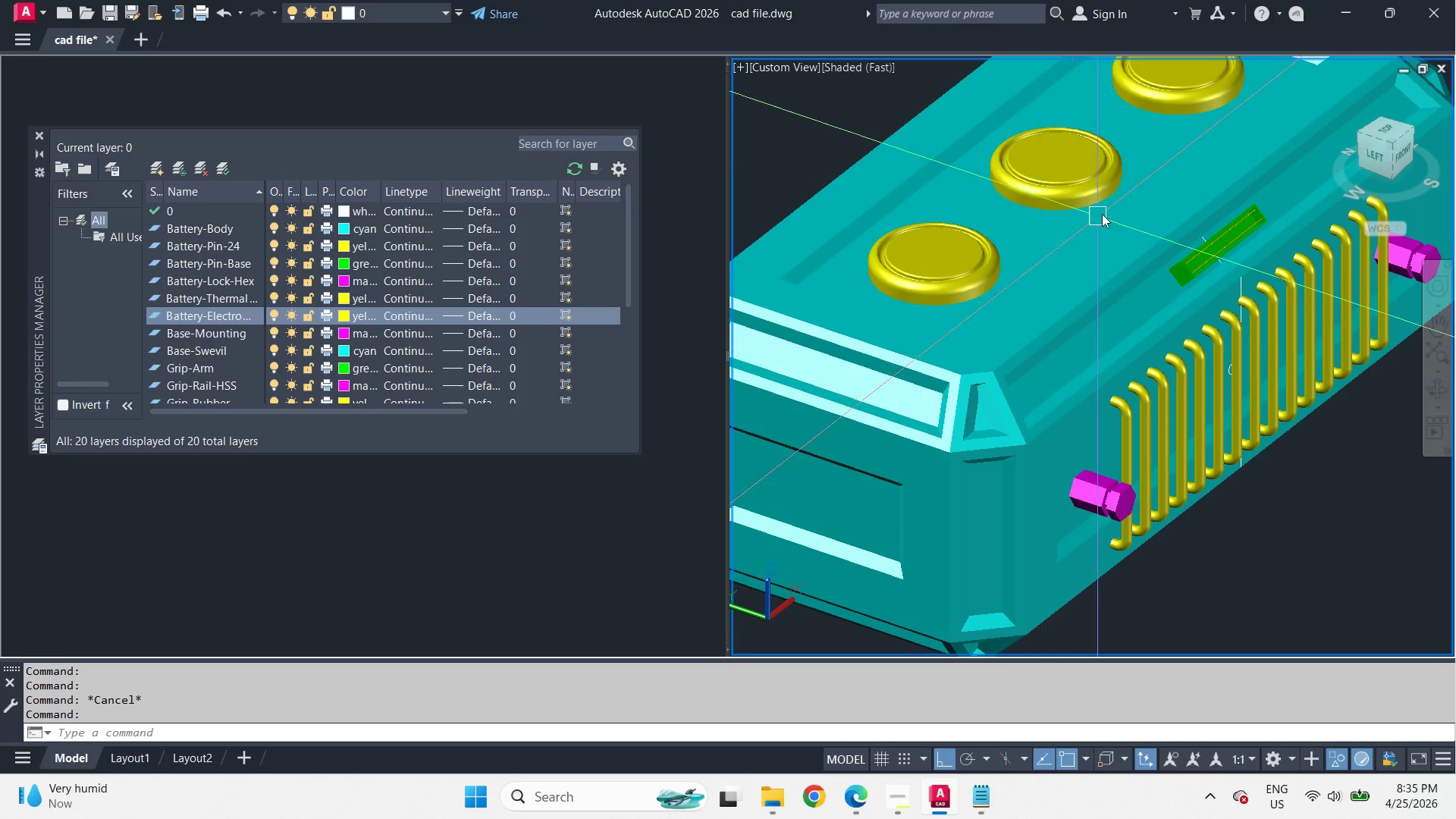 
hold_key(key=ShiftLeft, duration=3.12)
 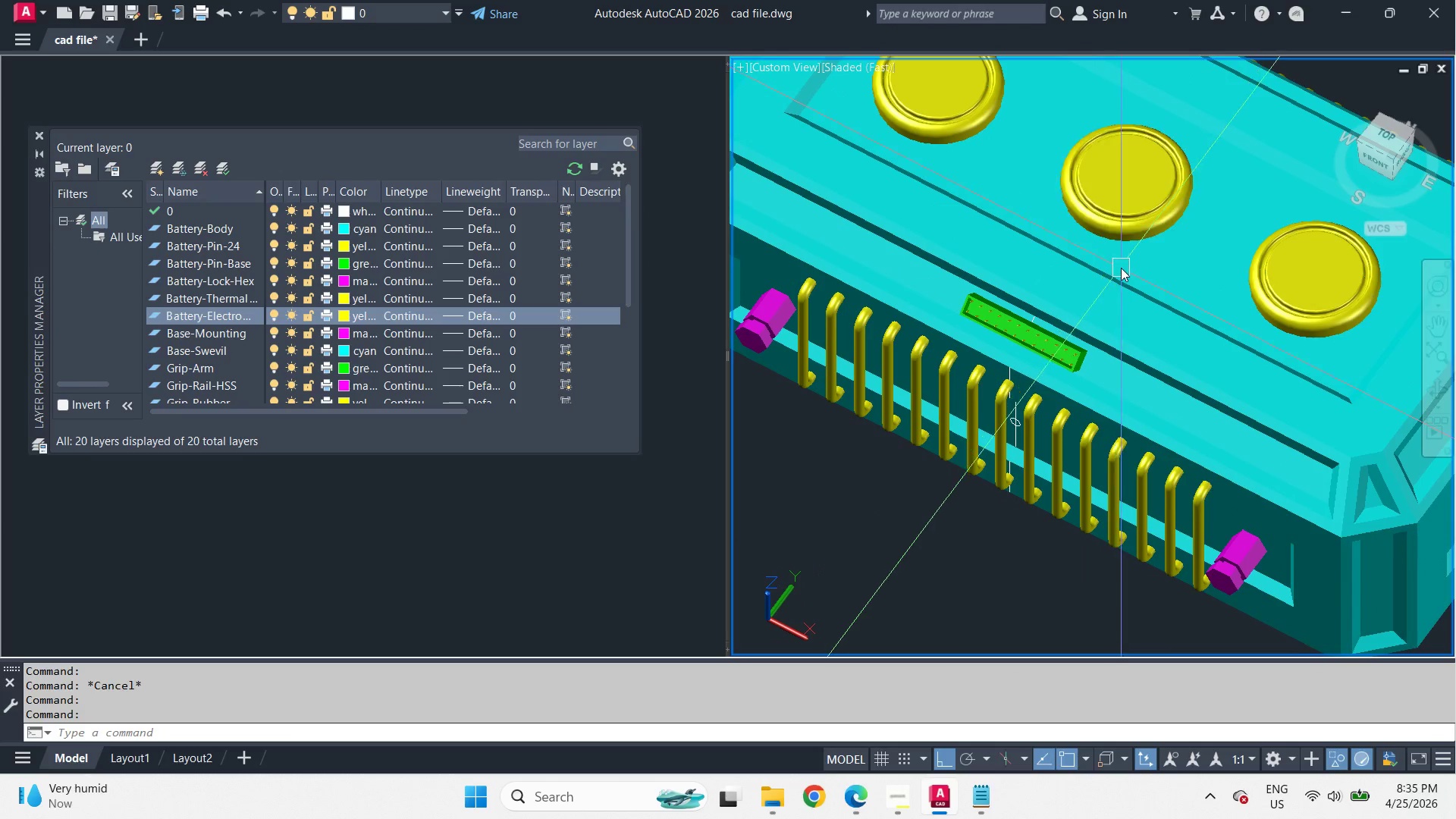 
scroll: coordinate [1025, 250], scroll_direction: up, amount: 2.0
 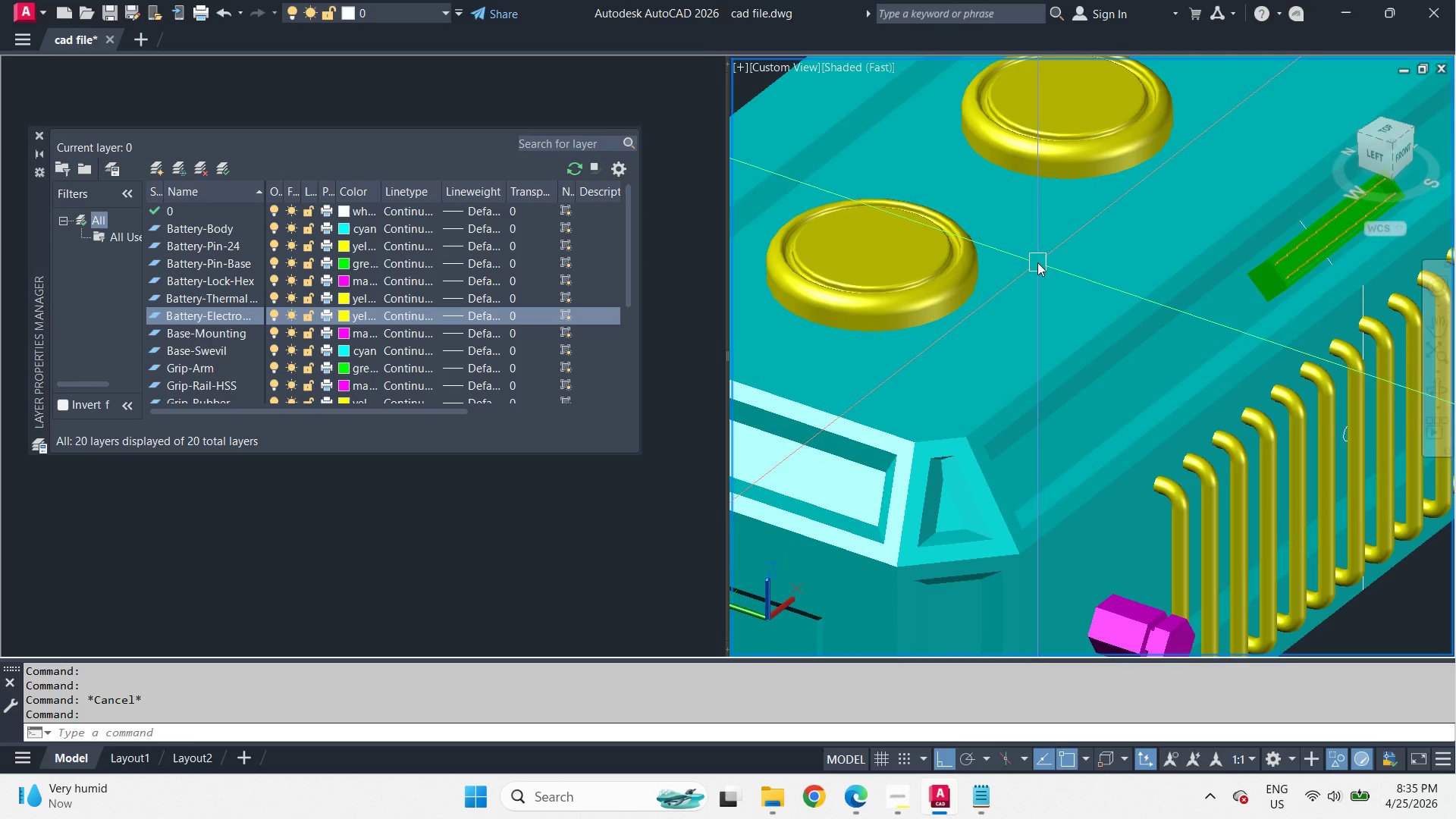 
scroll: coordinate [1037, 262], scroll_direction: down, amount: 1.0
 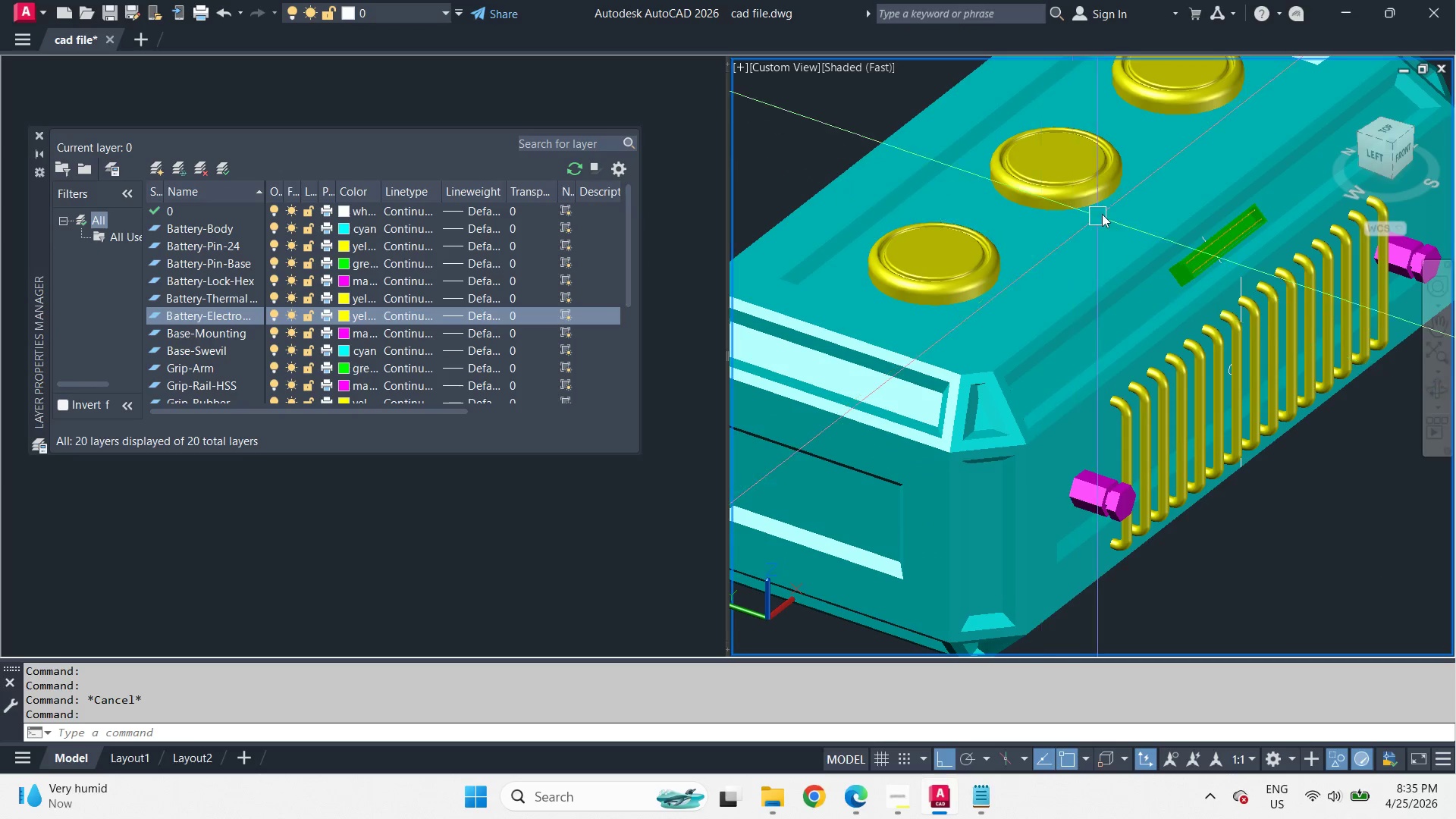 
left_click_drag(start_coordinate=[1156, 518], to_coordinate=[1147, 479])
 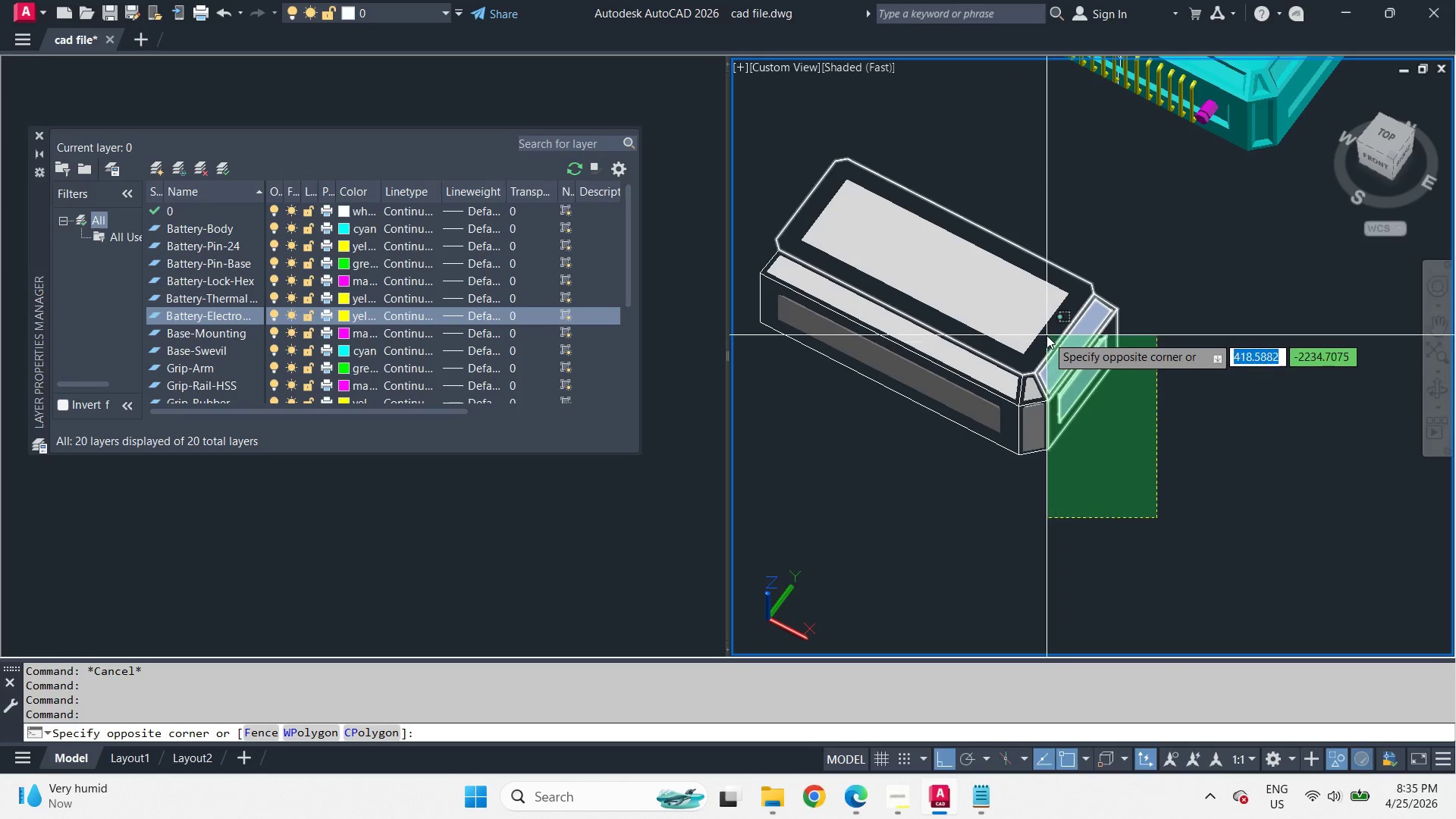 
scroll: coordinate [1113, 259], scroll_direction: down, amount: 2.0
 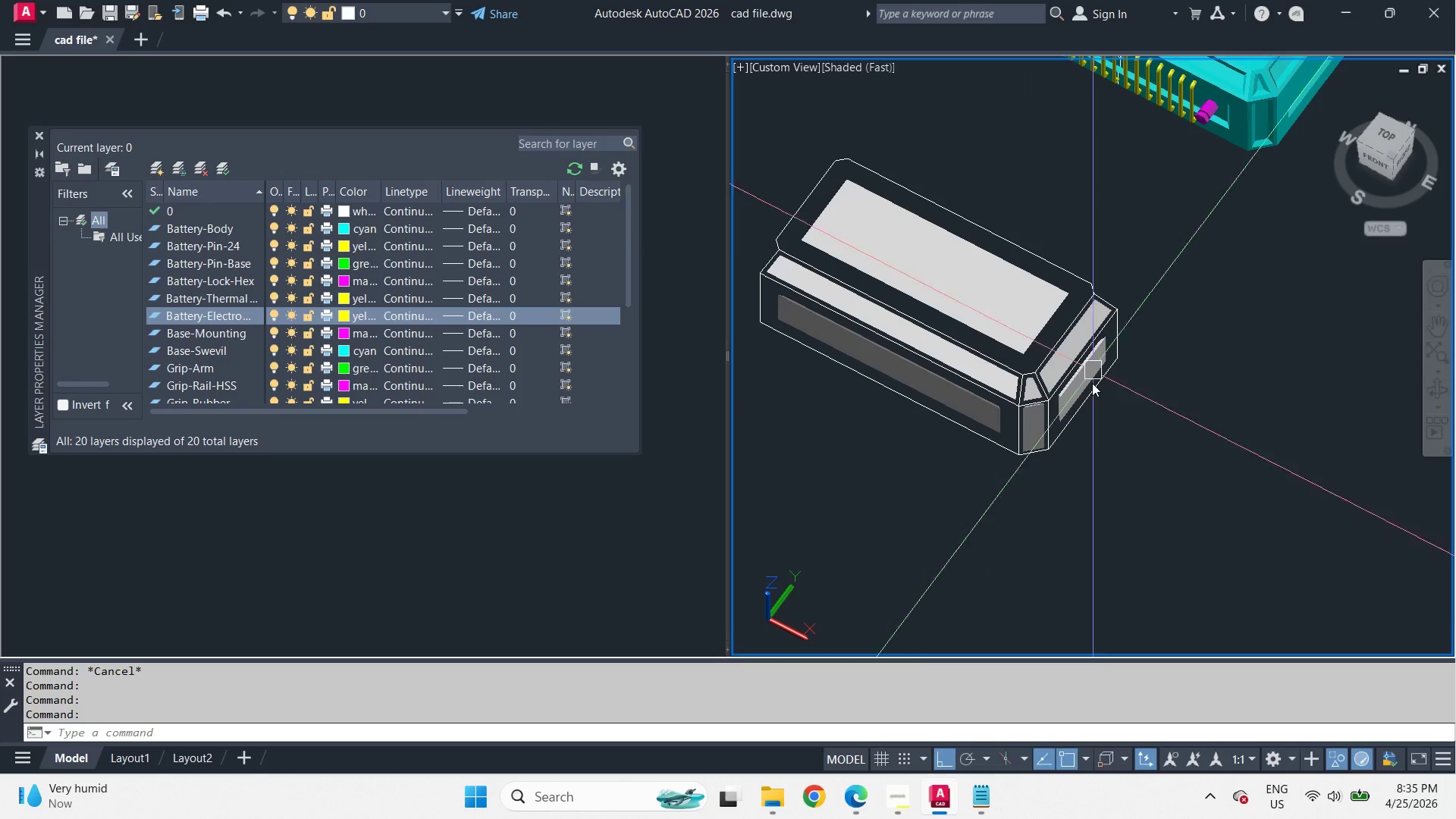 
key(E)
 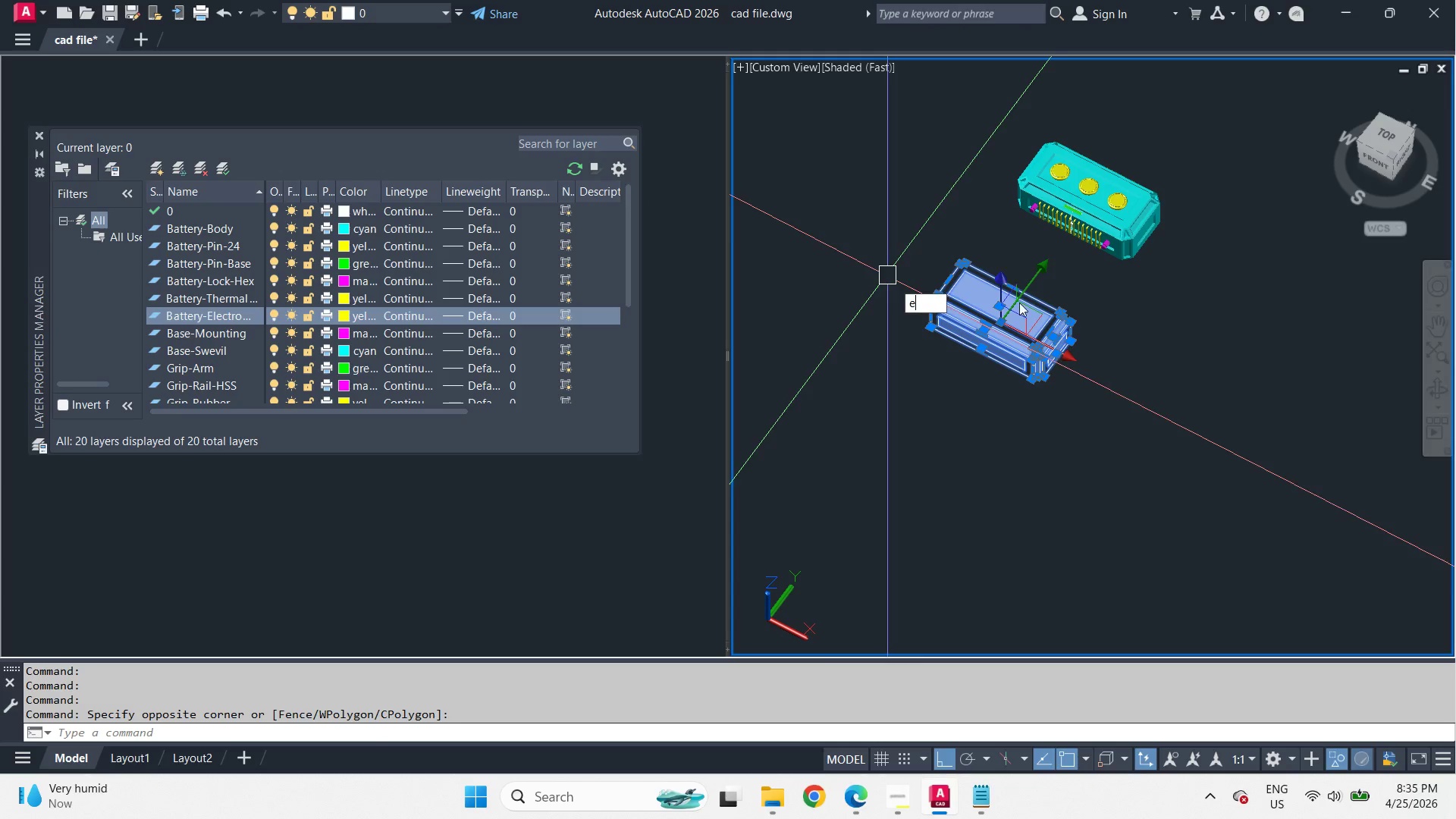 
key(Space)
 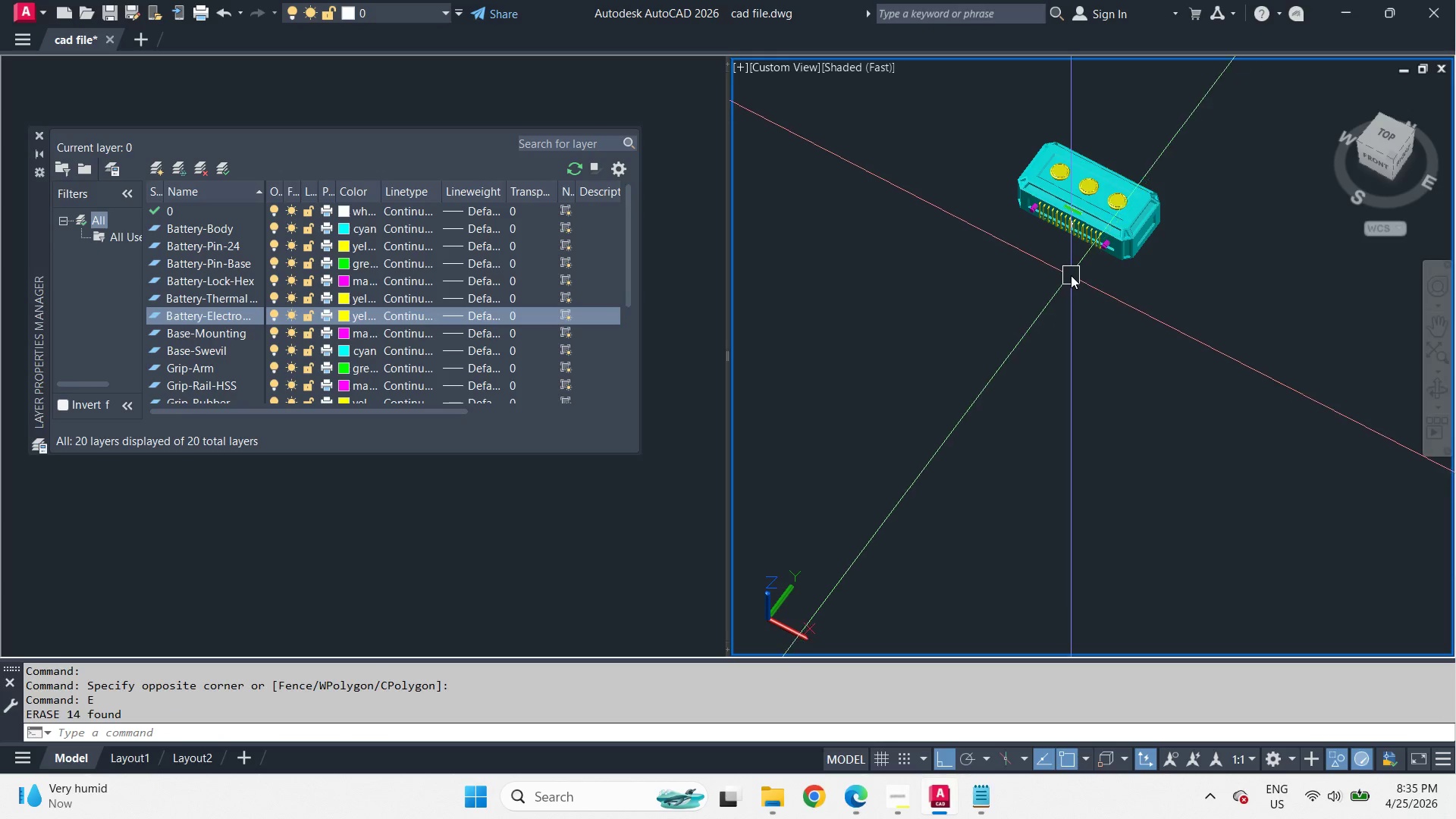 
scroll: coordinate [1026, 322], scroll_direction: down, amount: 2.0
 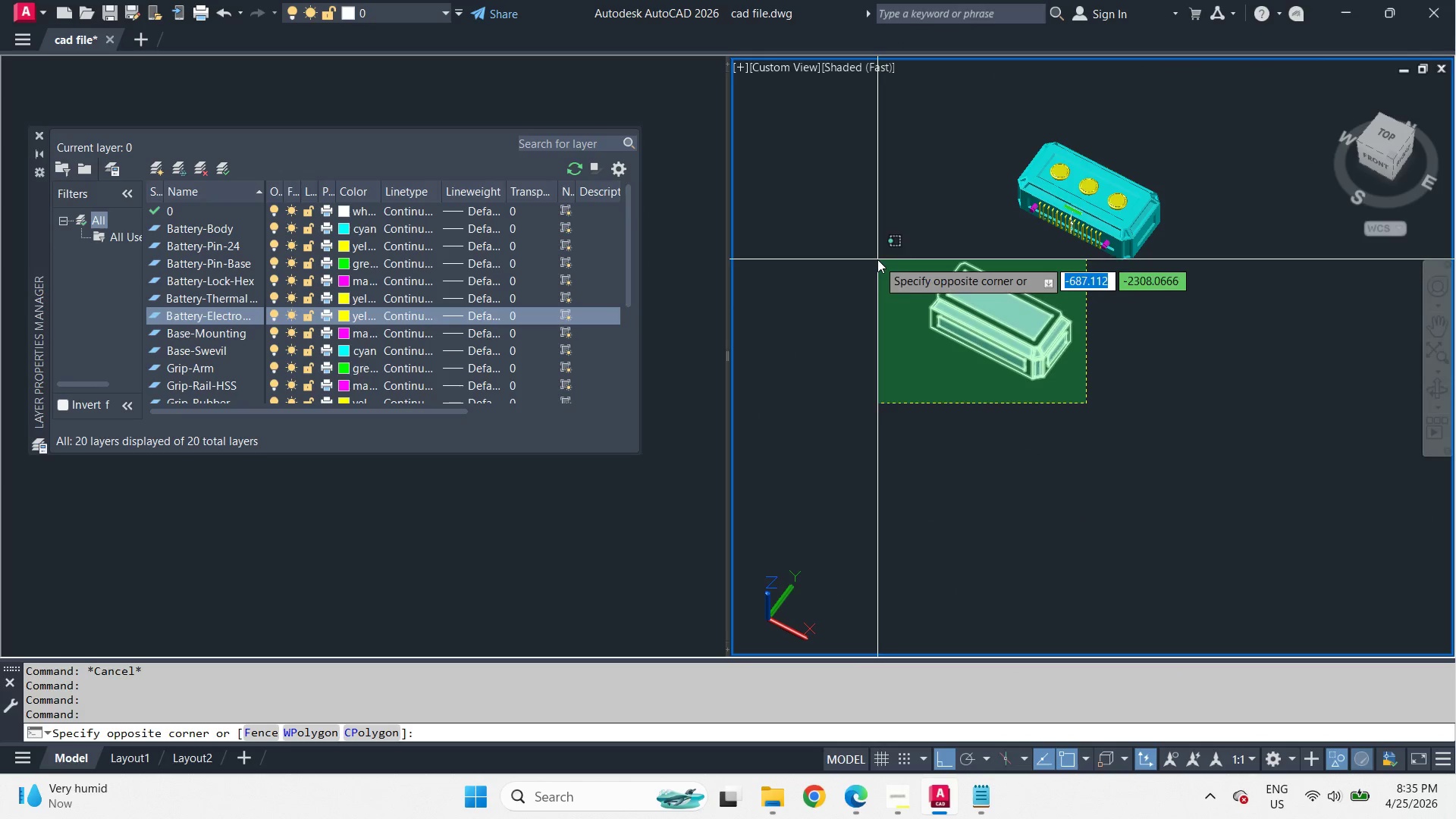 
right_click([1030, 440])
 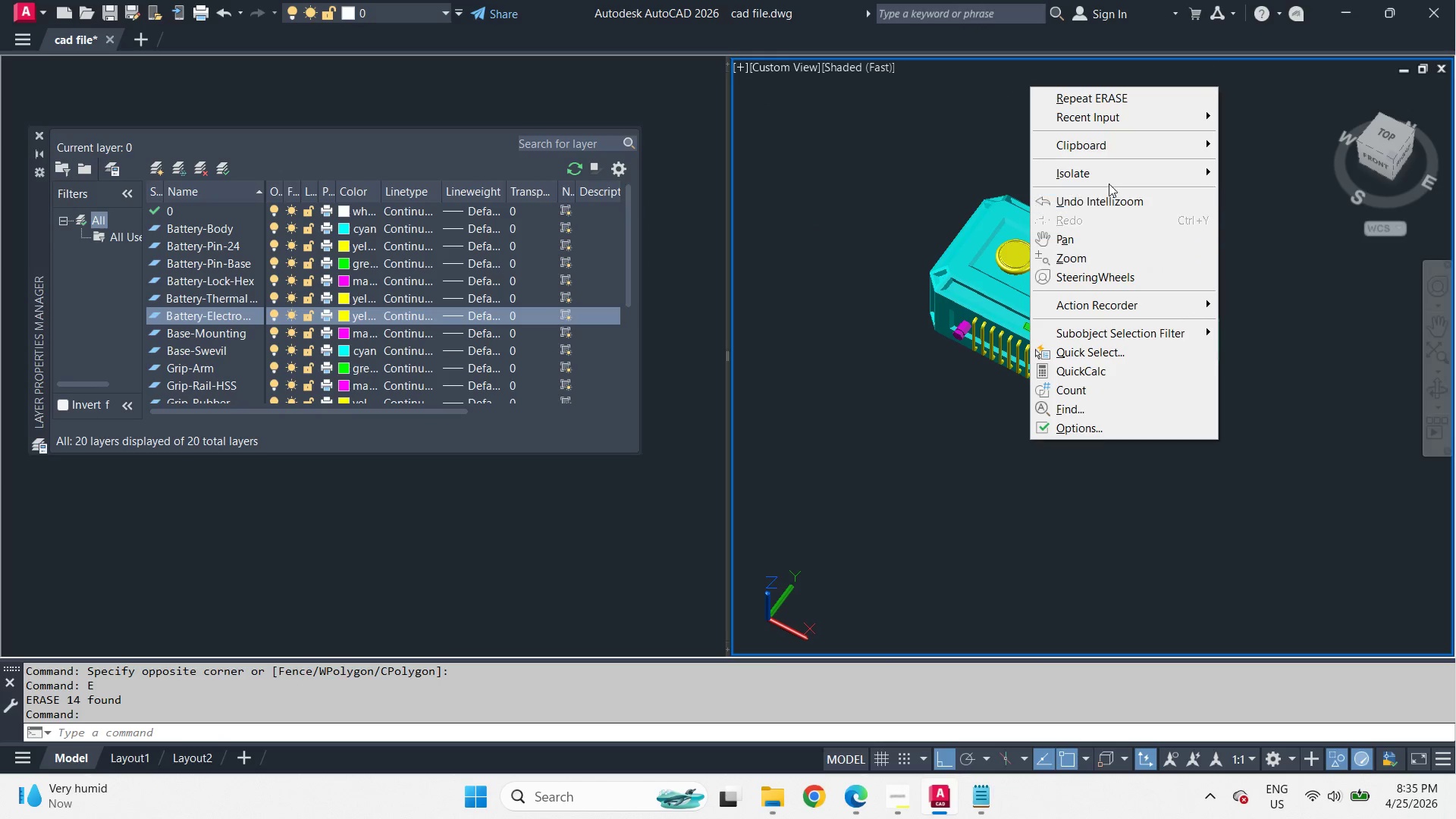 
scroll: coordinate [1071, 275], scroll_direction: up, amount: 2.0
 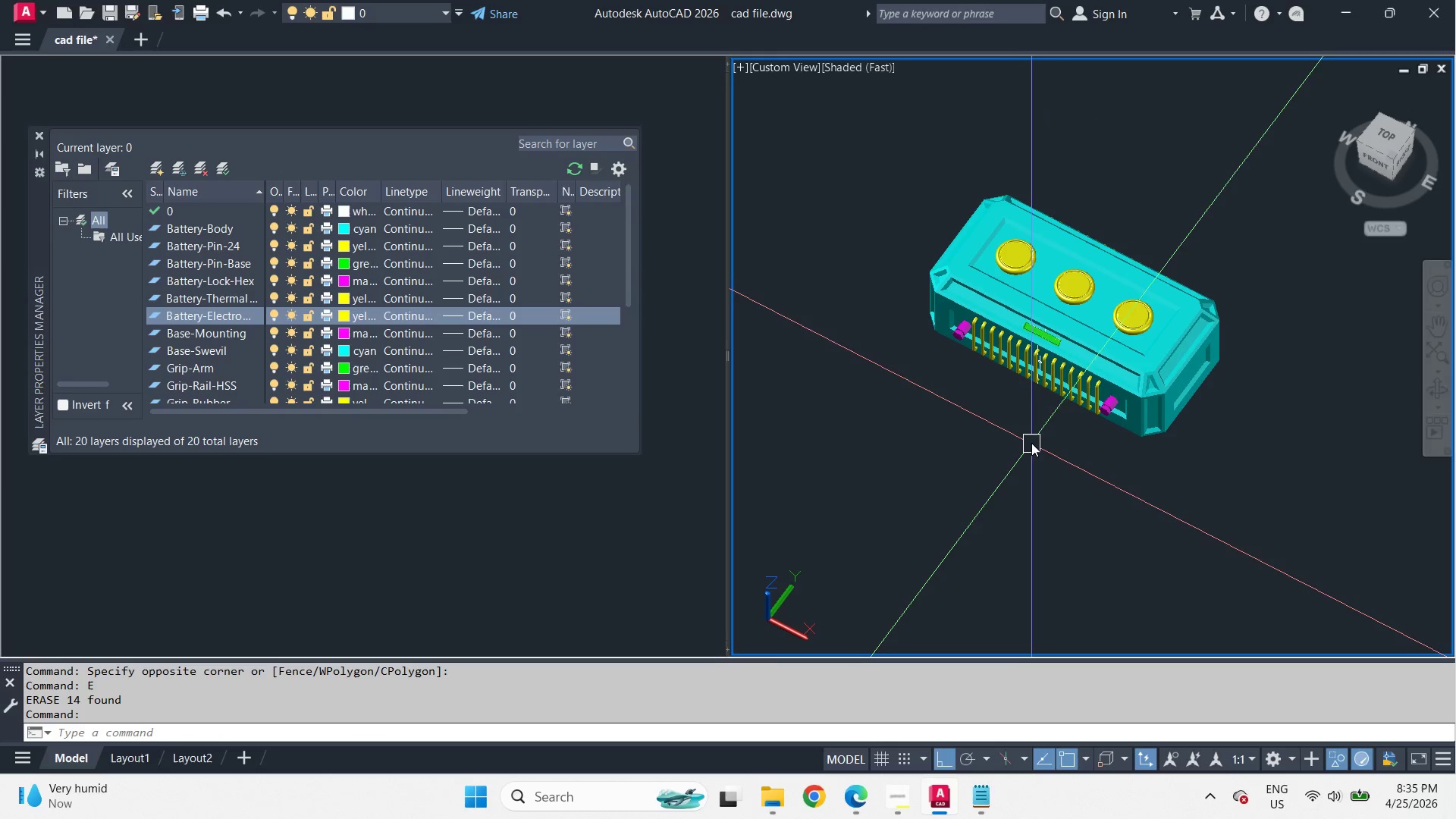 
left_click([1109, 176])
 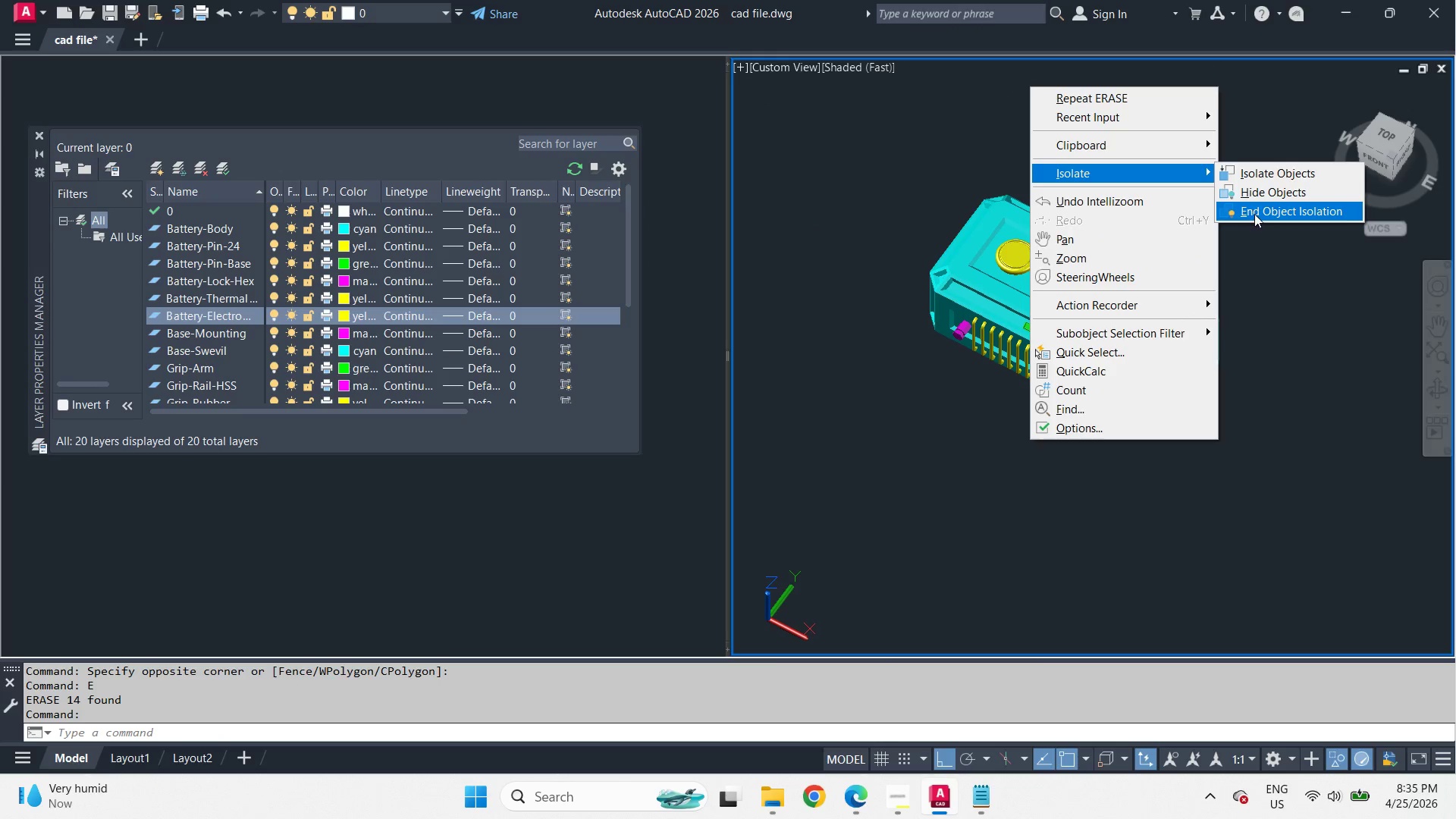 
left_click([1254, 214])
 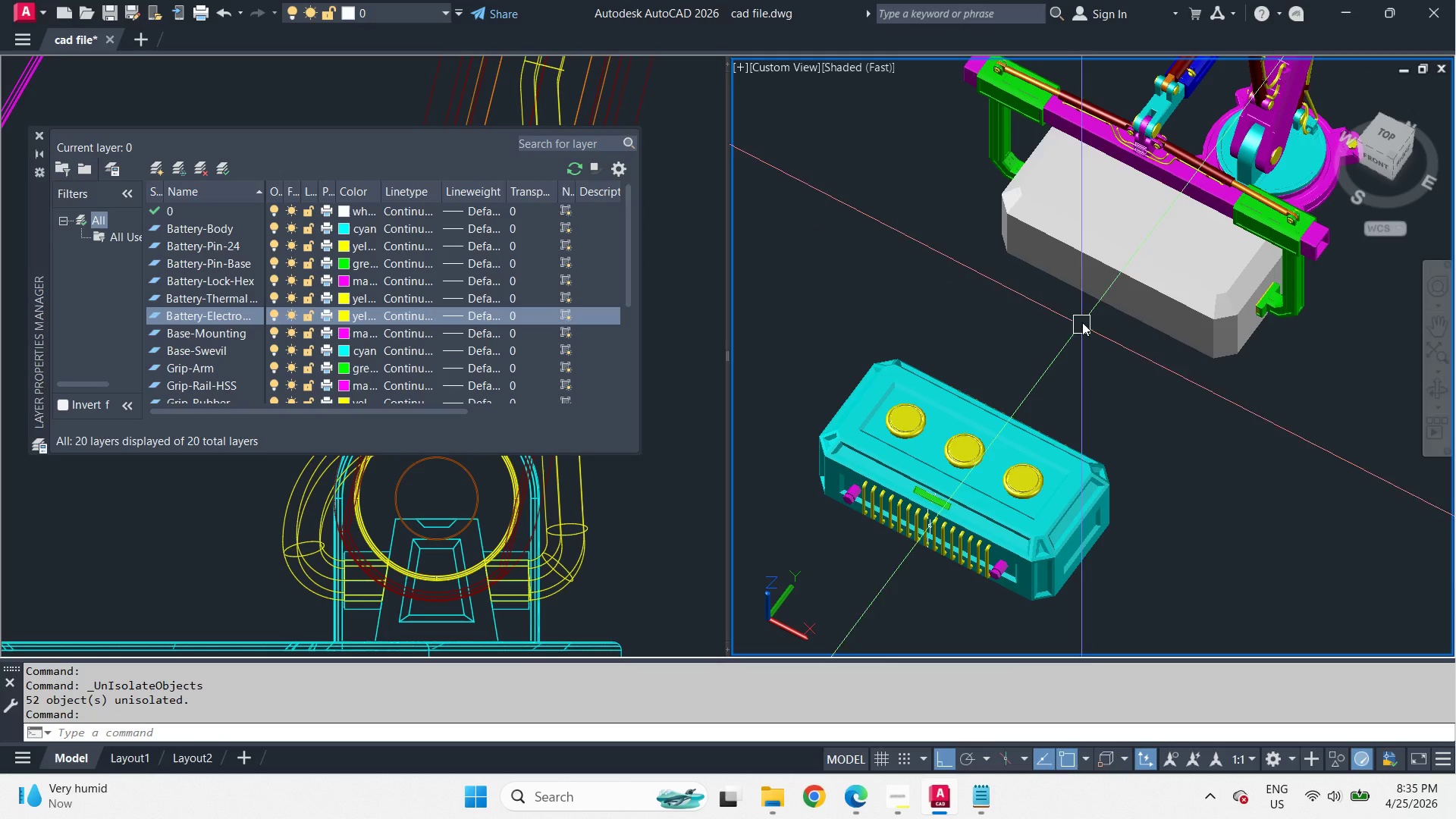 
left_click([1097, 271])
 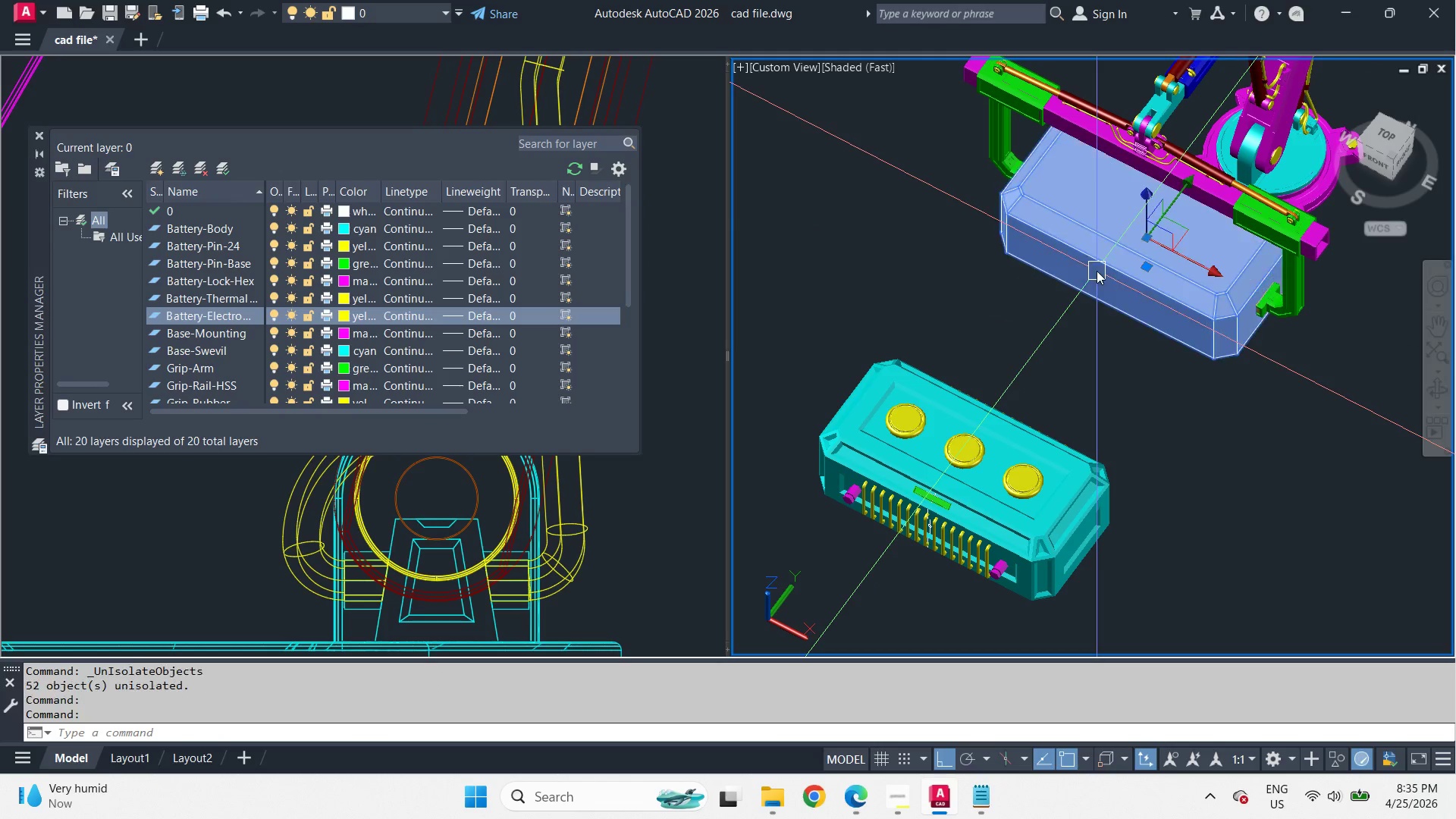 
type(e qse )
 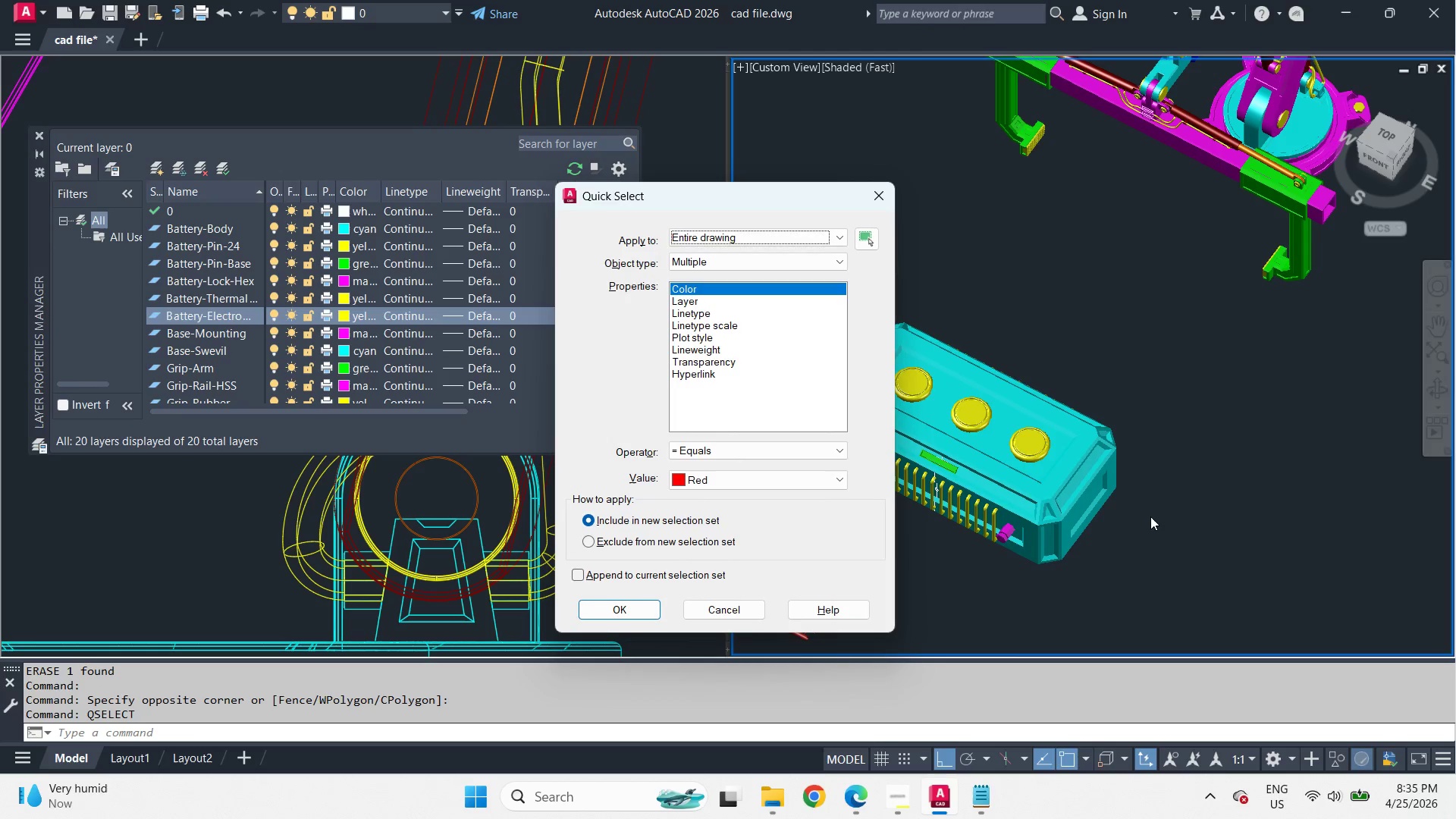 
left_click_drag(start_coordinate=[1150, 572], to_coordinate=[1146, 570])
 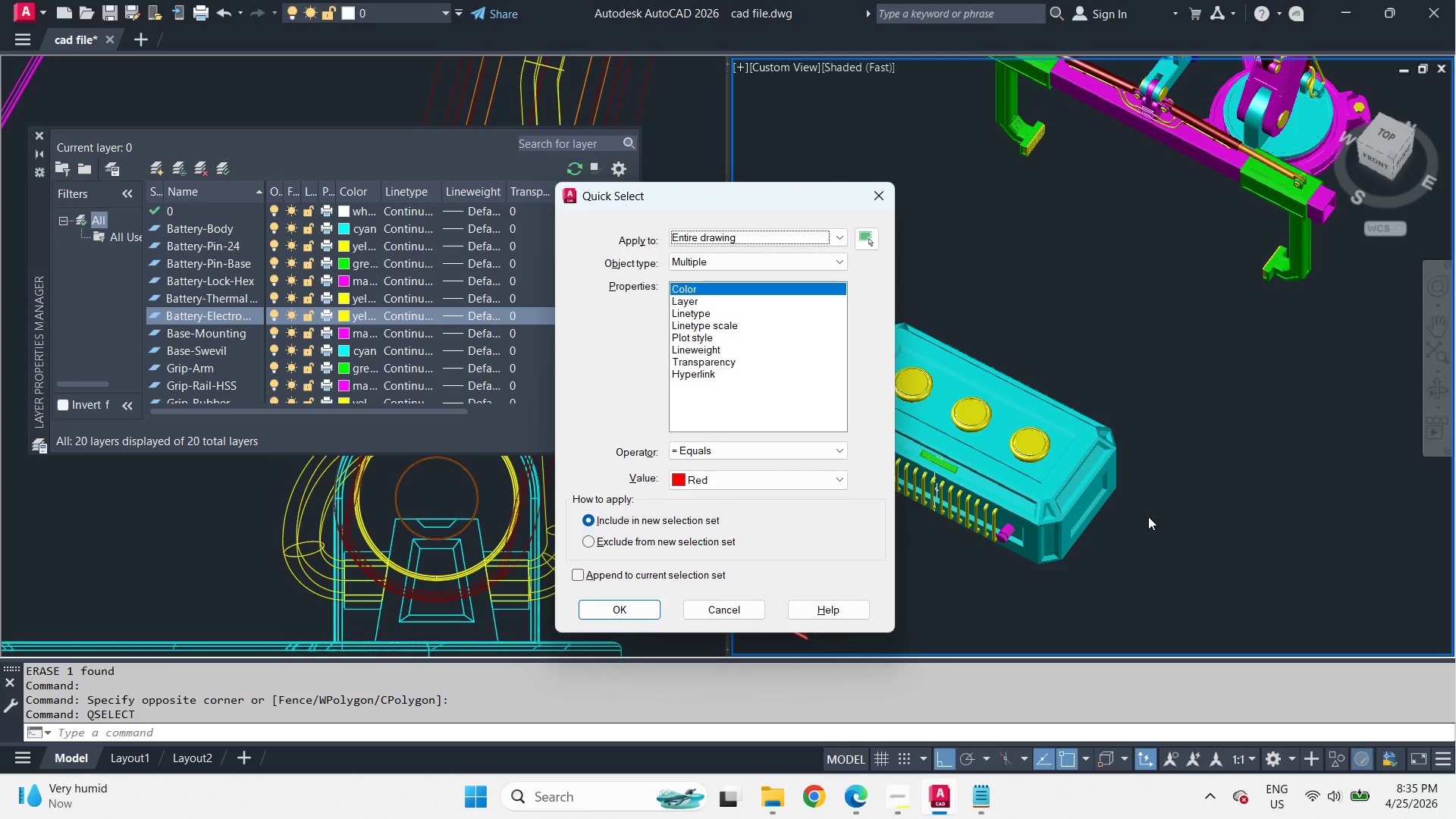 
wait(12.88)
 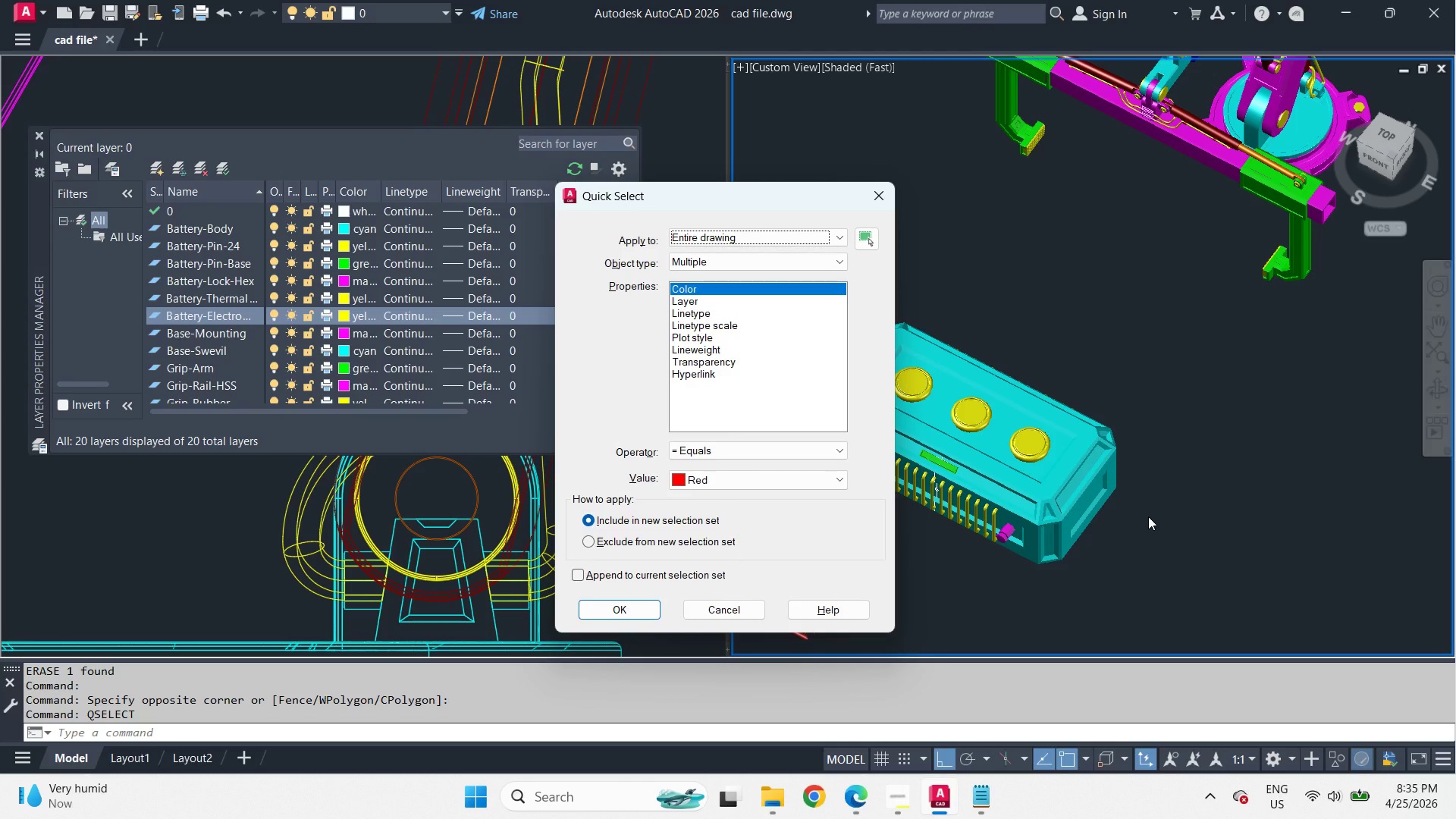 
left_click([727, 265])
 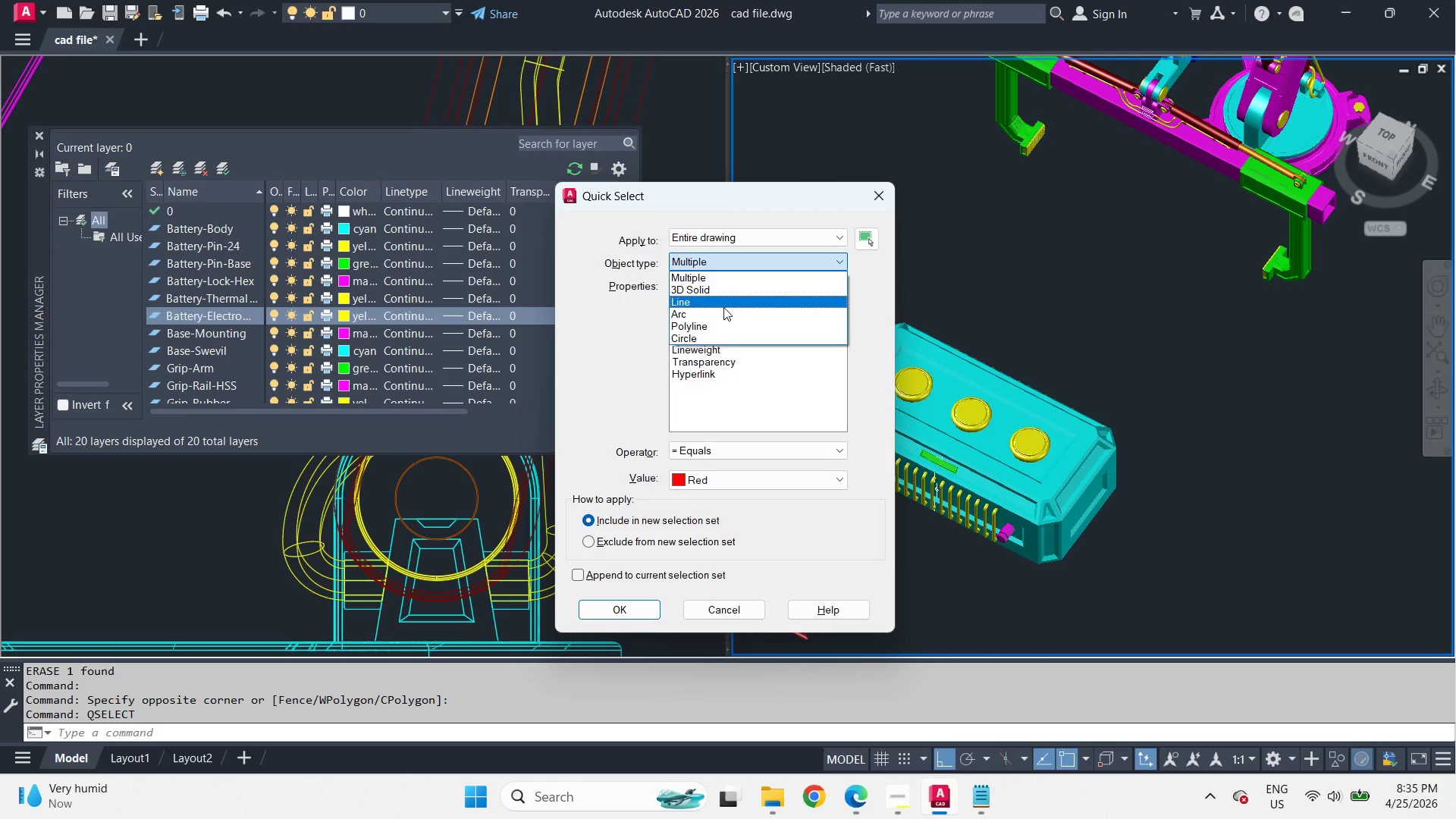 
left_click([723, 307])
 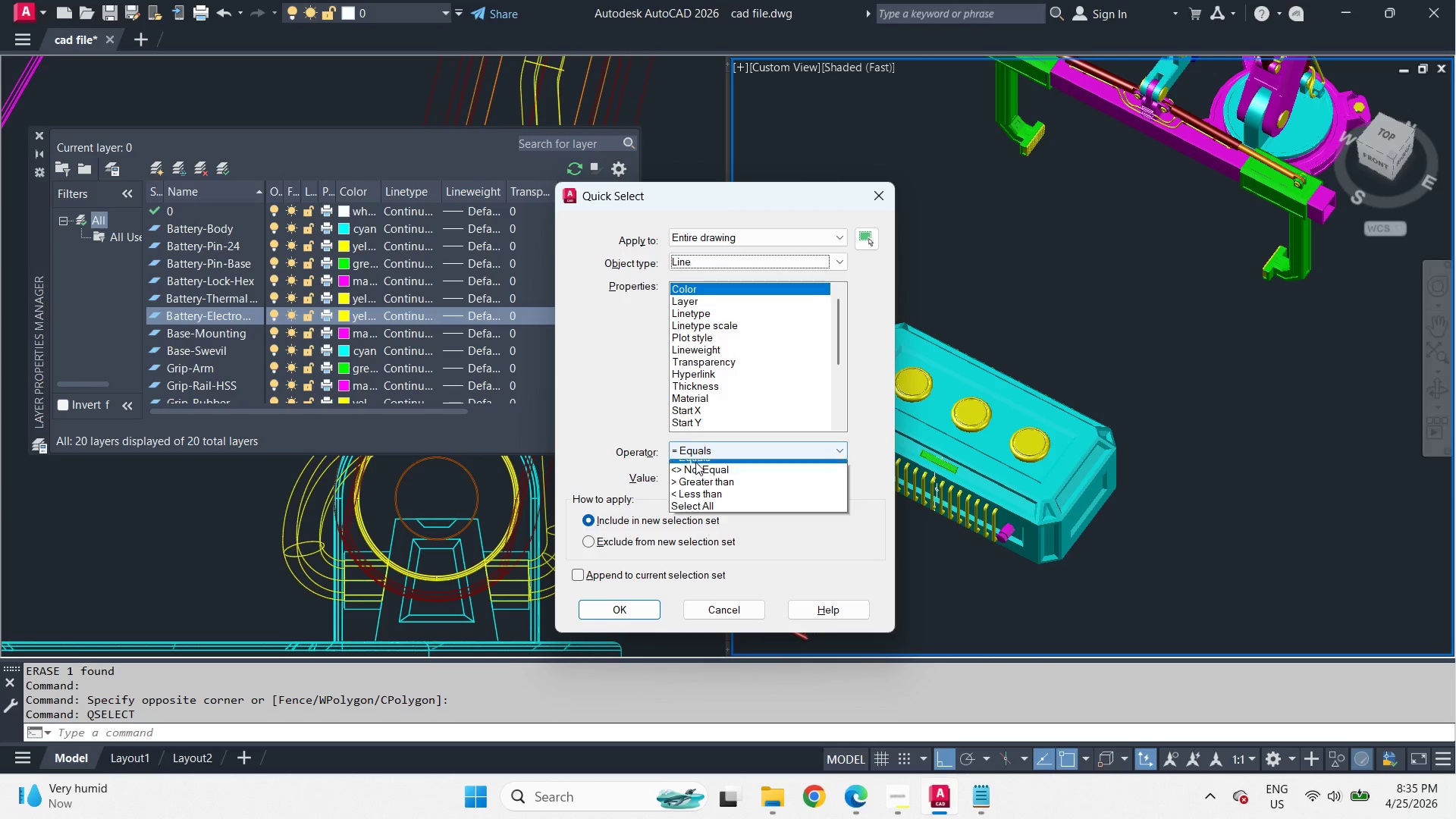 
left_click([703, 513])
 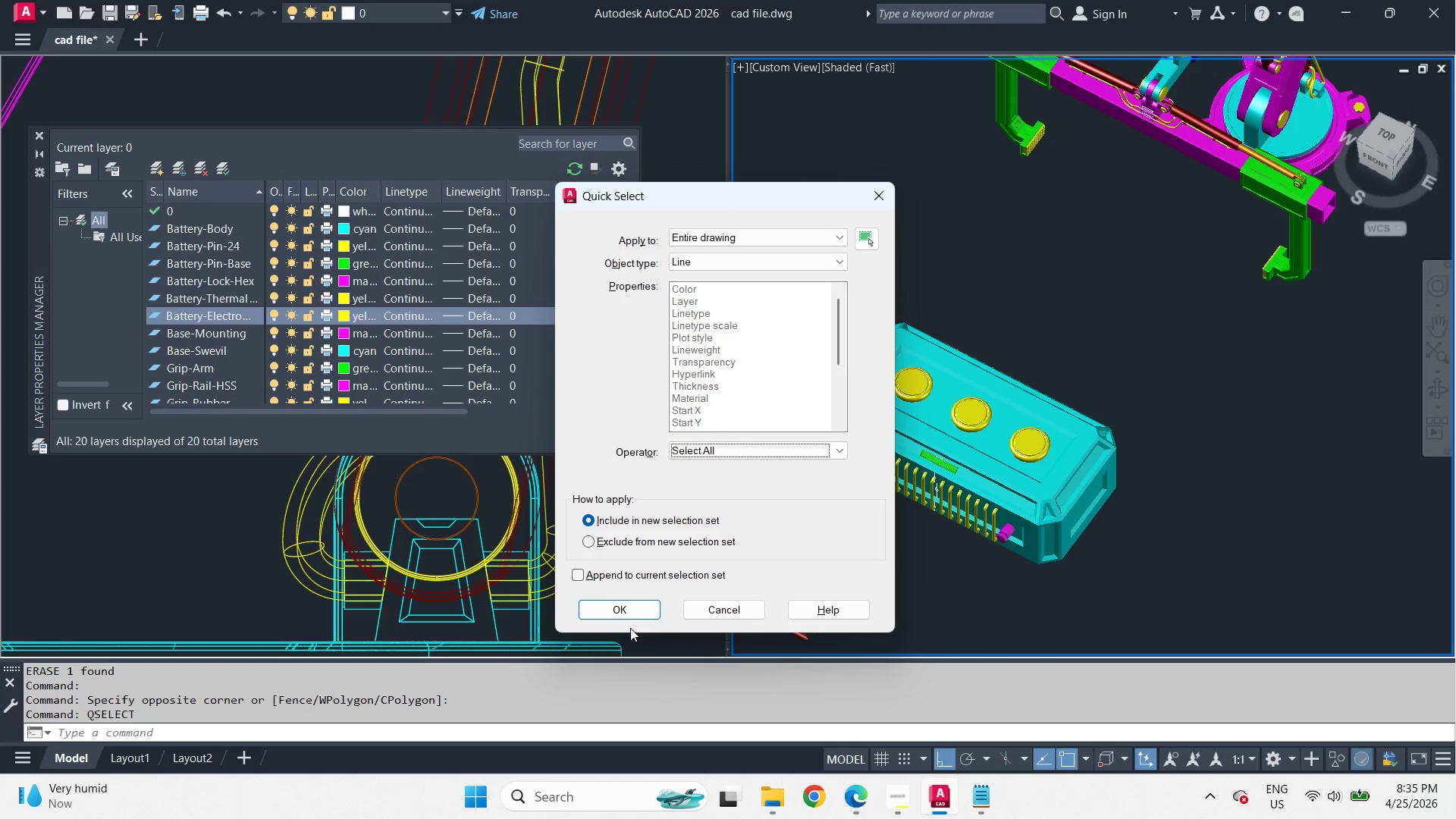 
left_click([624, 614])
 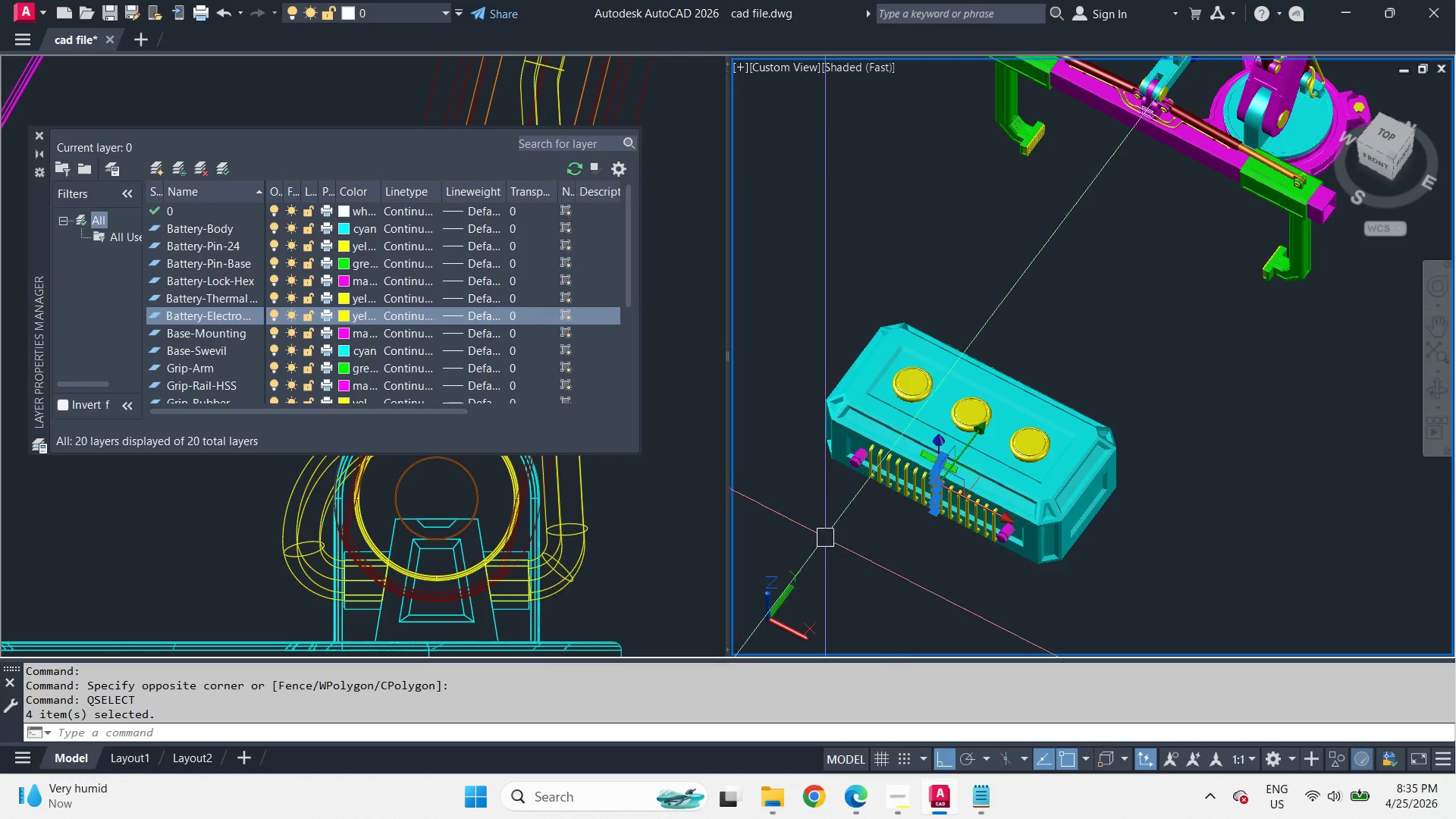 
type(e qse )
 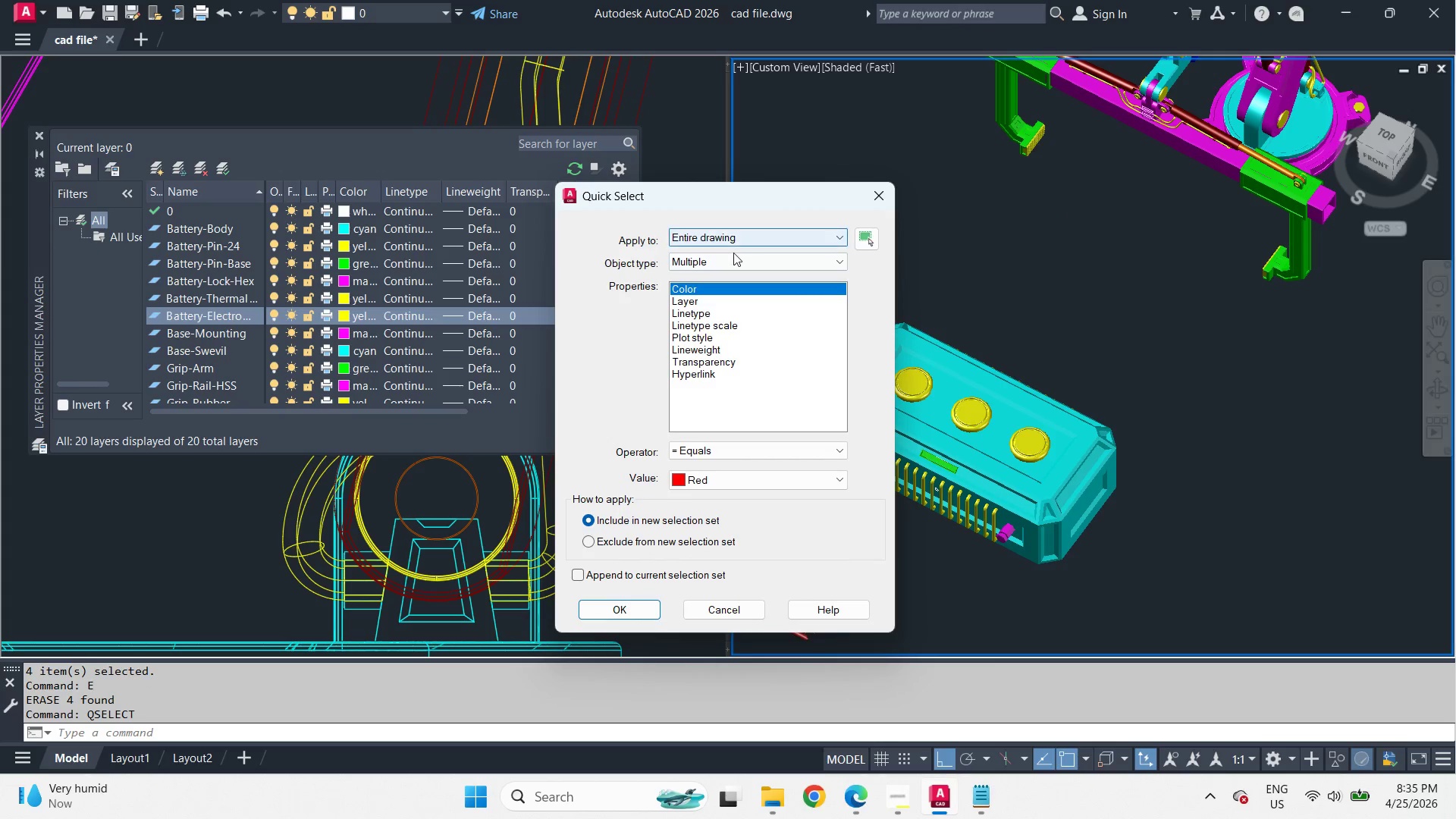 
left_click([713, 265])
 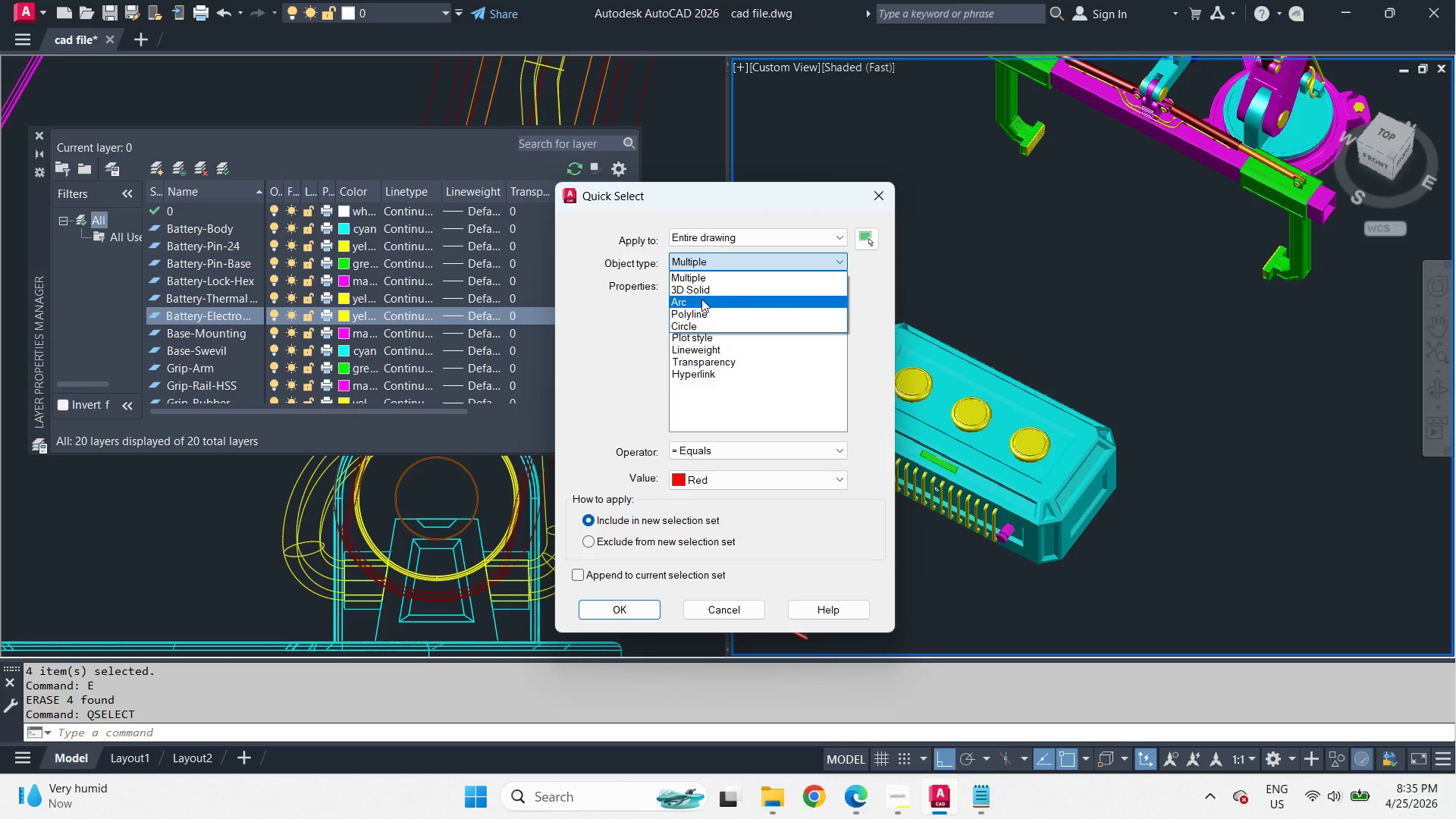 
left_click([701, 300])
 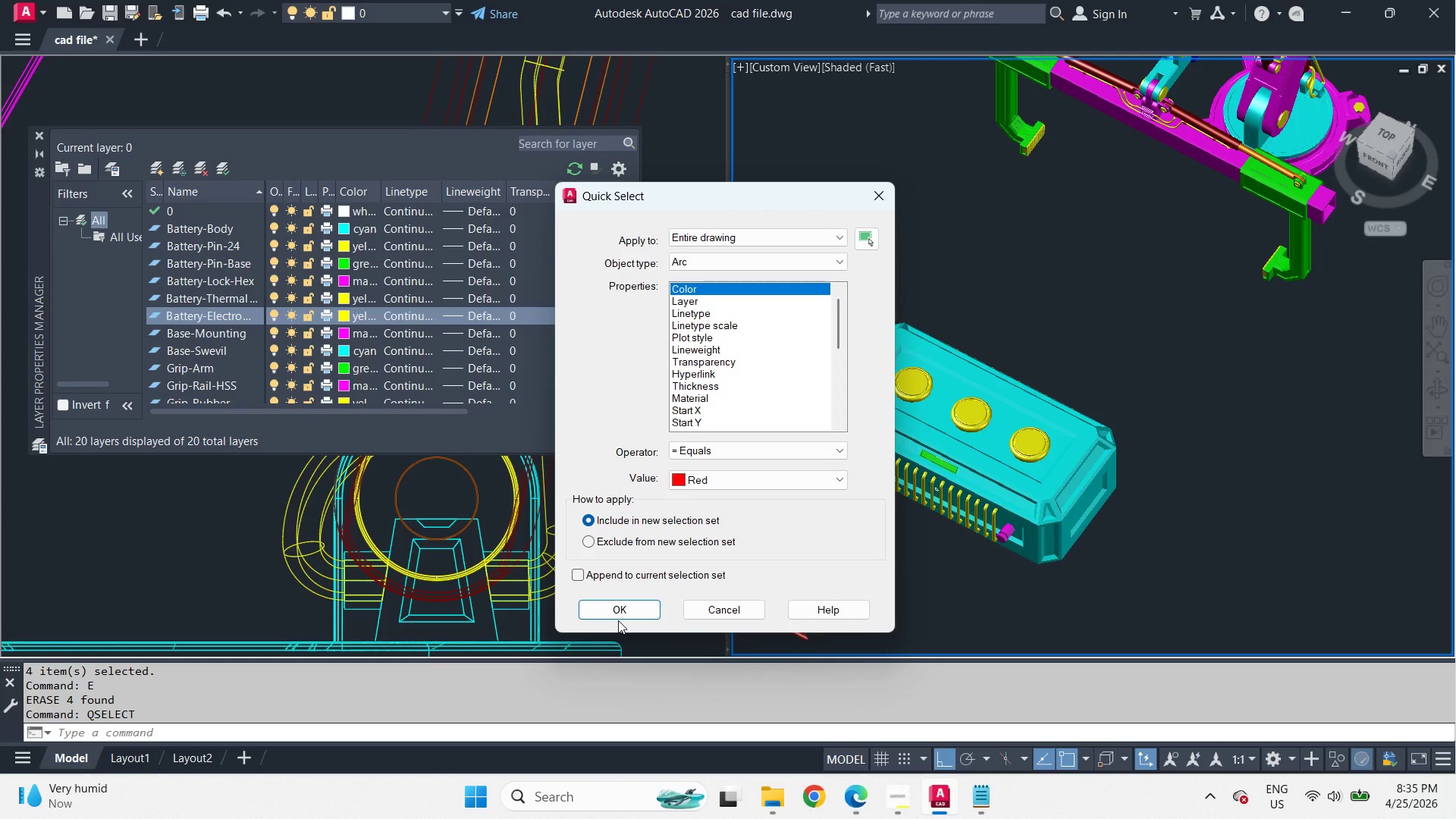 
left_click([618, 620])
 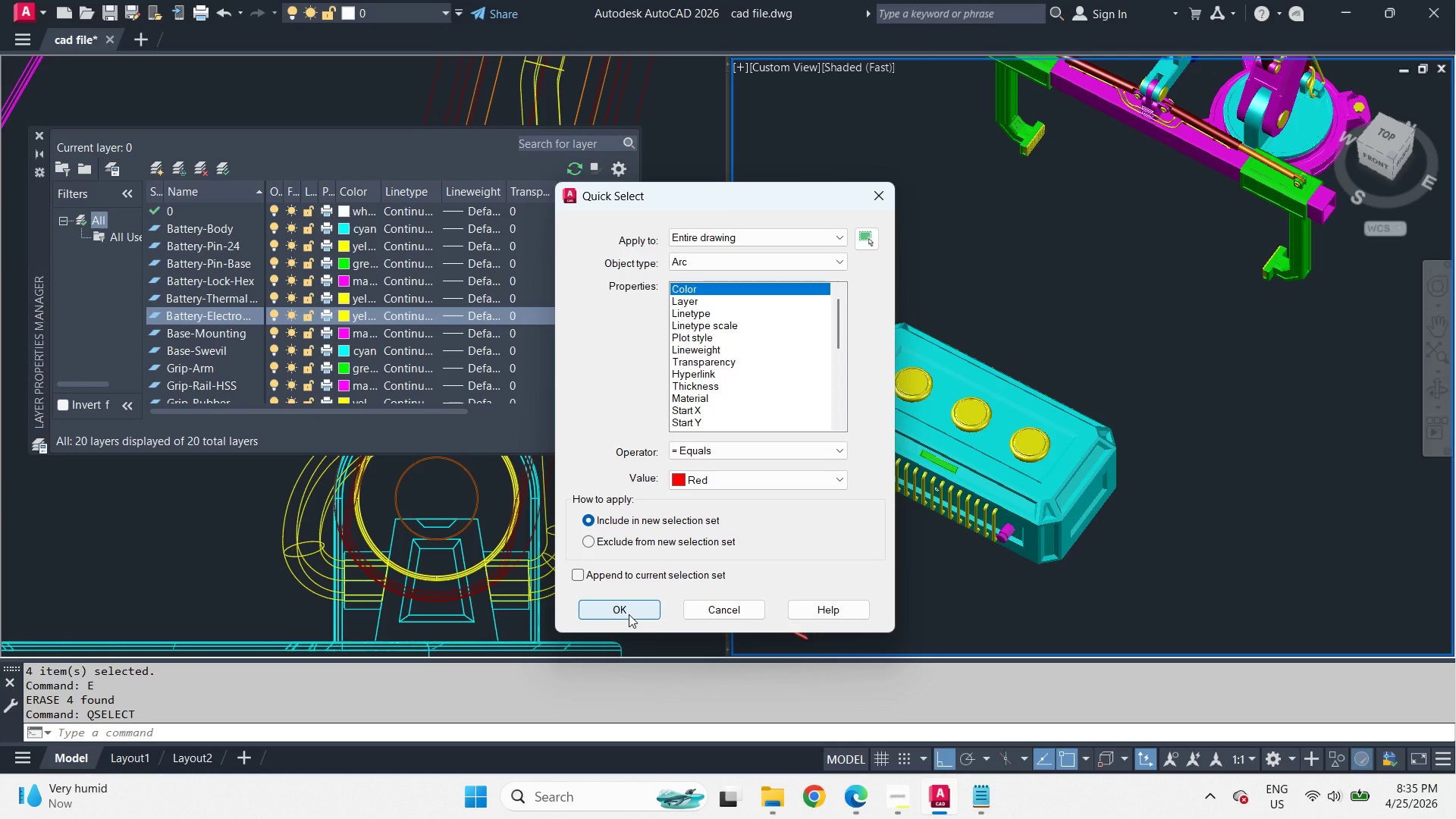 
left_click([629, 614])
 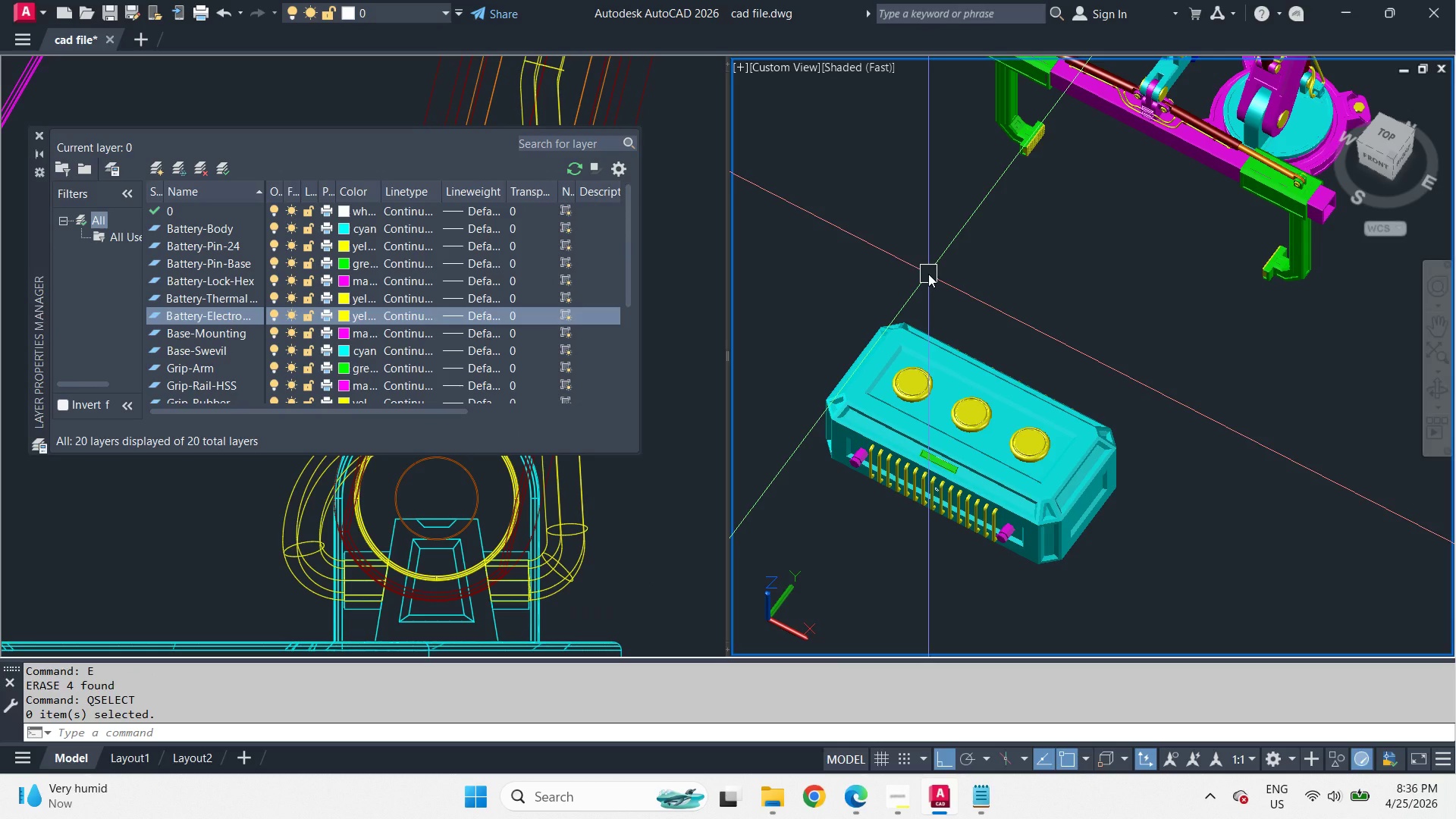 
type(e)
key(Escape)
type(qse )
 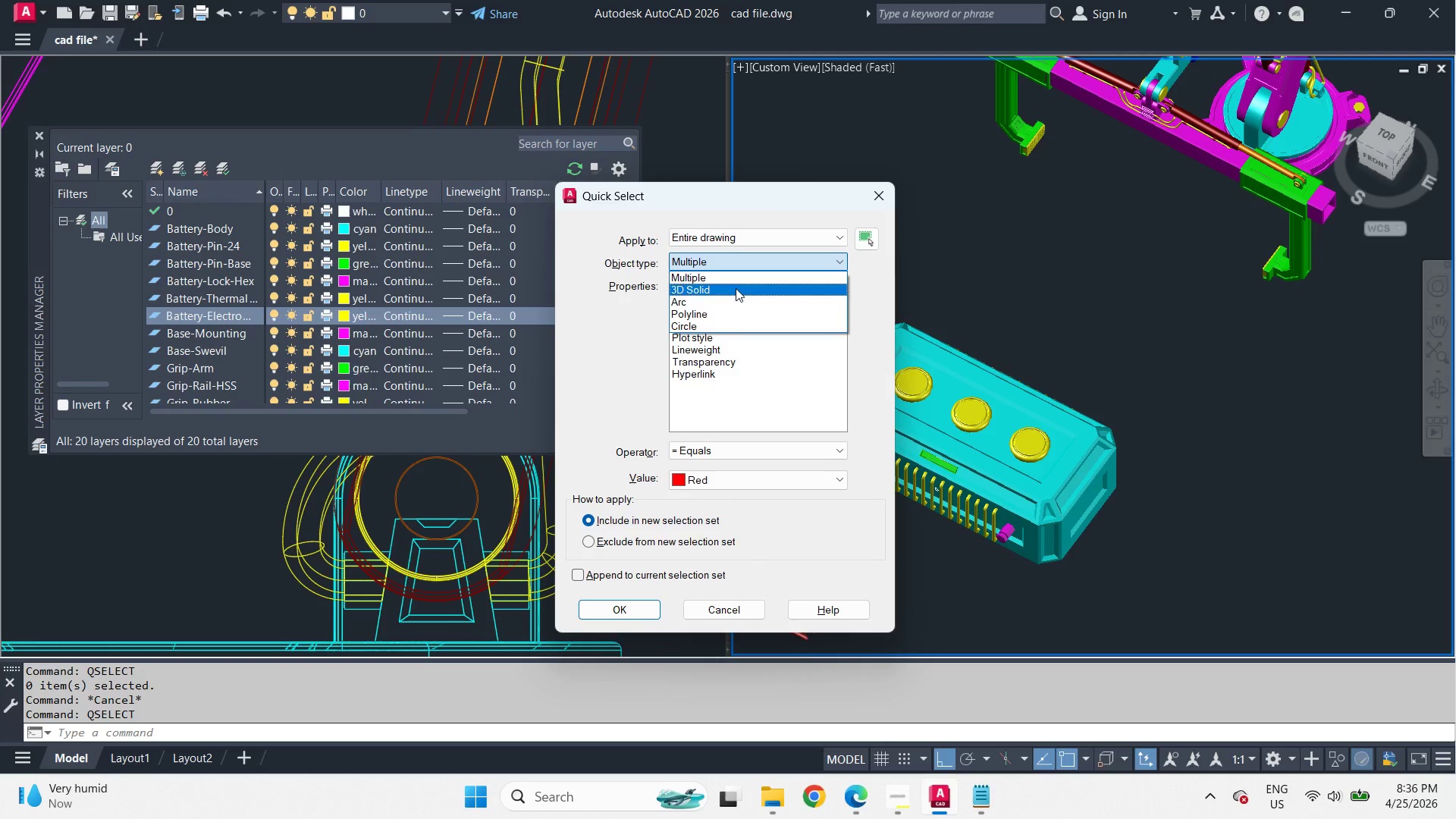 
left_click([732, 297])
 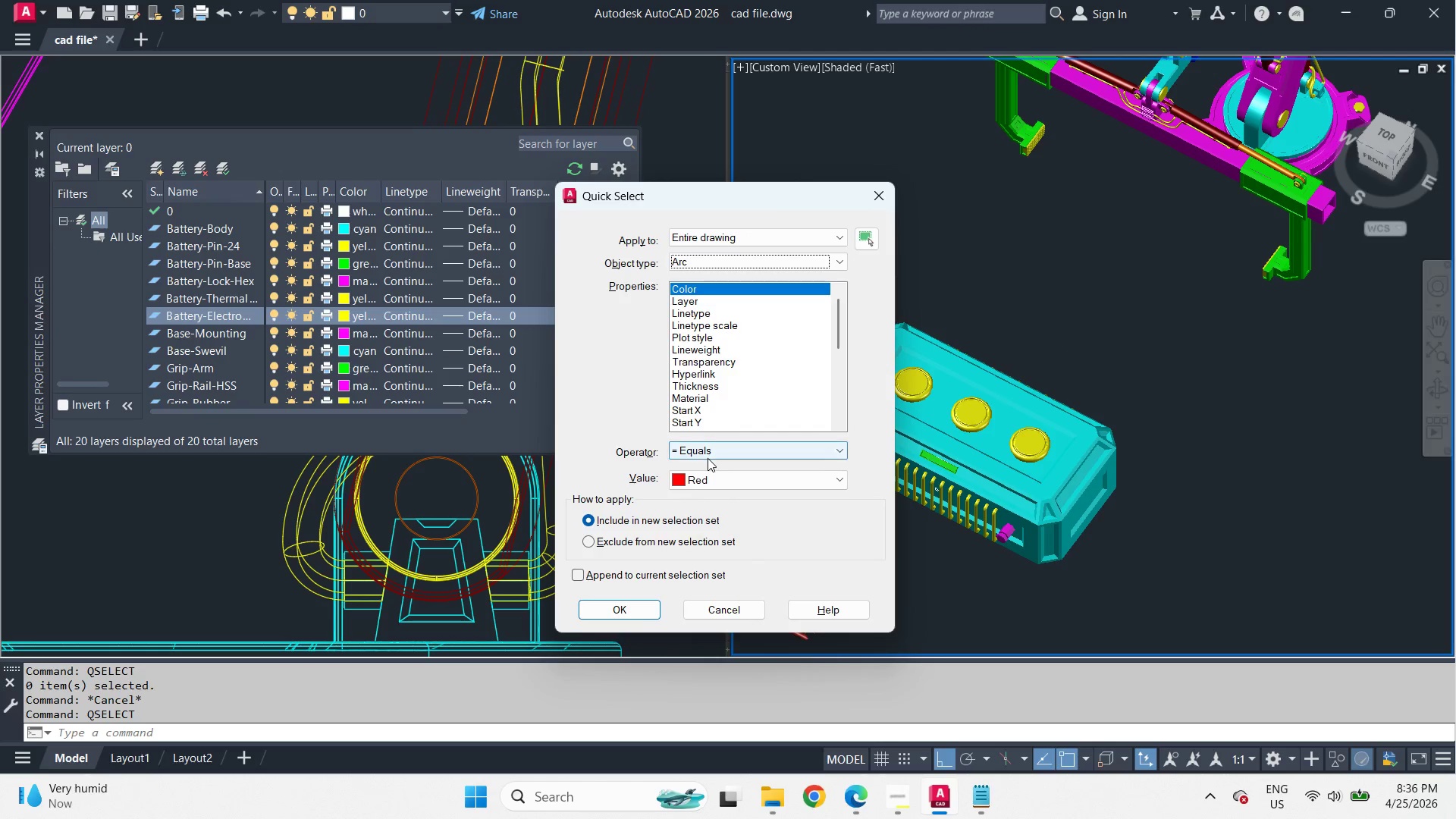 
left_click([708, 458])
 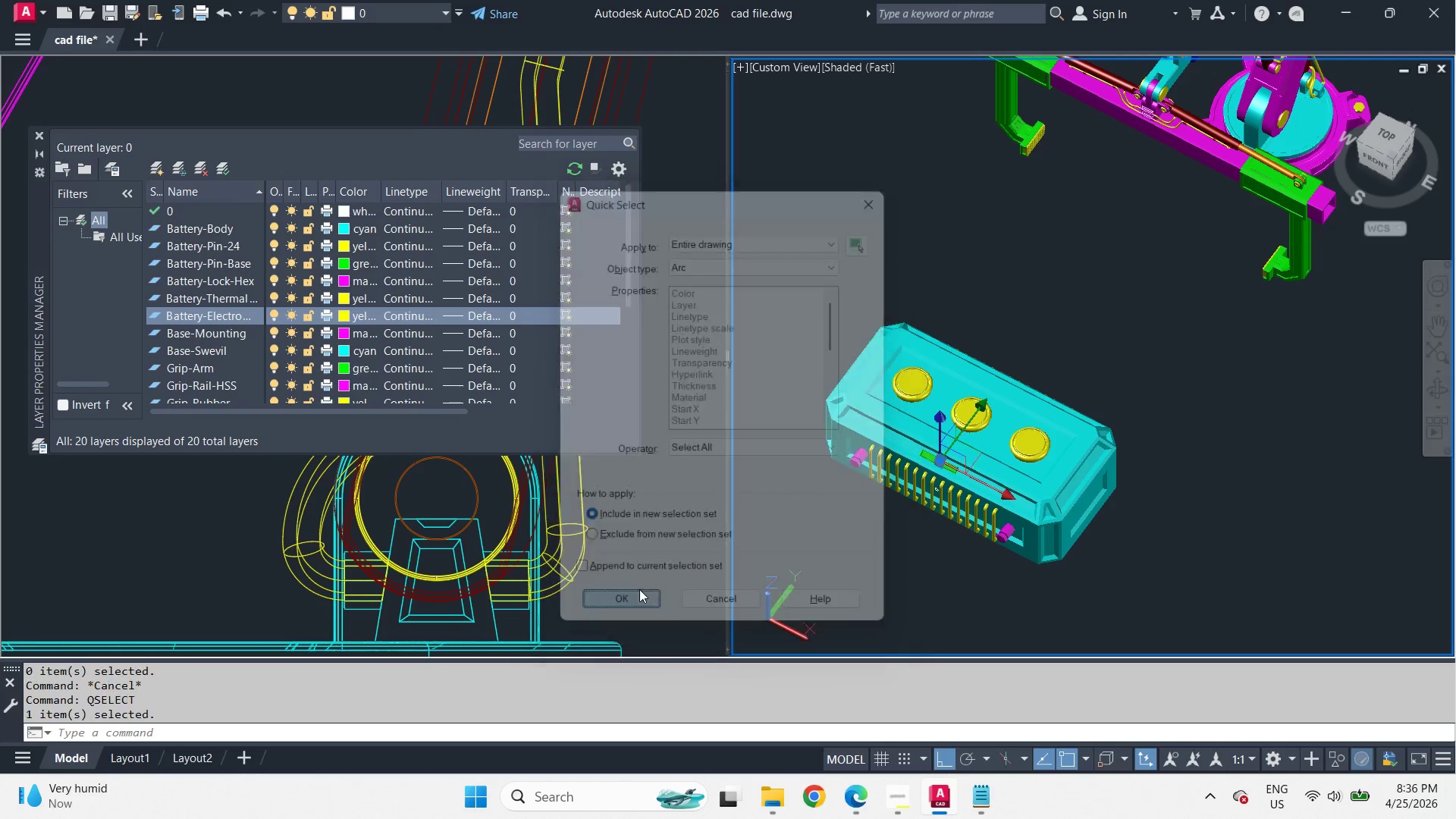 
type(e qse )
 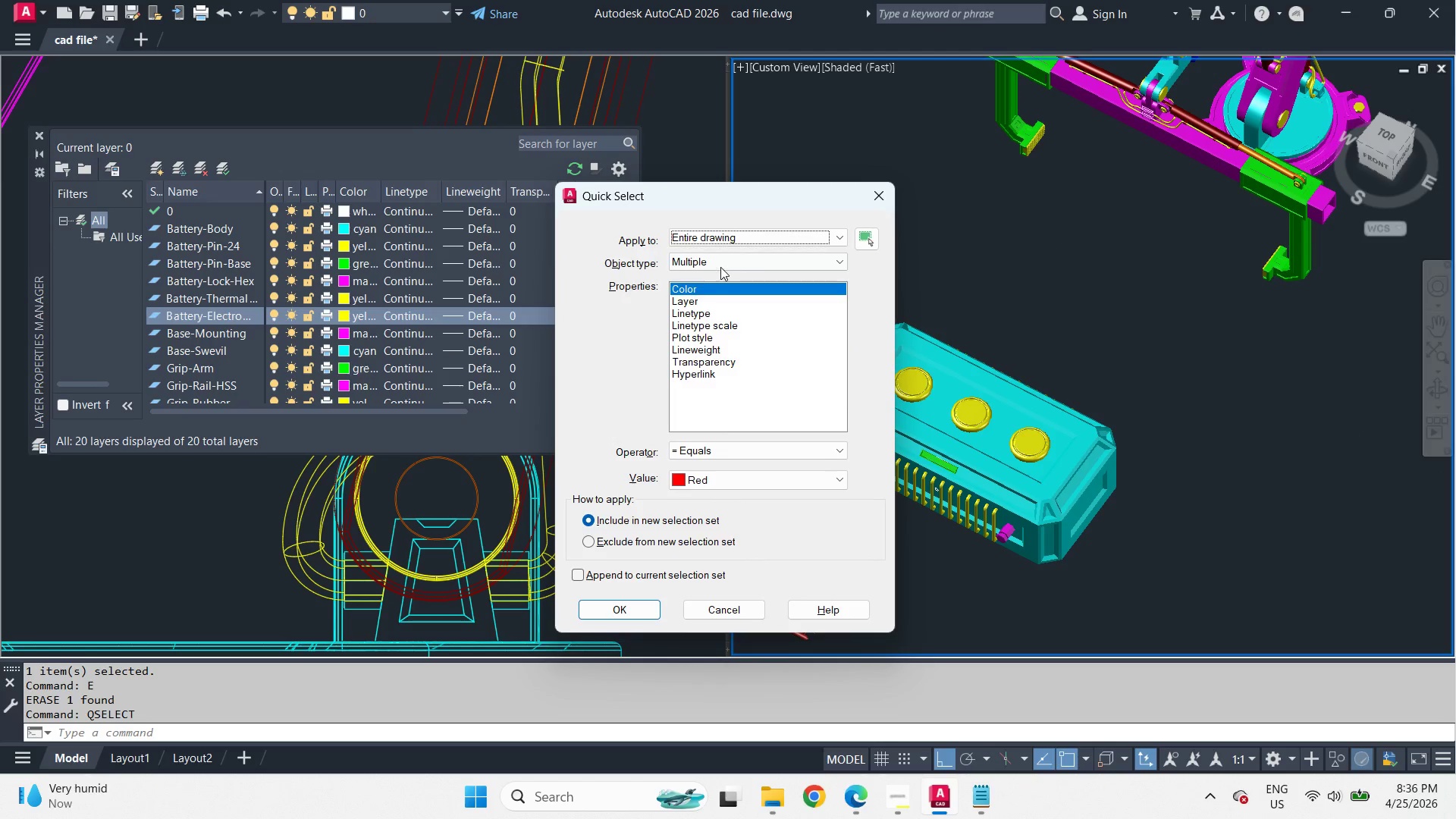 
left_click([720, 267])
 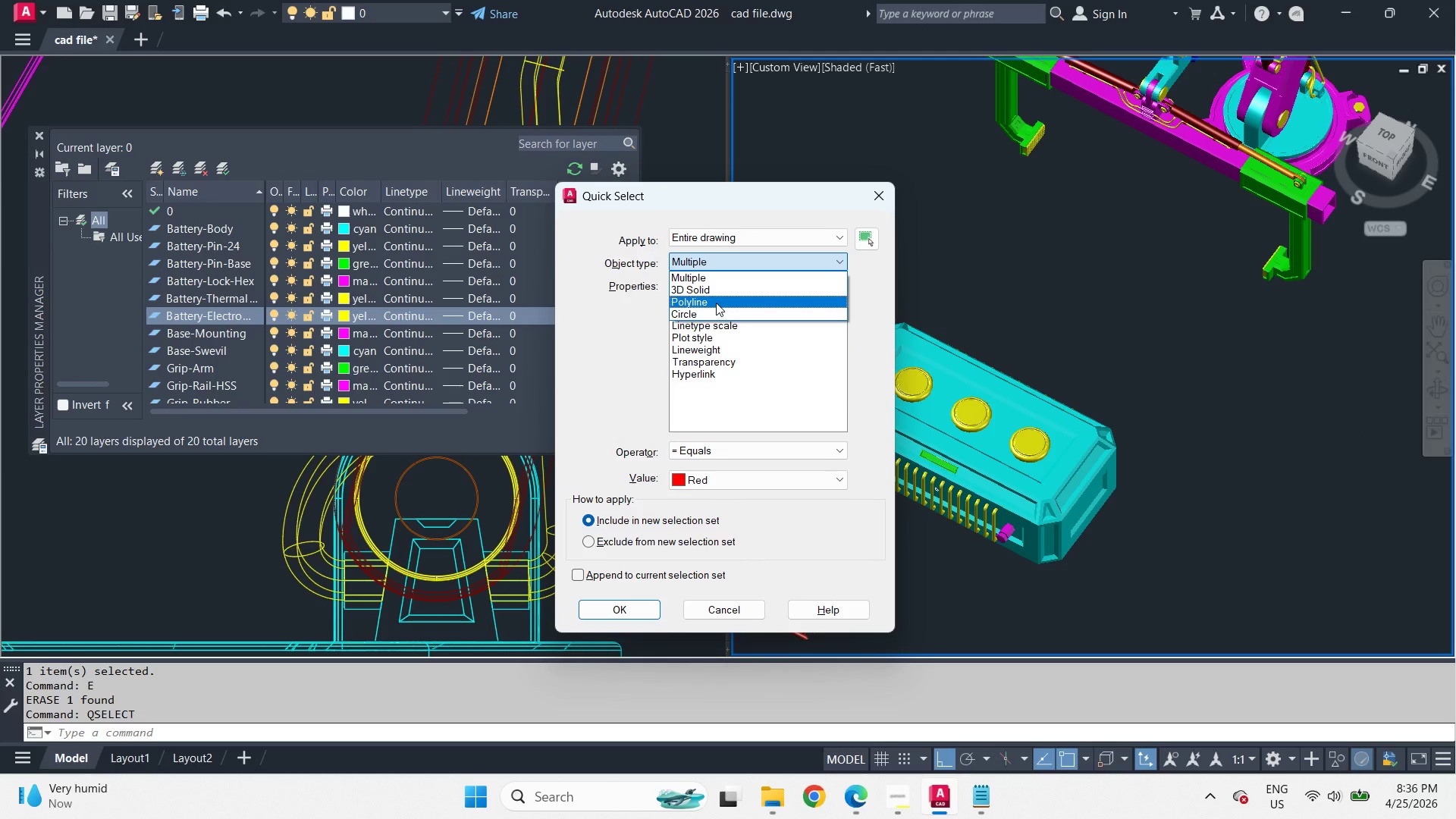 
left_click([716, 303])
 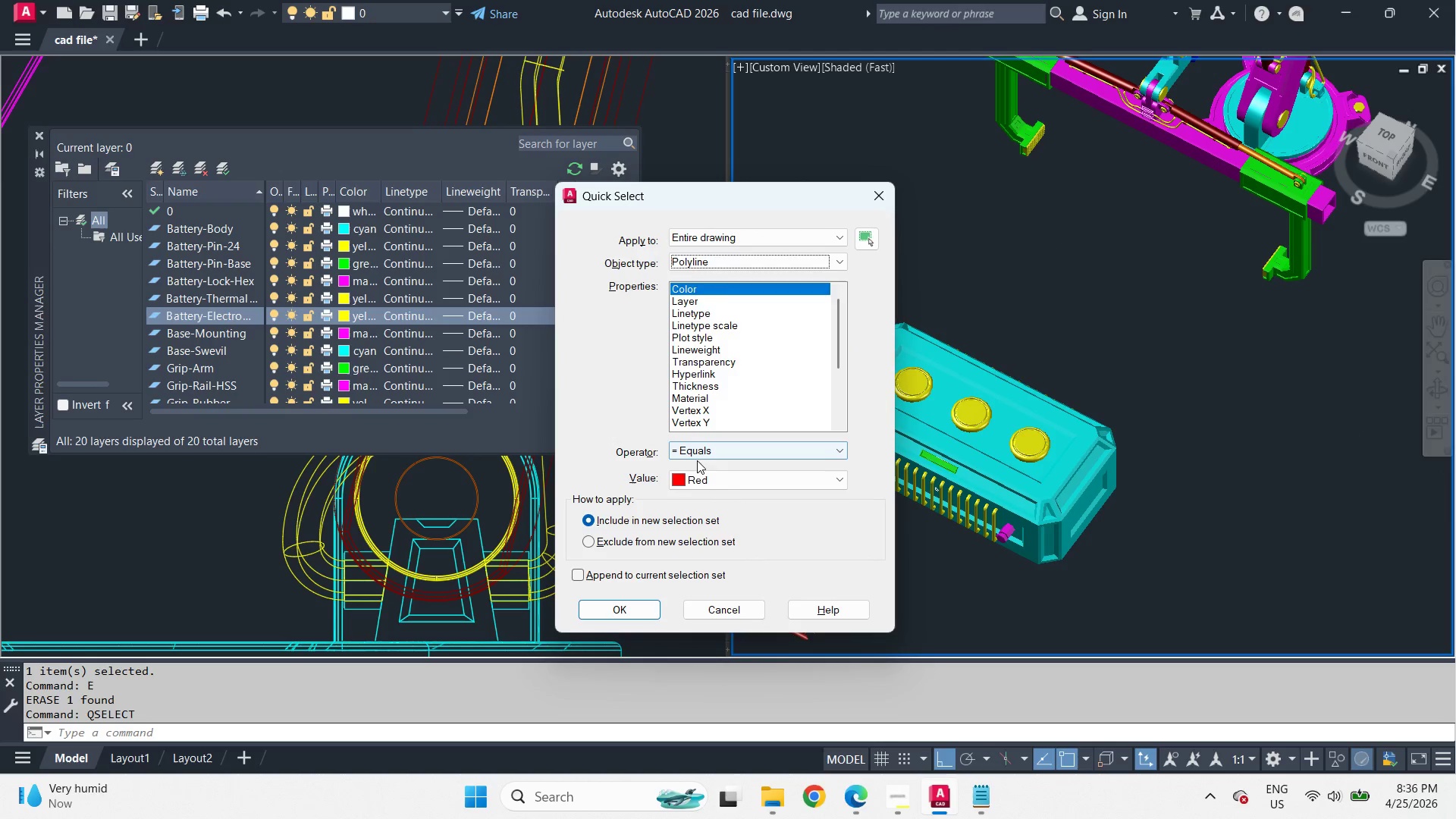 
left_click([704, 445])
 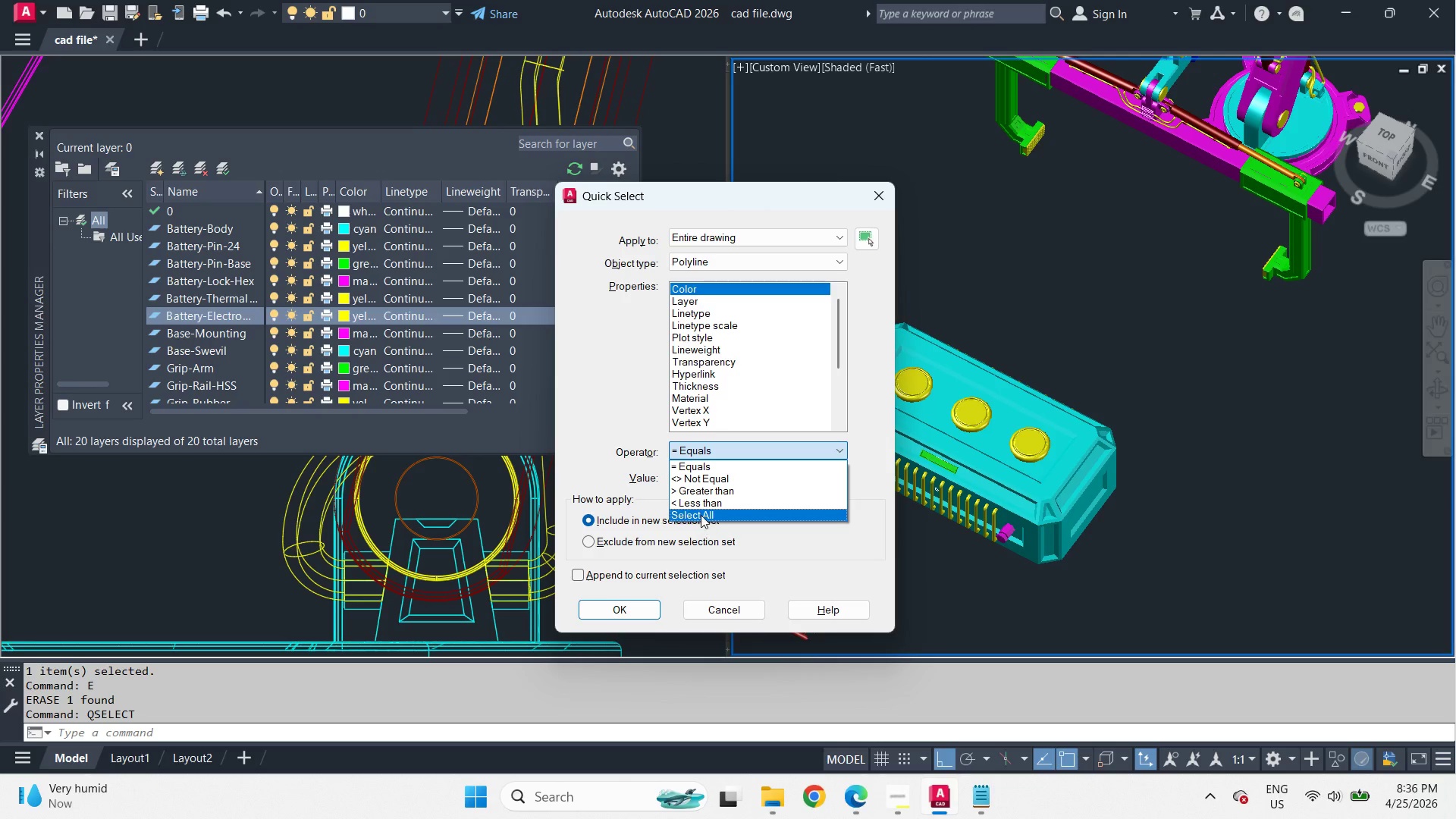 
left_click([701, 515])
 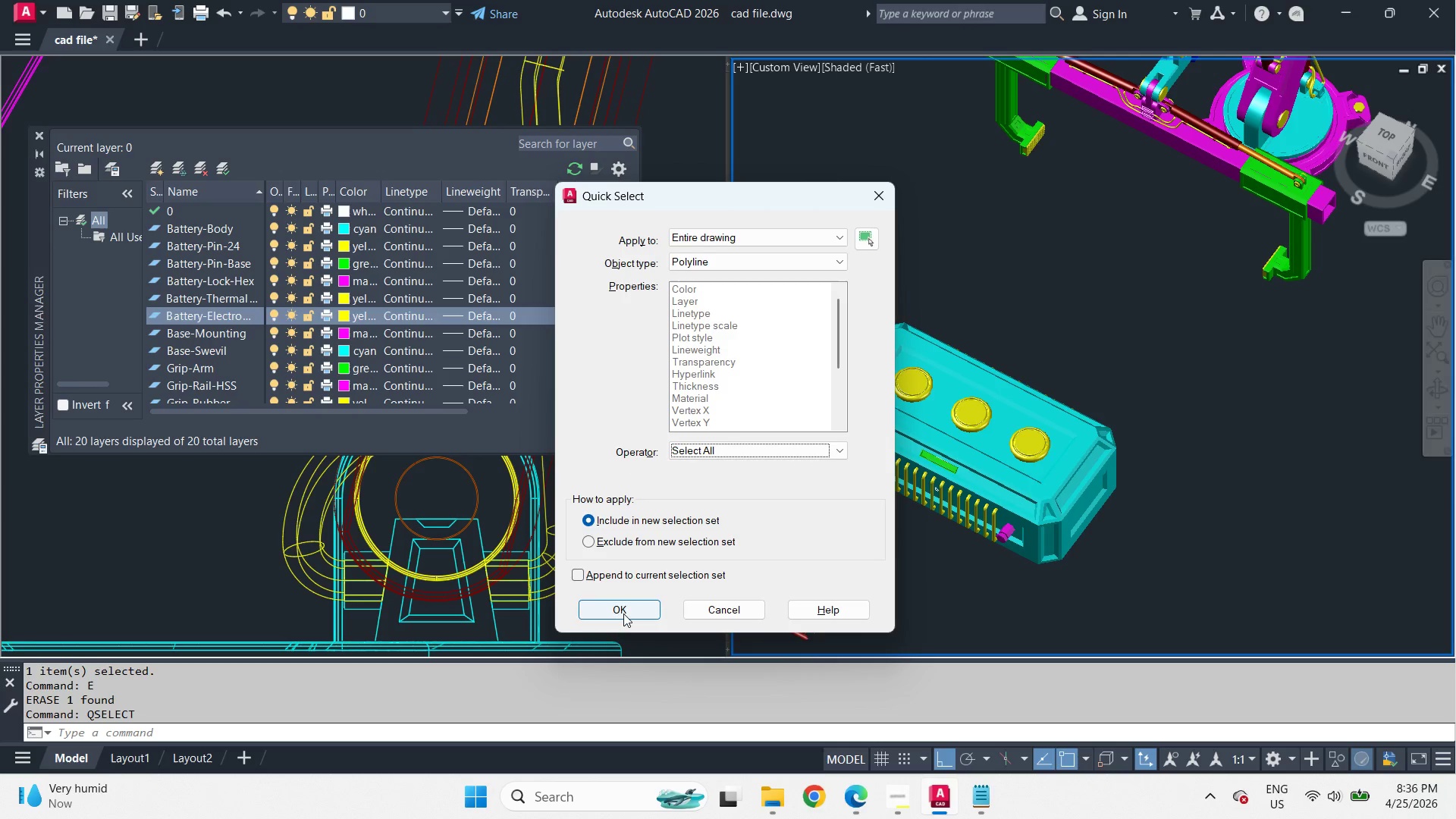 
left_click([623, 613])
 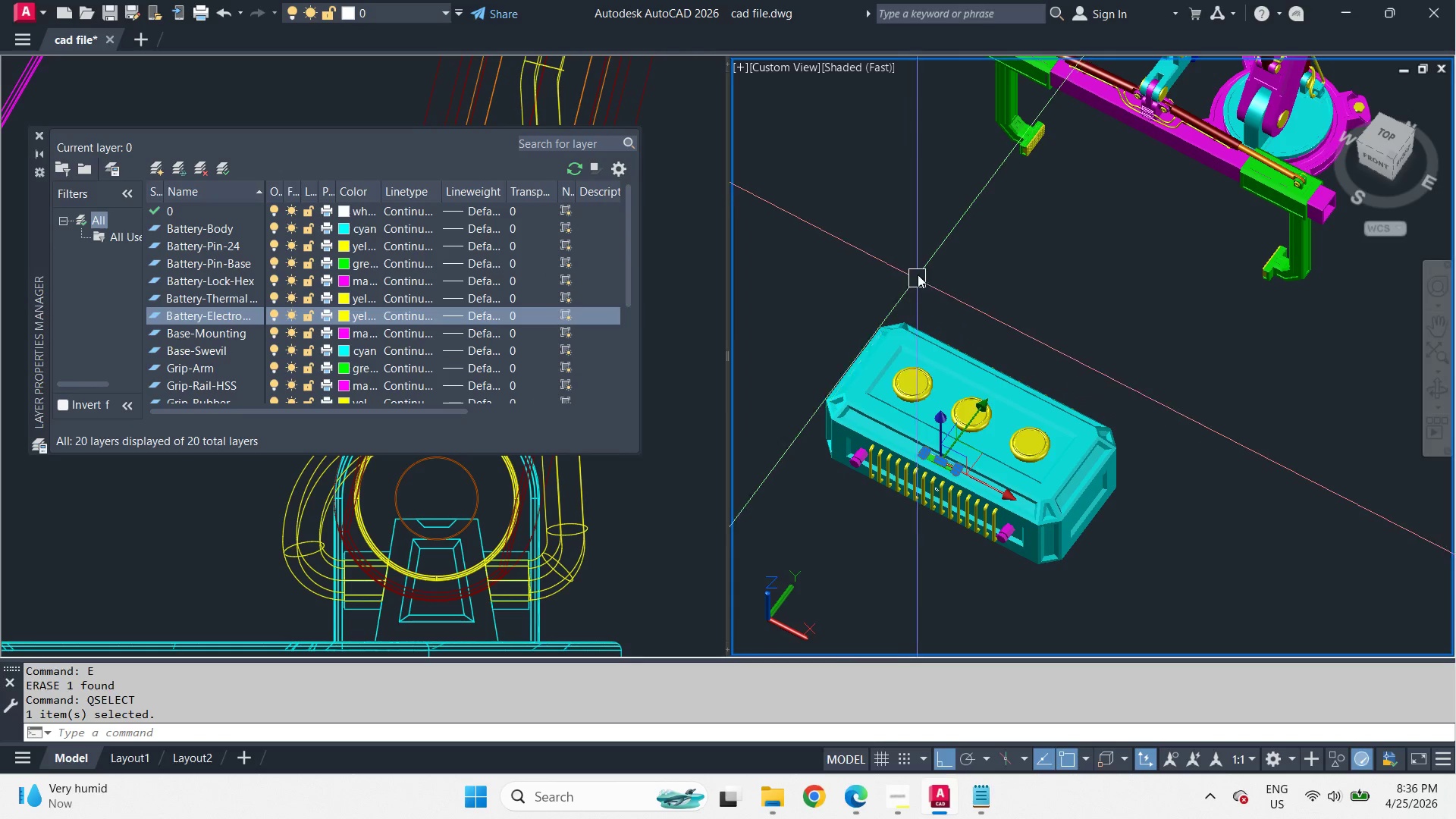 
type(e qse )
 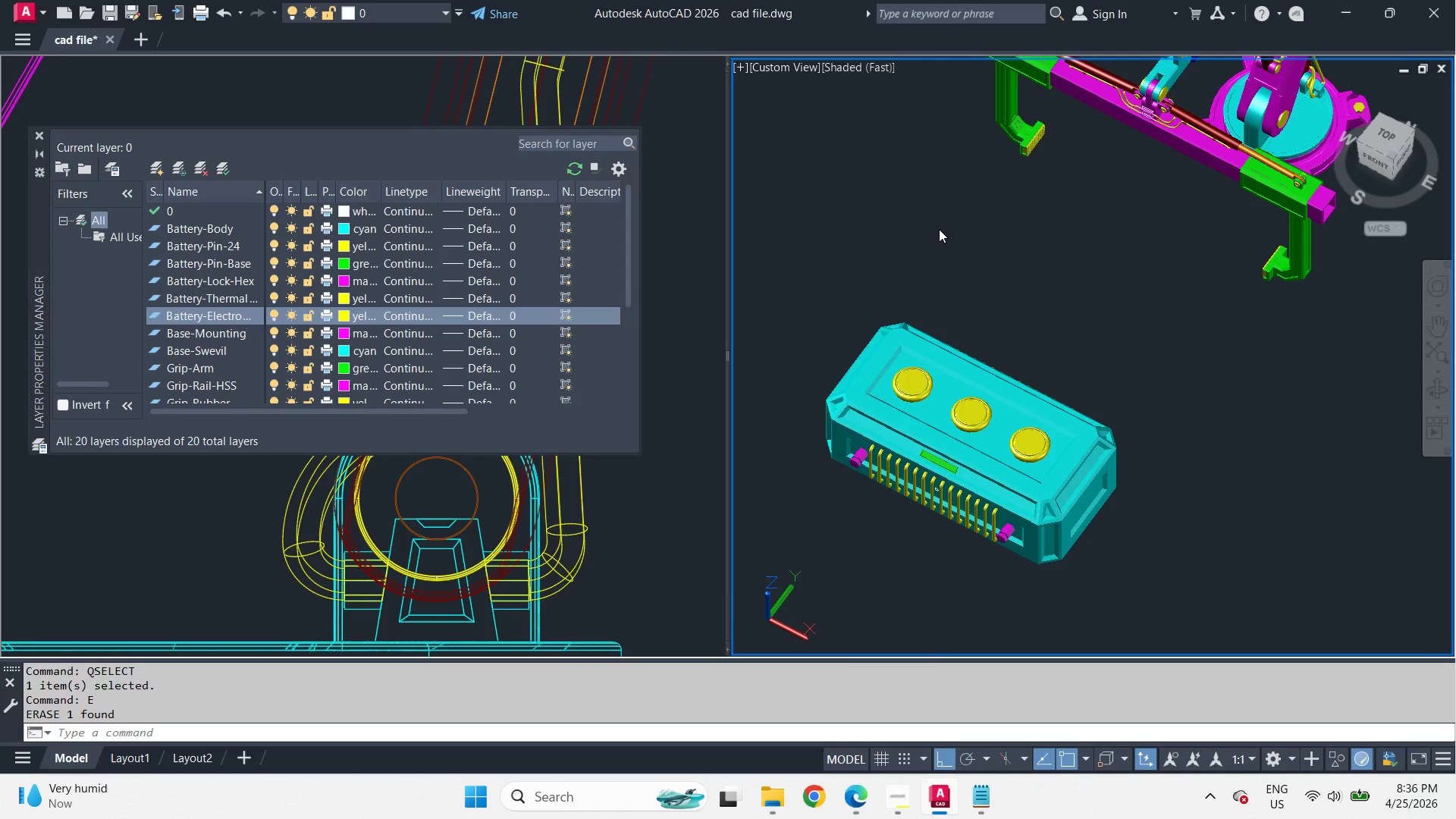 
mouse_move([902, 240])
 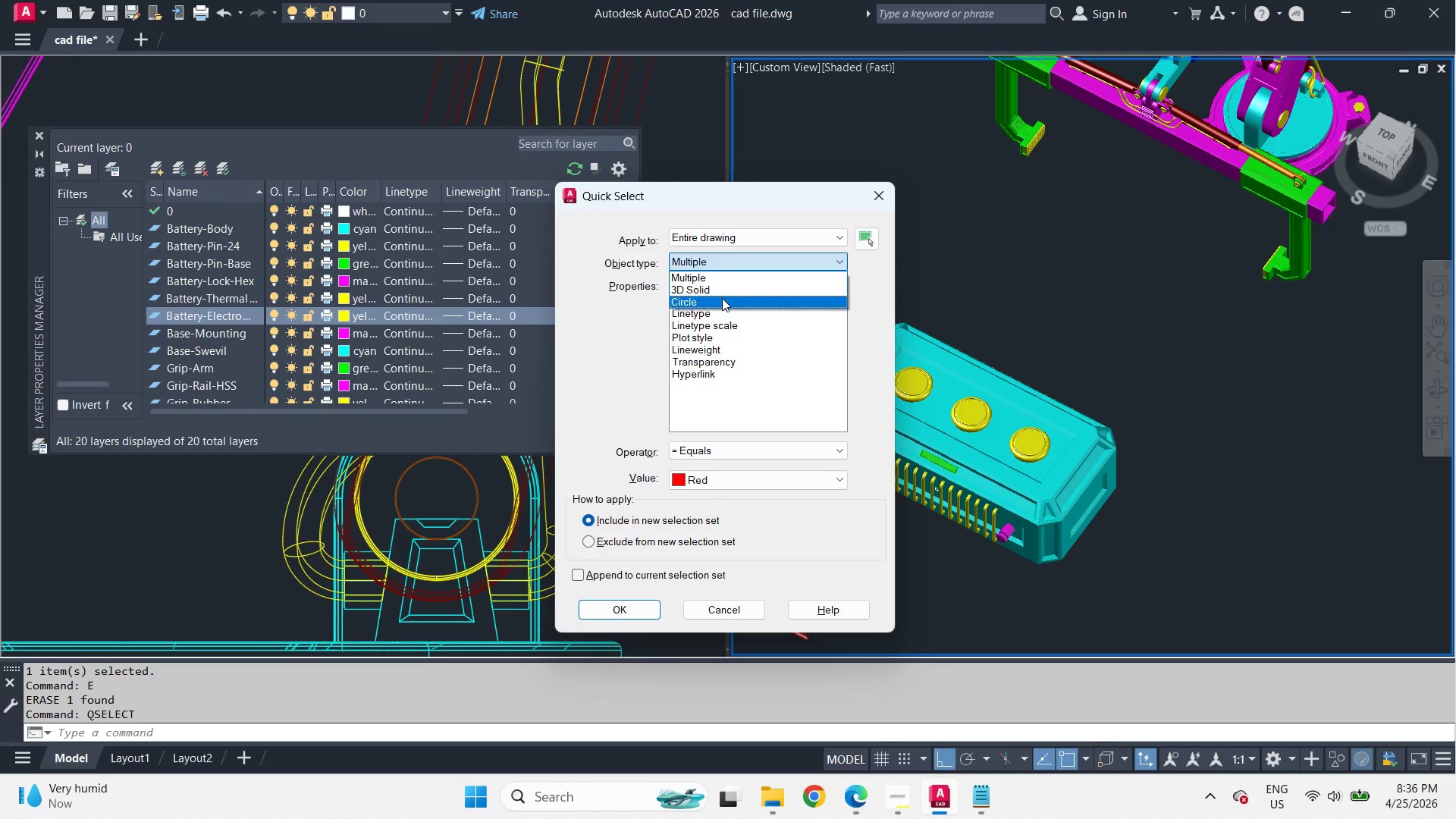 
left_click([722, 298])
 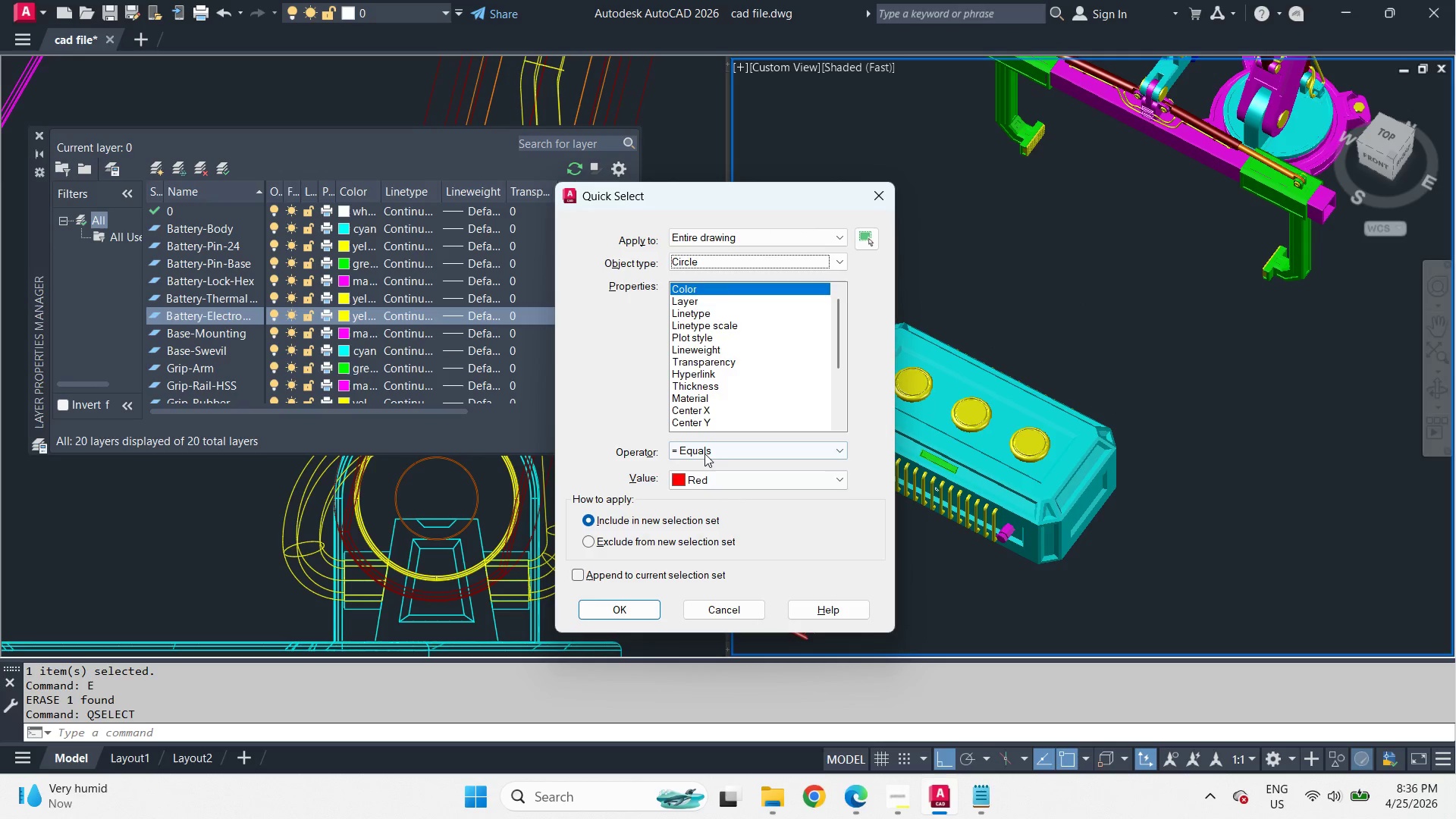 
left_click([704, 453])
 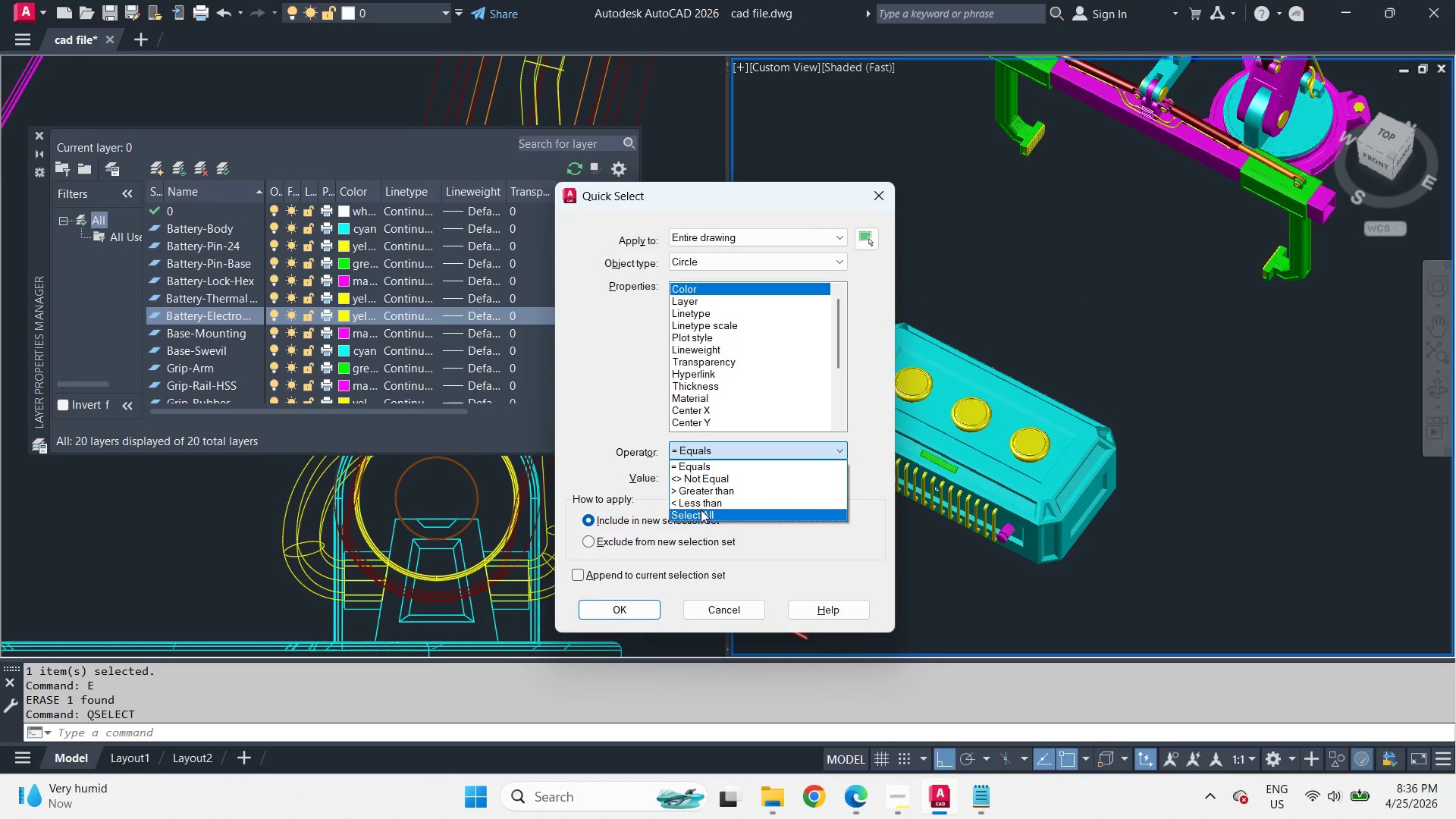 
left_click([700, 516])
 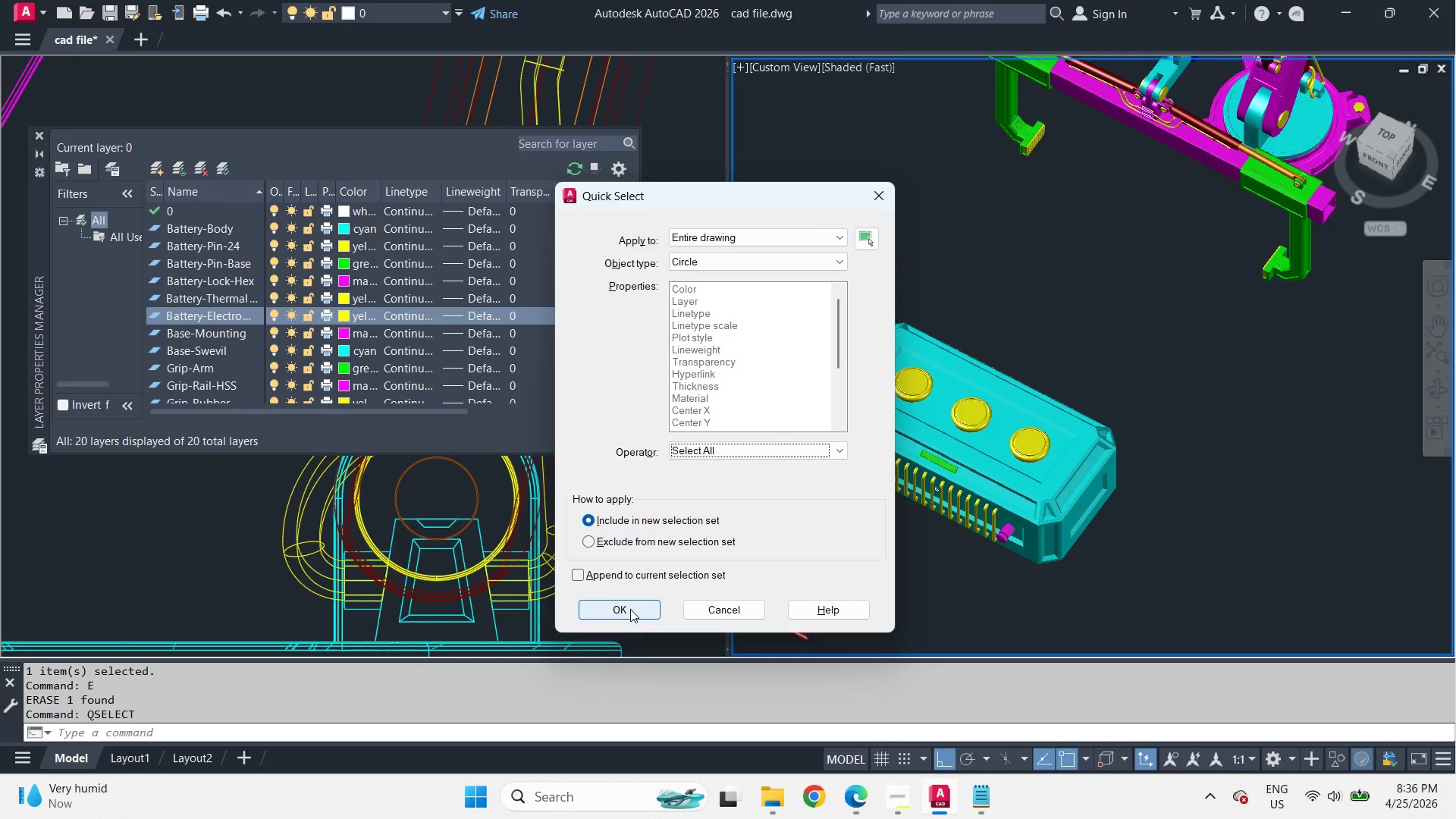 
left_click([627, 612])
 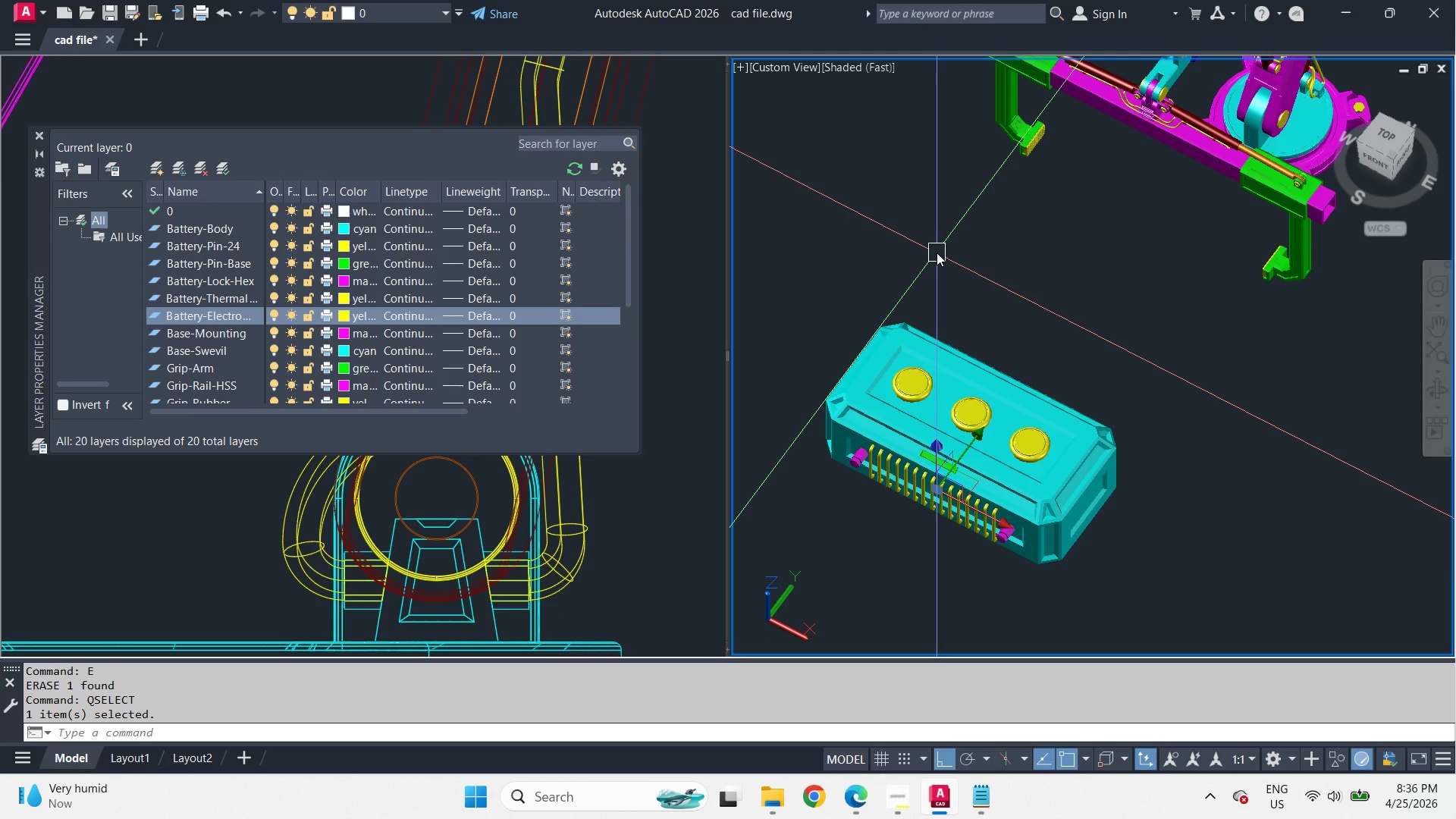 
type(e re )
 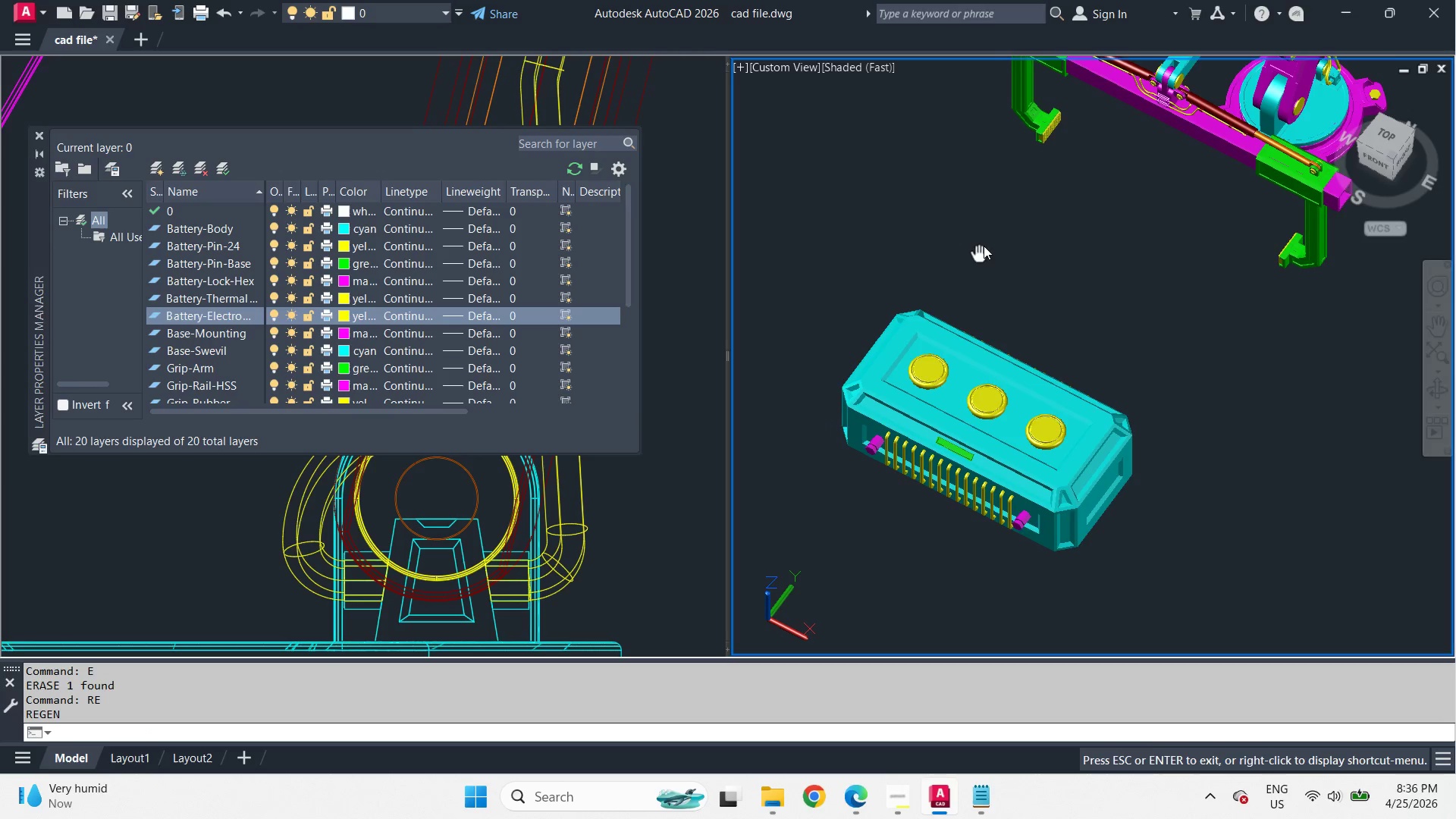 
left_click_drag(start_coordinate=[1097, 442], to_coordinate=[1092, 438])
 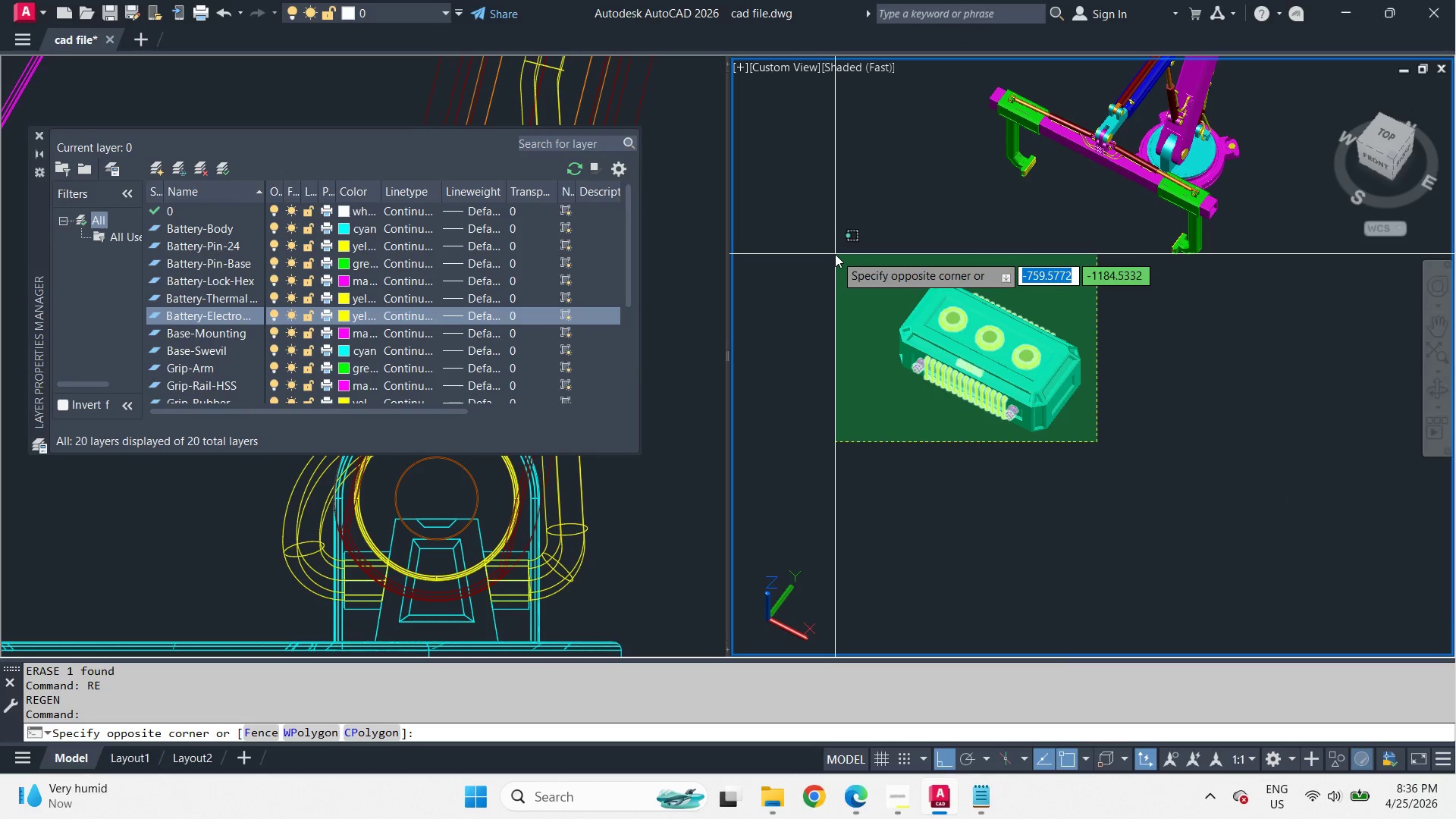 
left_click([835, 254])
 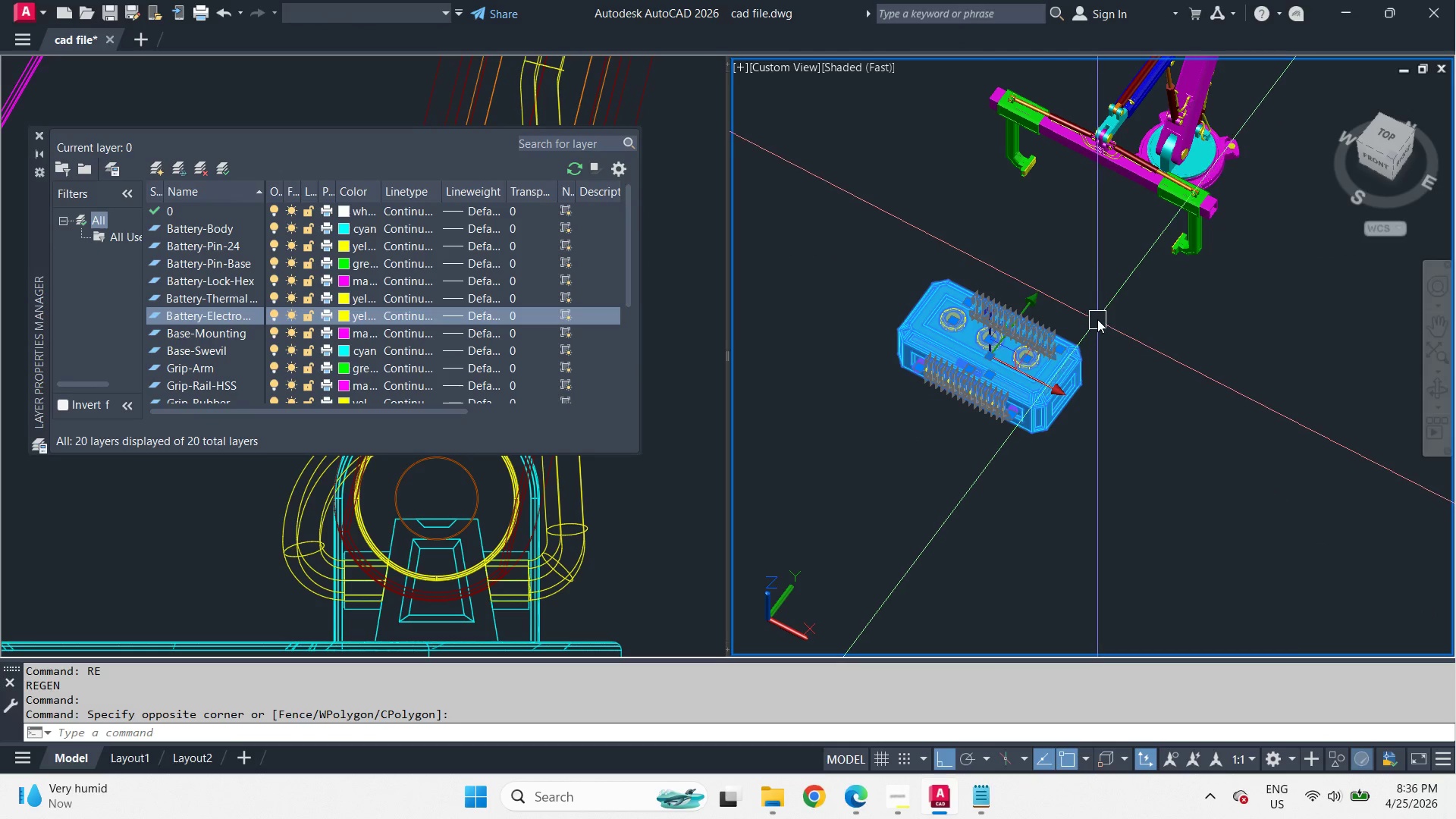 
scroll: coordinate [993, 261], scroll_direction: down, amount: 1.0
 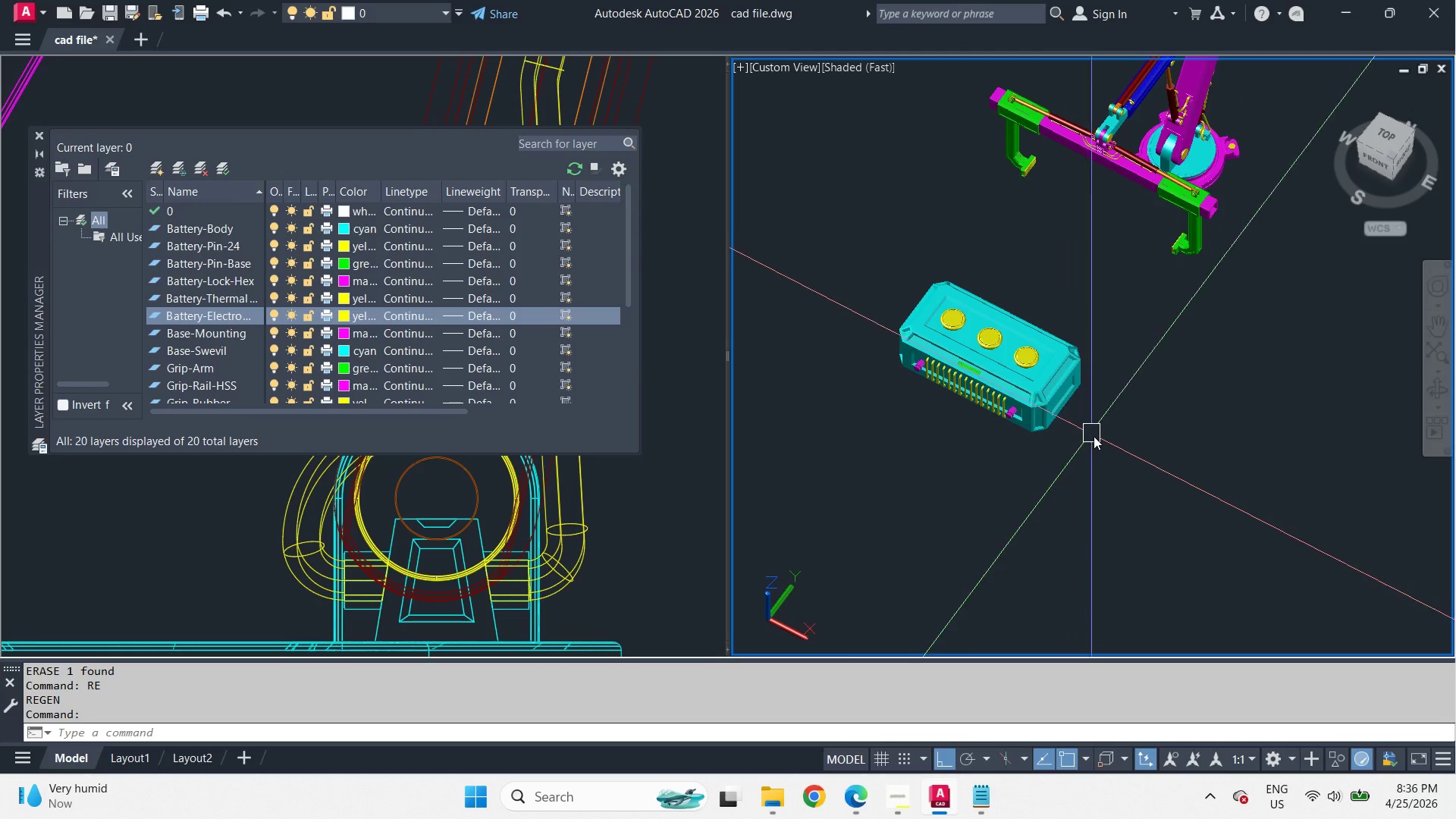 
key(M)
 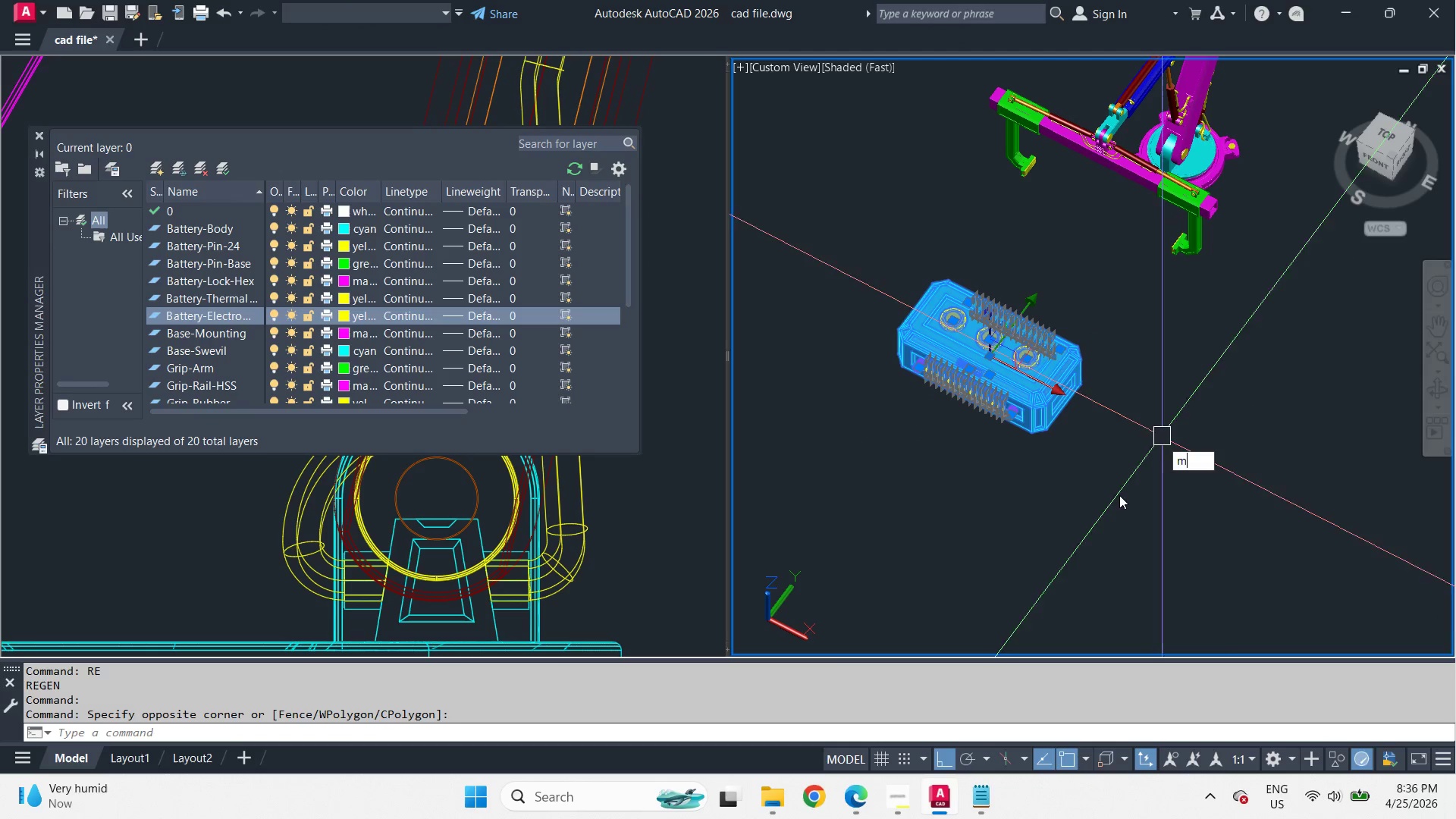 
key(Space)
 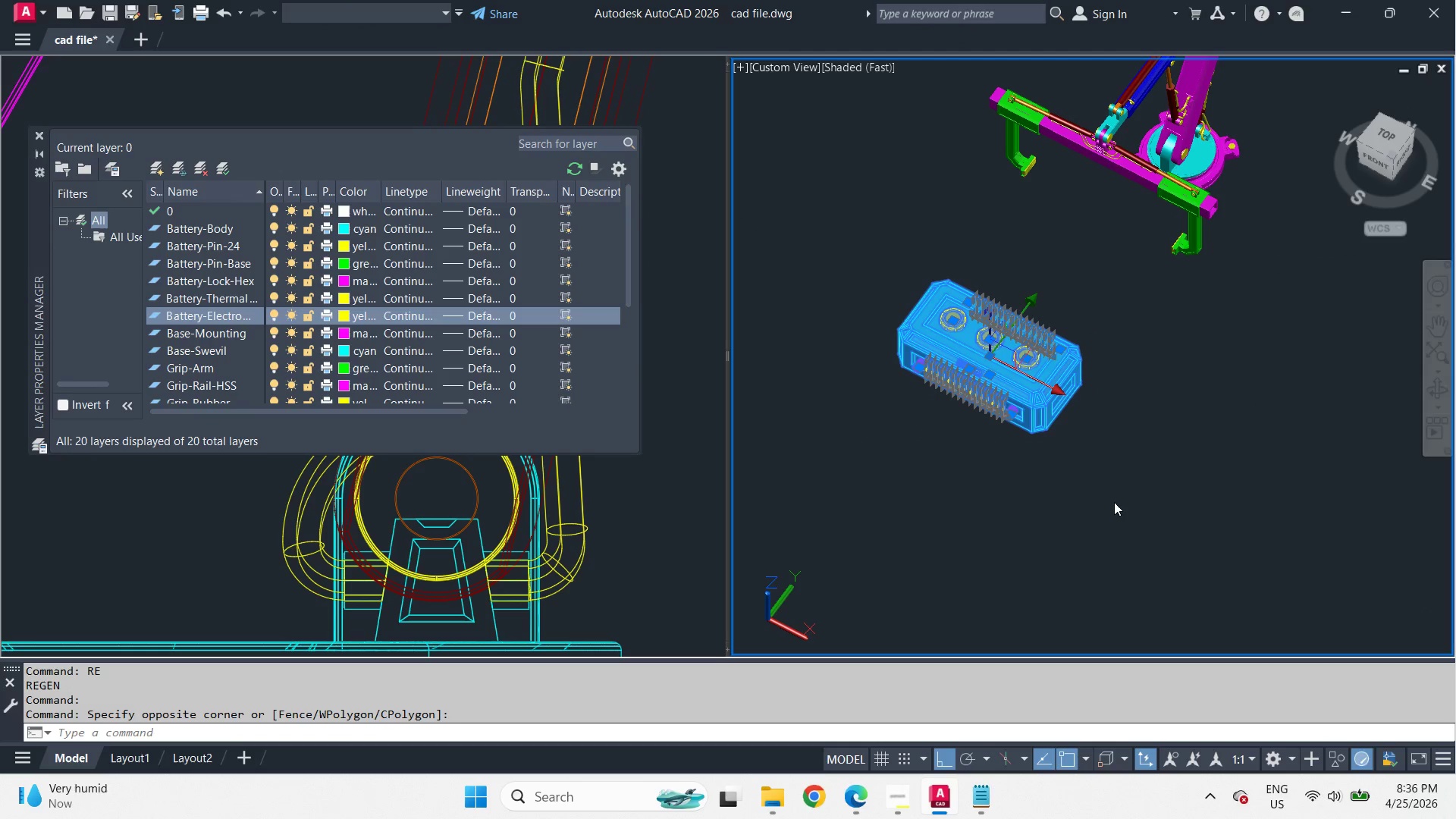 
left_click_drag(start_coordinate=[1114, 502], to_coordinate=[1131, 493])
 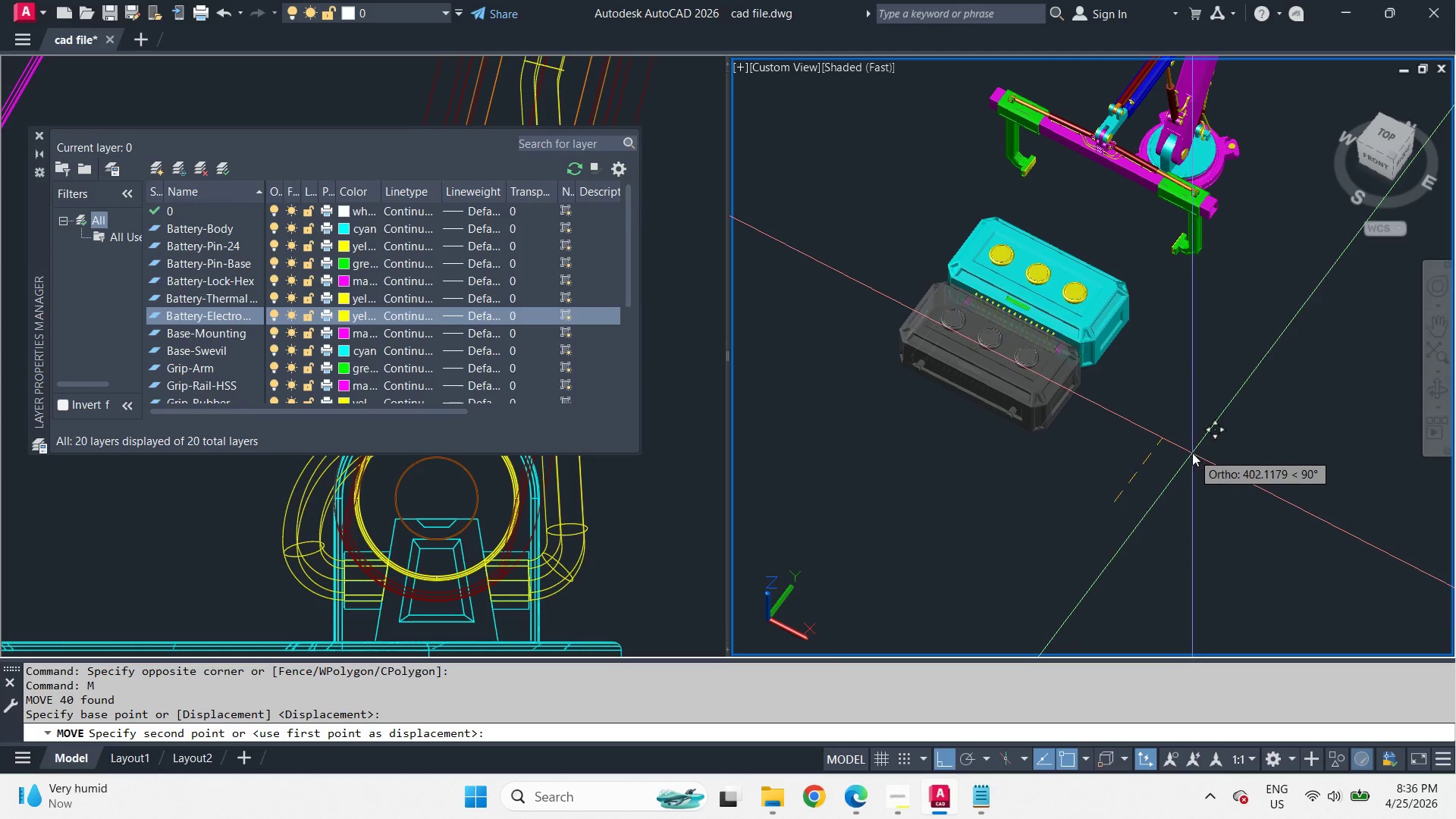 
key(Numpad1)
 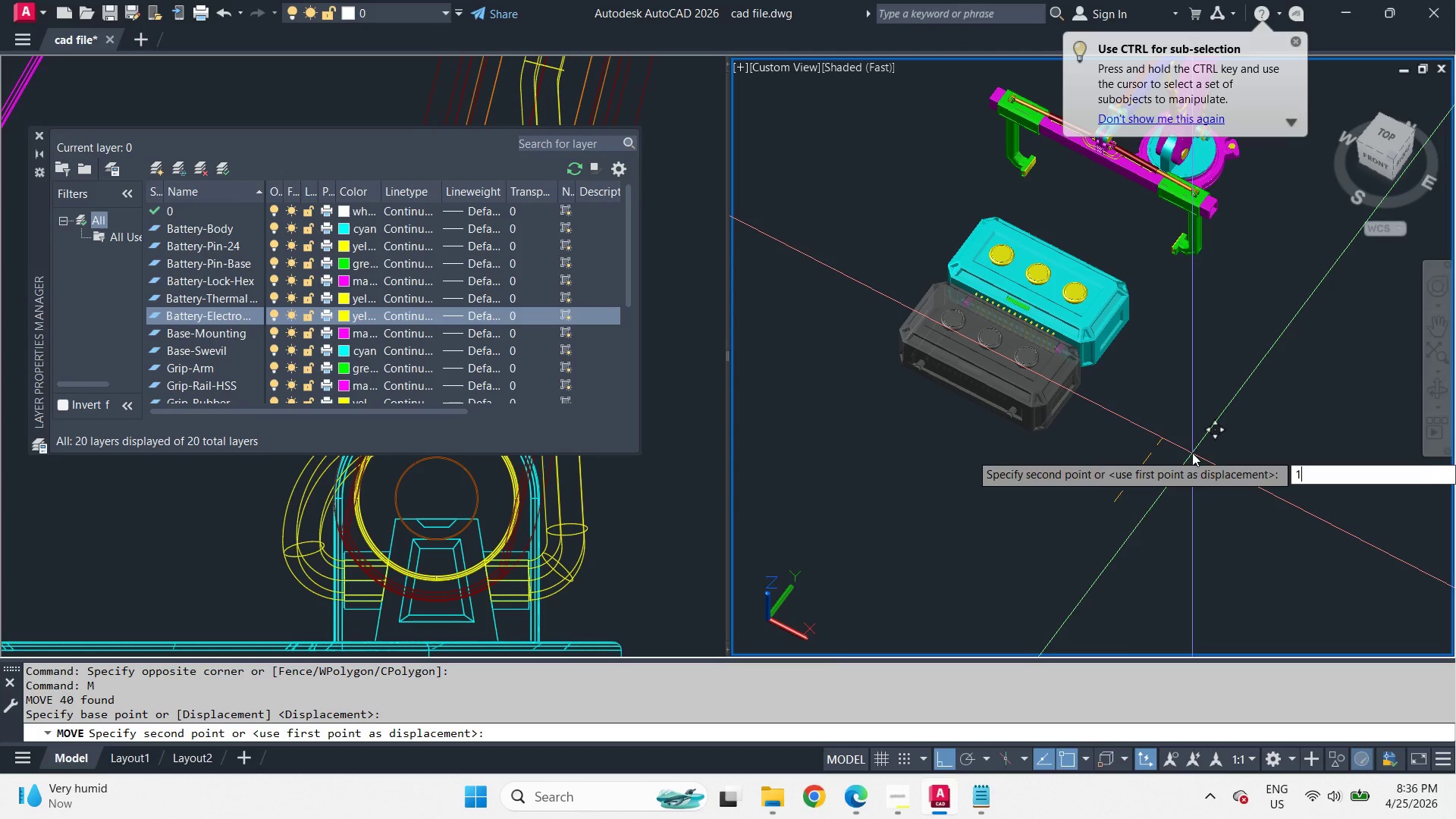 
key(Numpad0)
 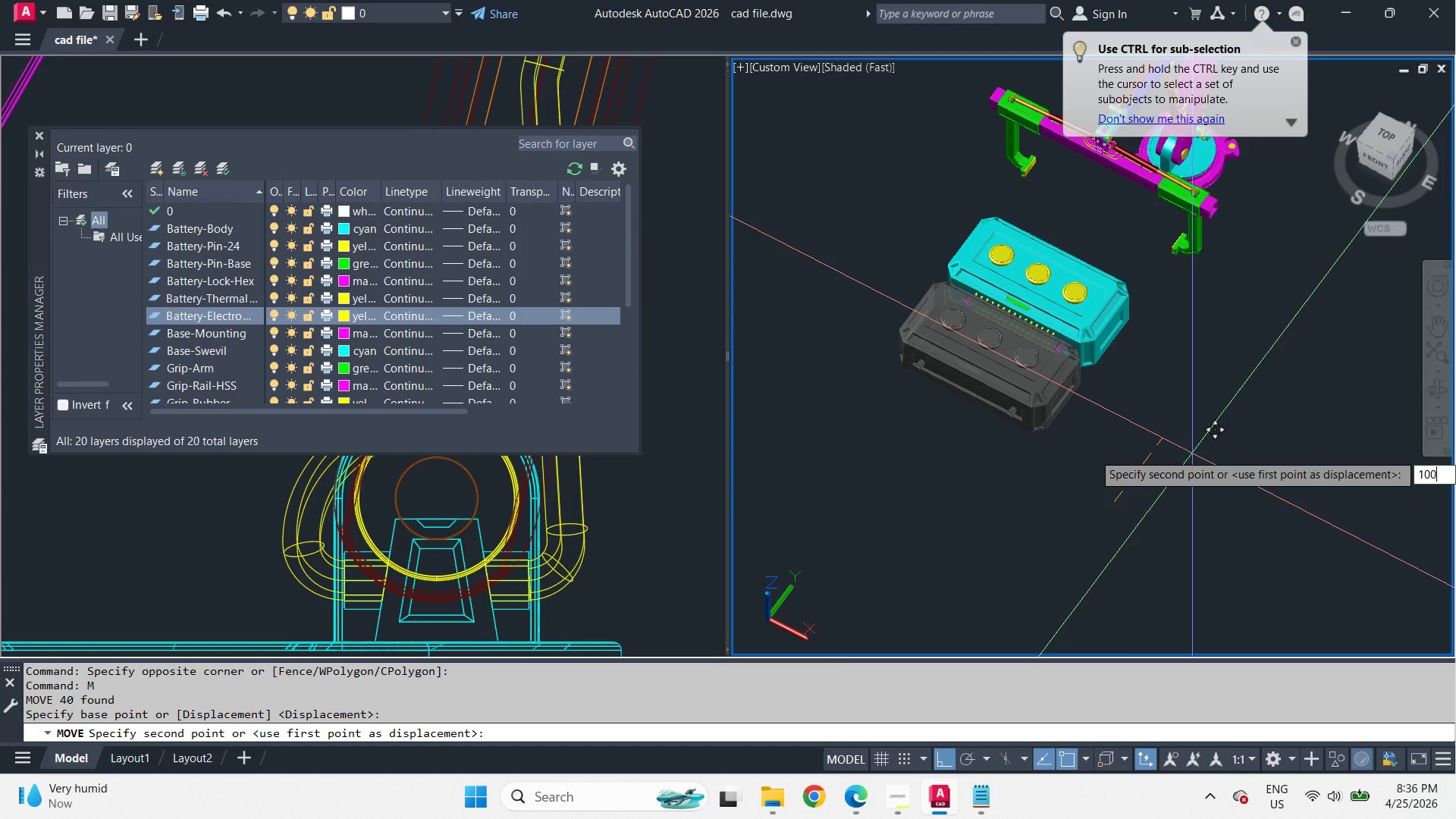 
key(Numpad0)
 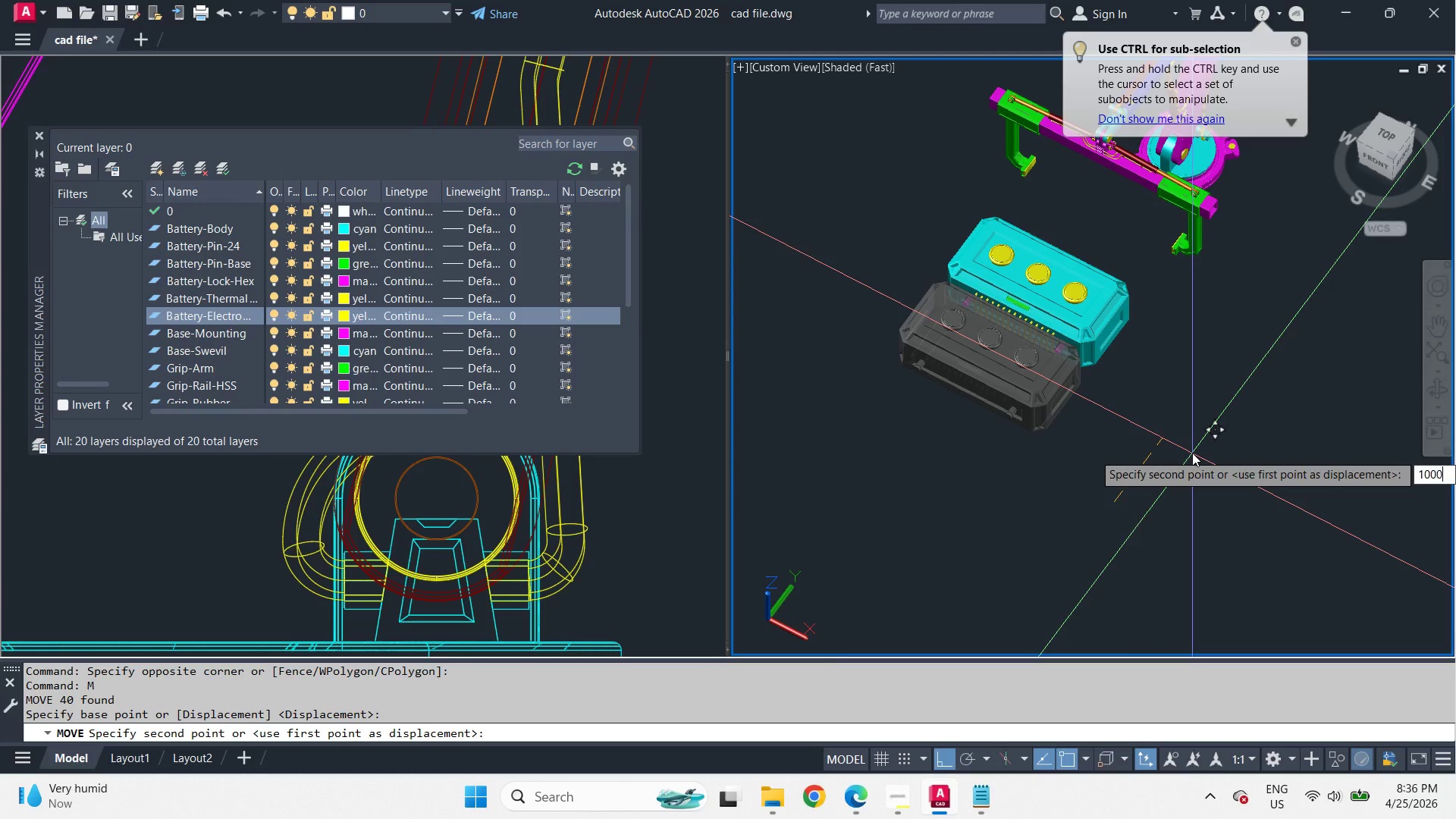 
key(Numpad0)
 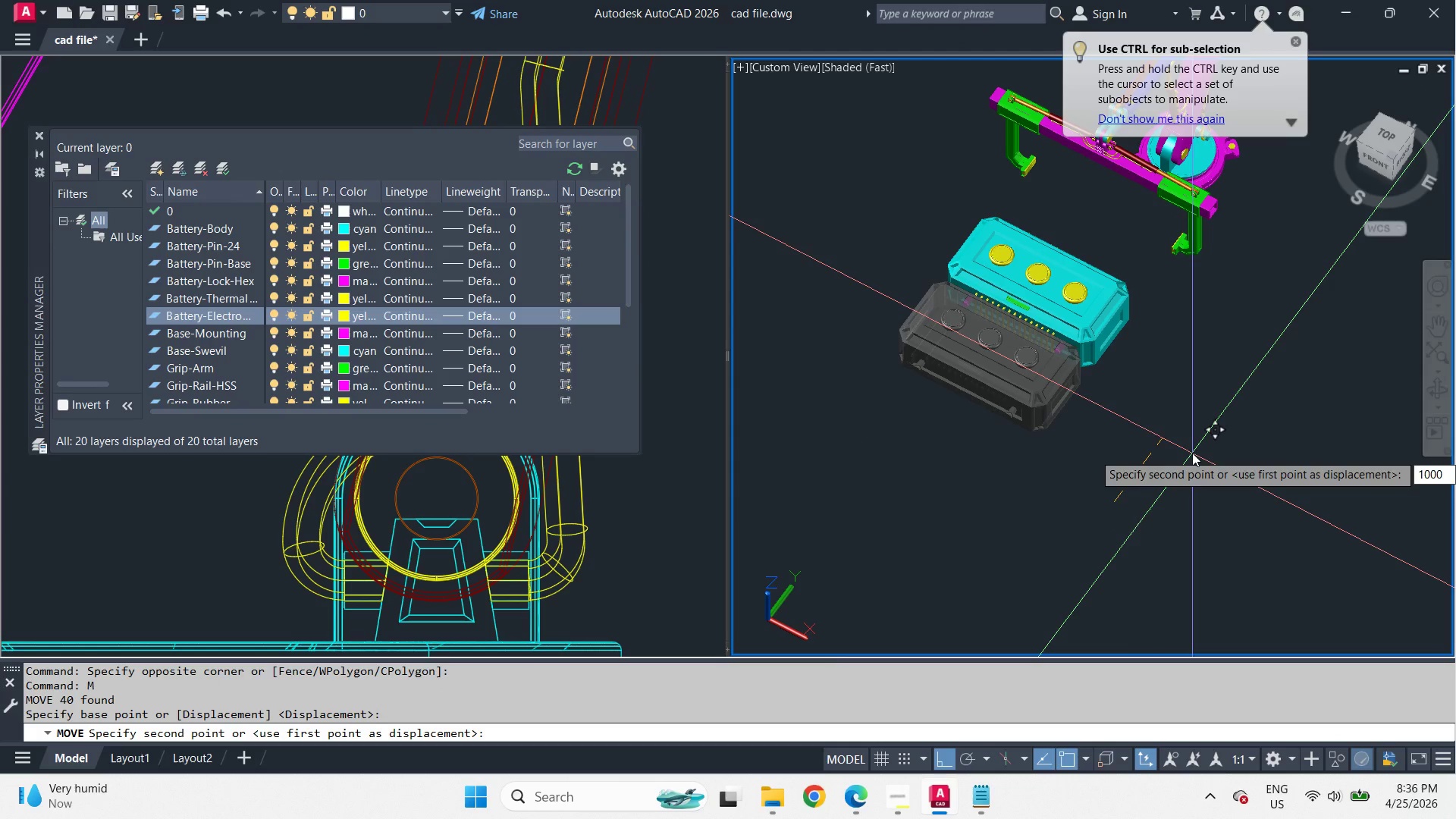 
key(NumpadEnter)
 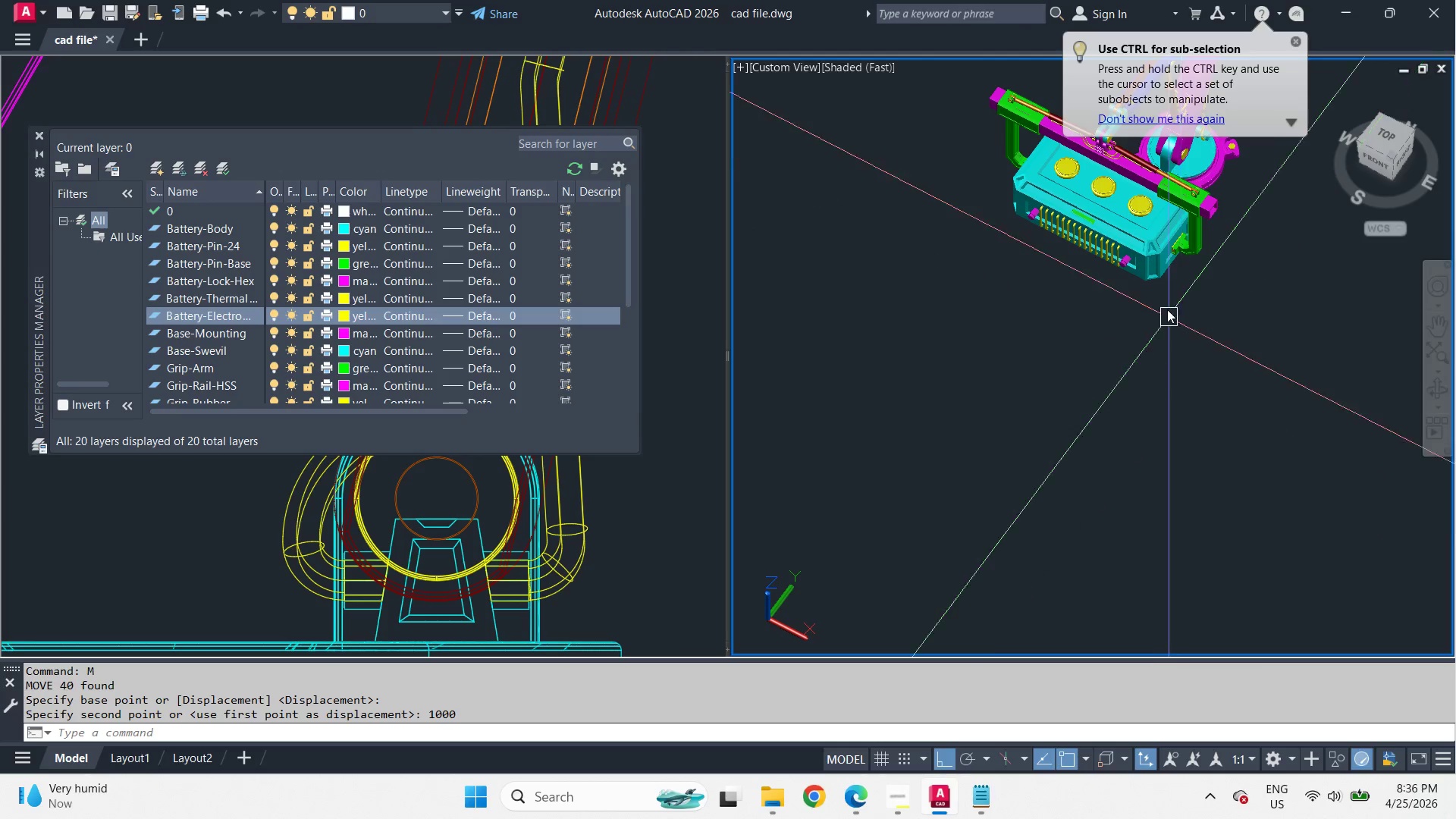 
hold_key(key=ShiftLeft, duration=2.09)
 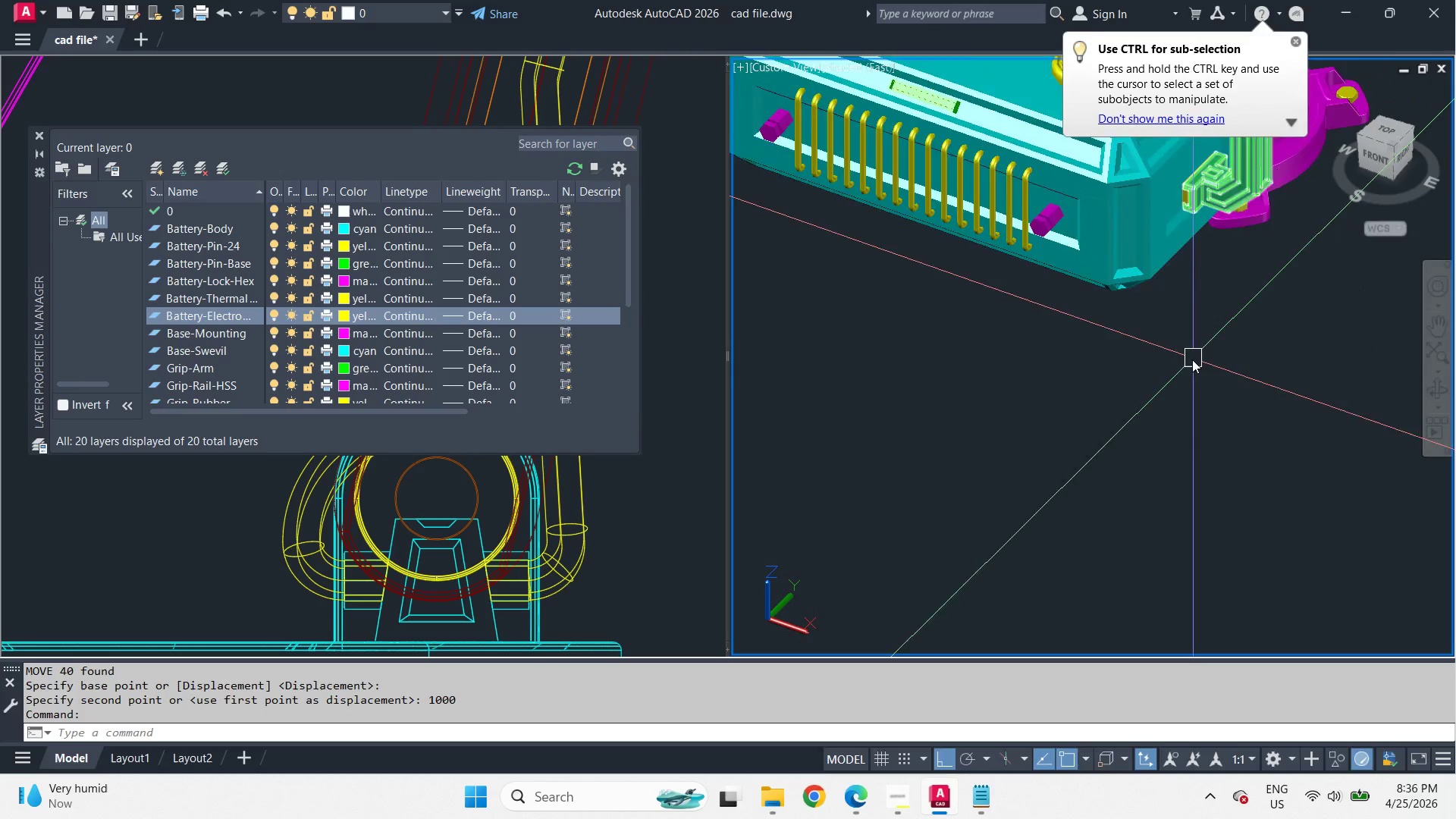 
scroll: coordinate [1166, 271], scroll_direction: up, amount: 3.0
 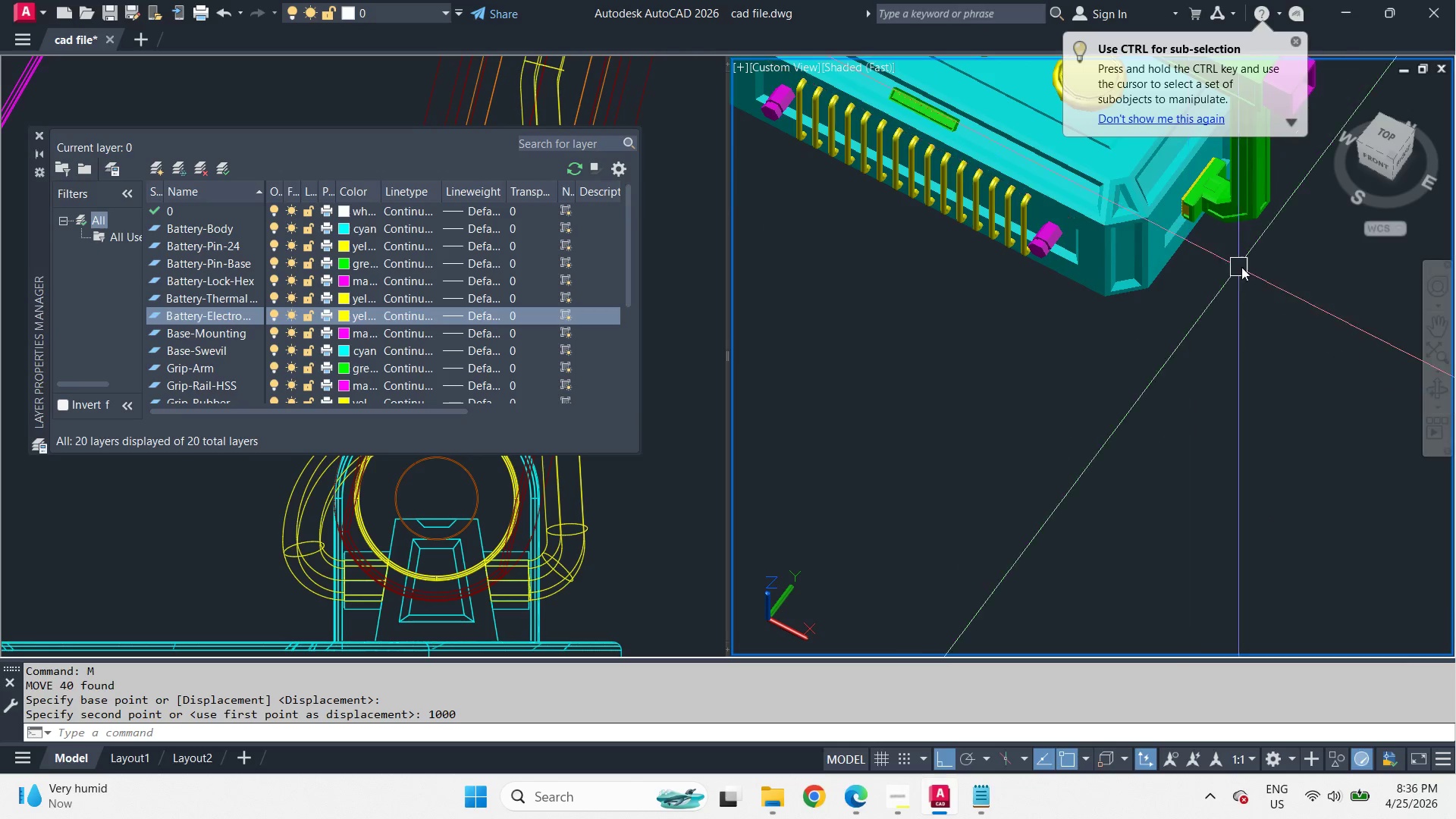 
type(re )
 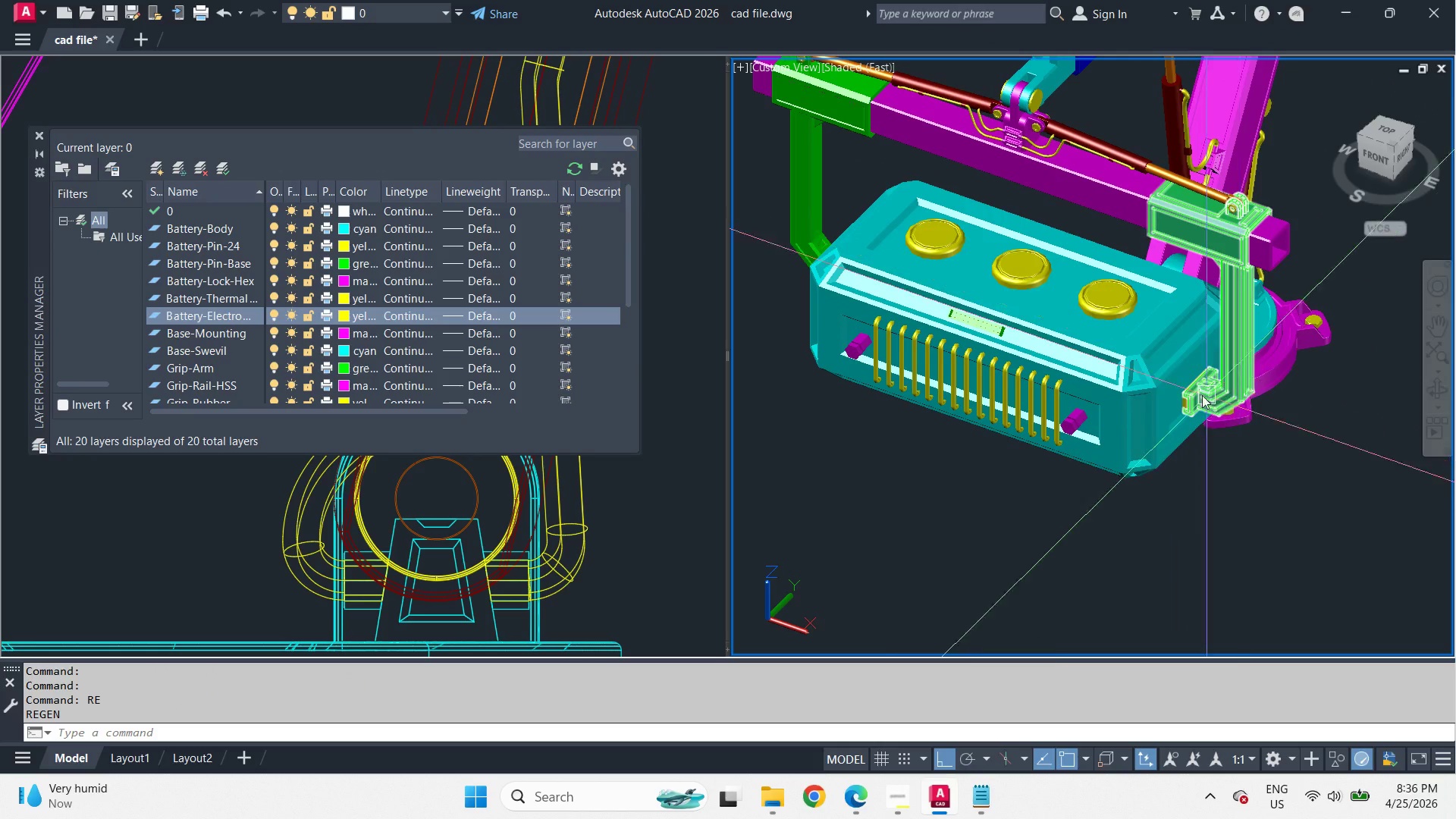 
scroll: coordinate [1191, 366], scroll_direction: down, amount: 2.0
 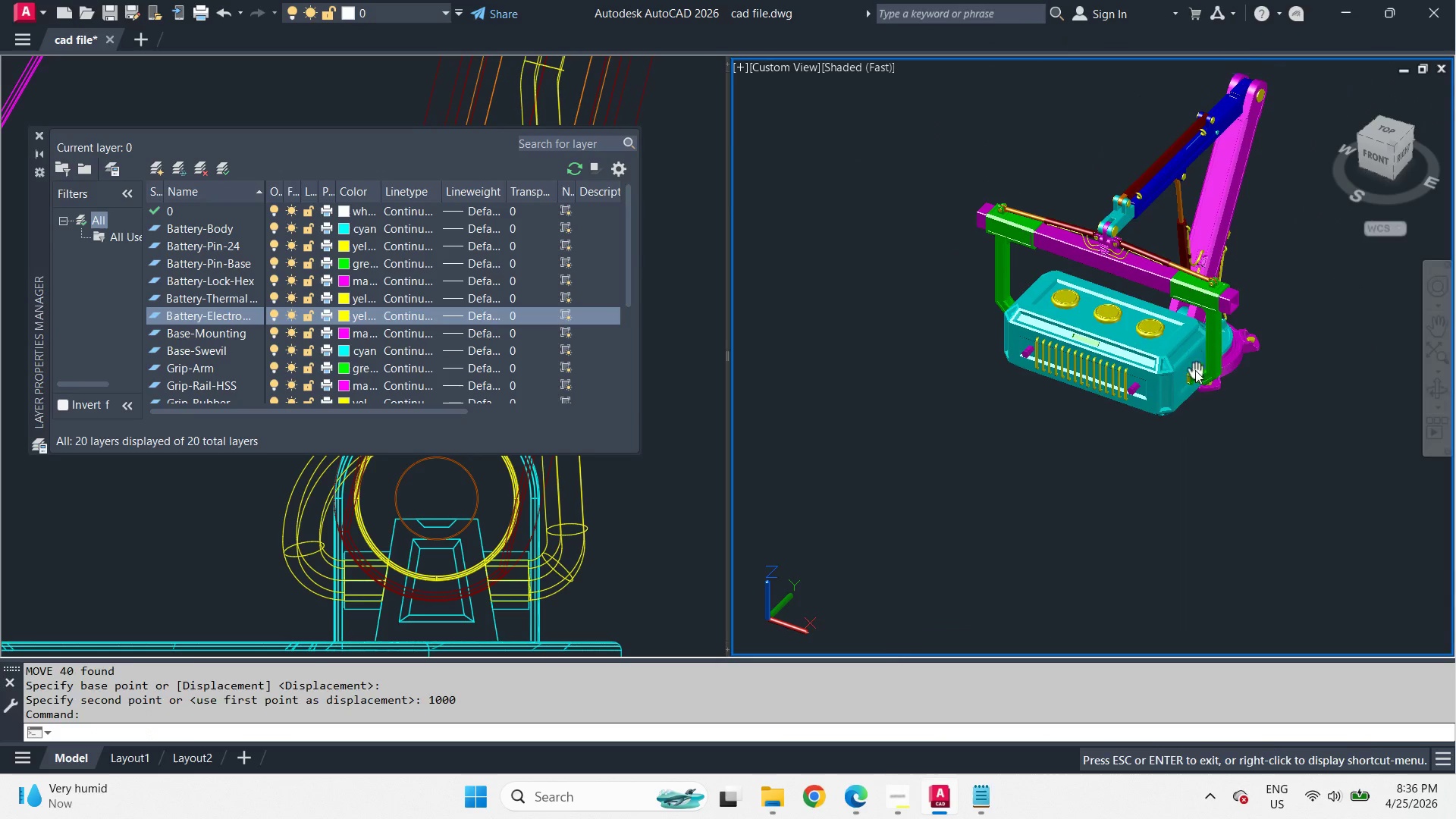 
hold_key(key=ShiftLeft, duration=5.45)
 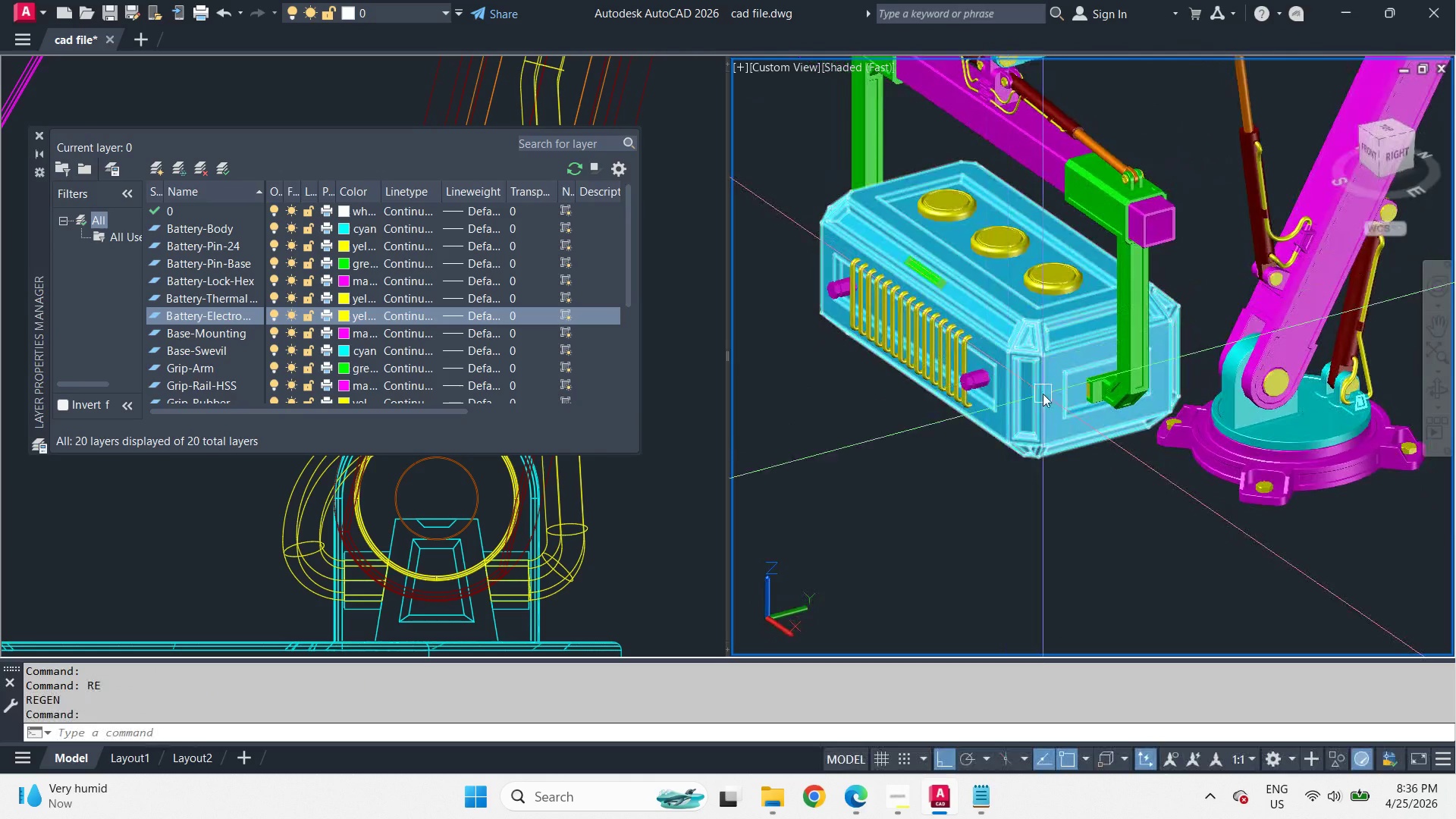 
scroll: coordinate [1189, 354], scroll_direction: up, amount: 2.0
 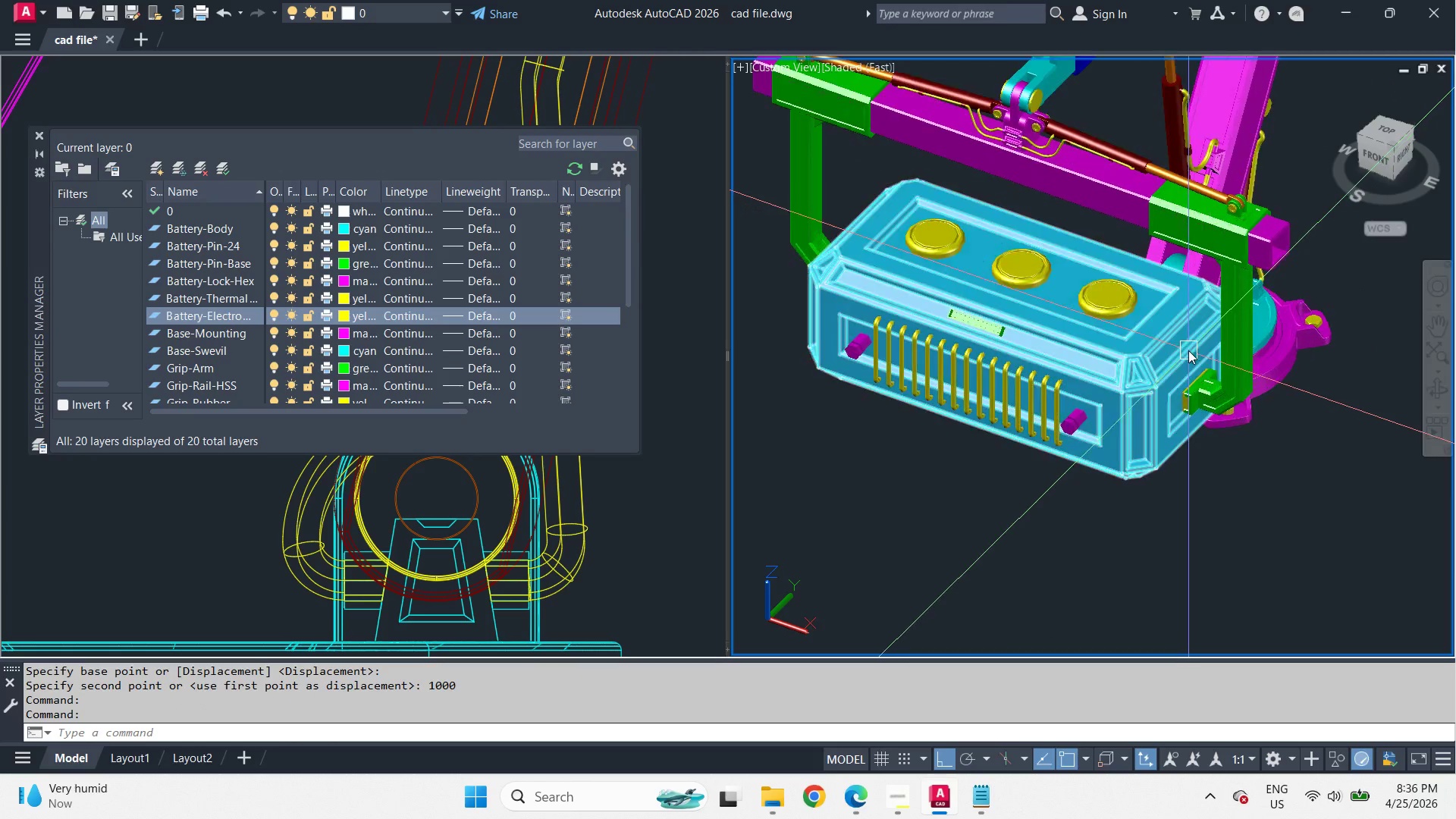 
type(vs 2 re )
 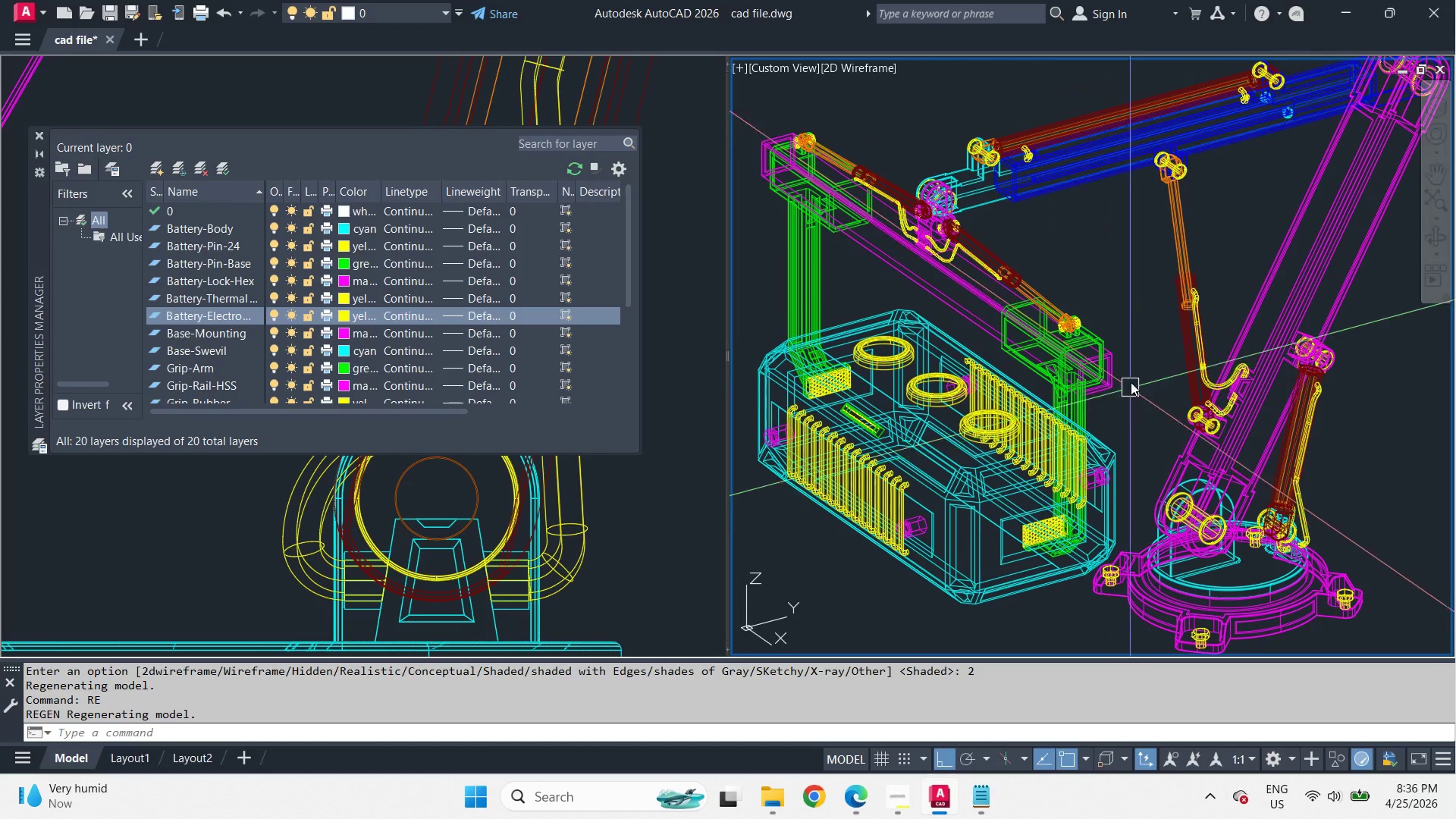 
scroll: coordinate [1125, 265], scroll_direction: up, amount: 1.0
 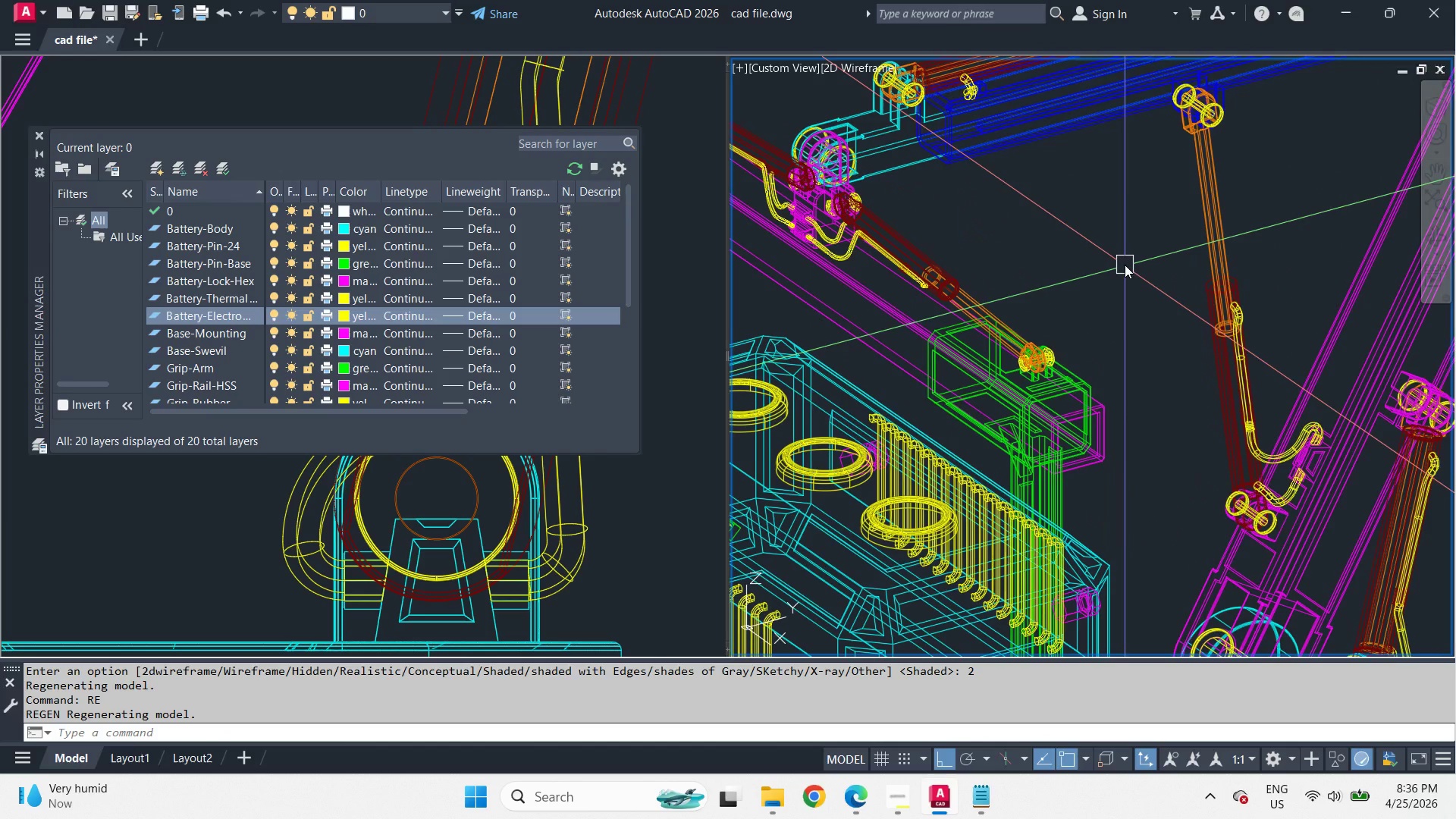 
scroll: coordinate [1125, 265], scroll_direction: down, amount: 1.0
 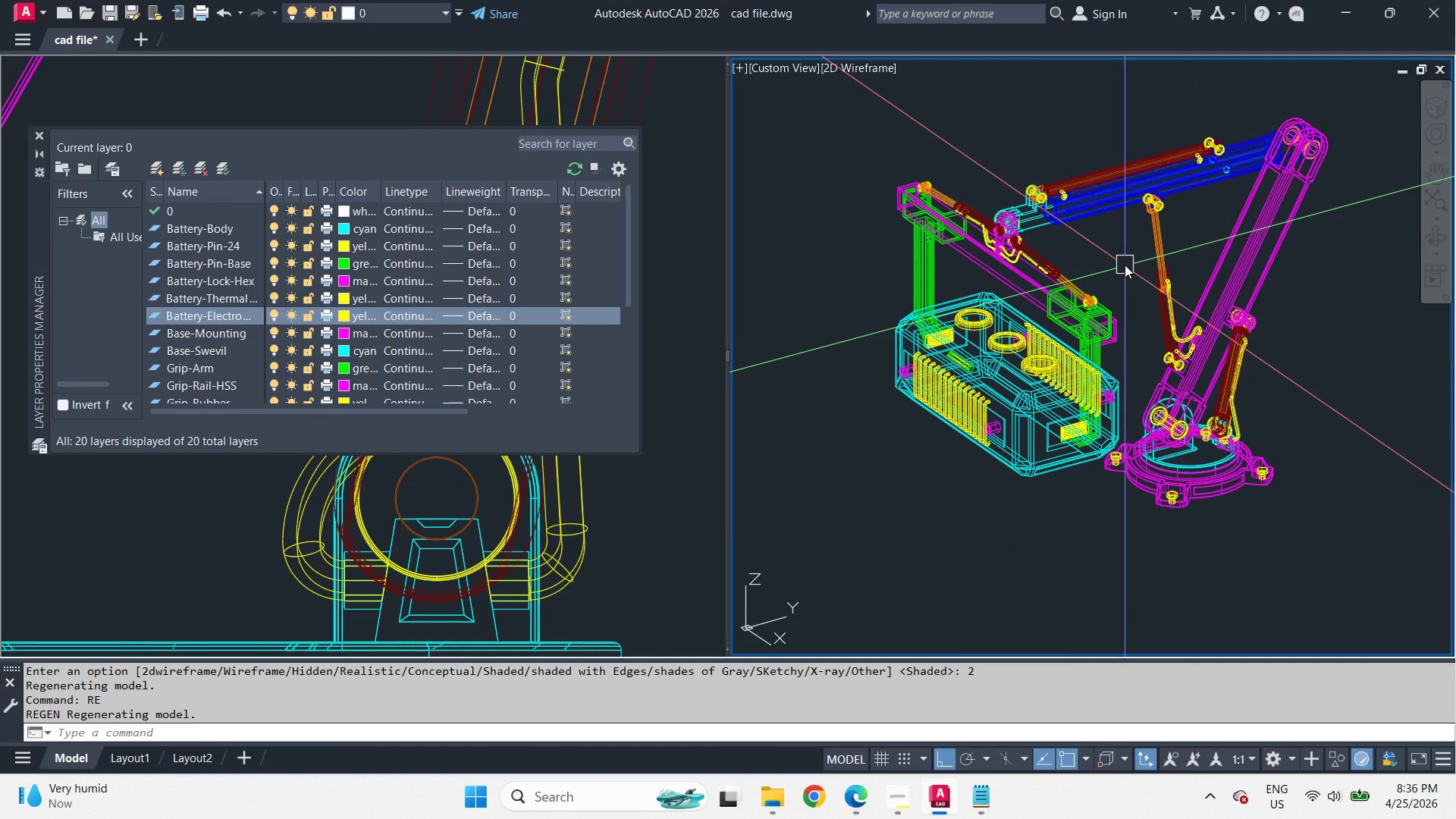 
wait(8.07)
 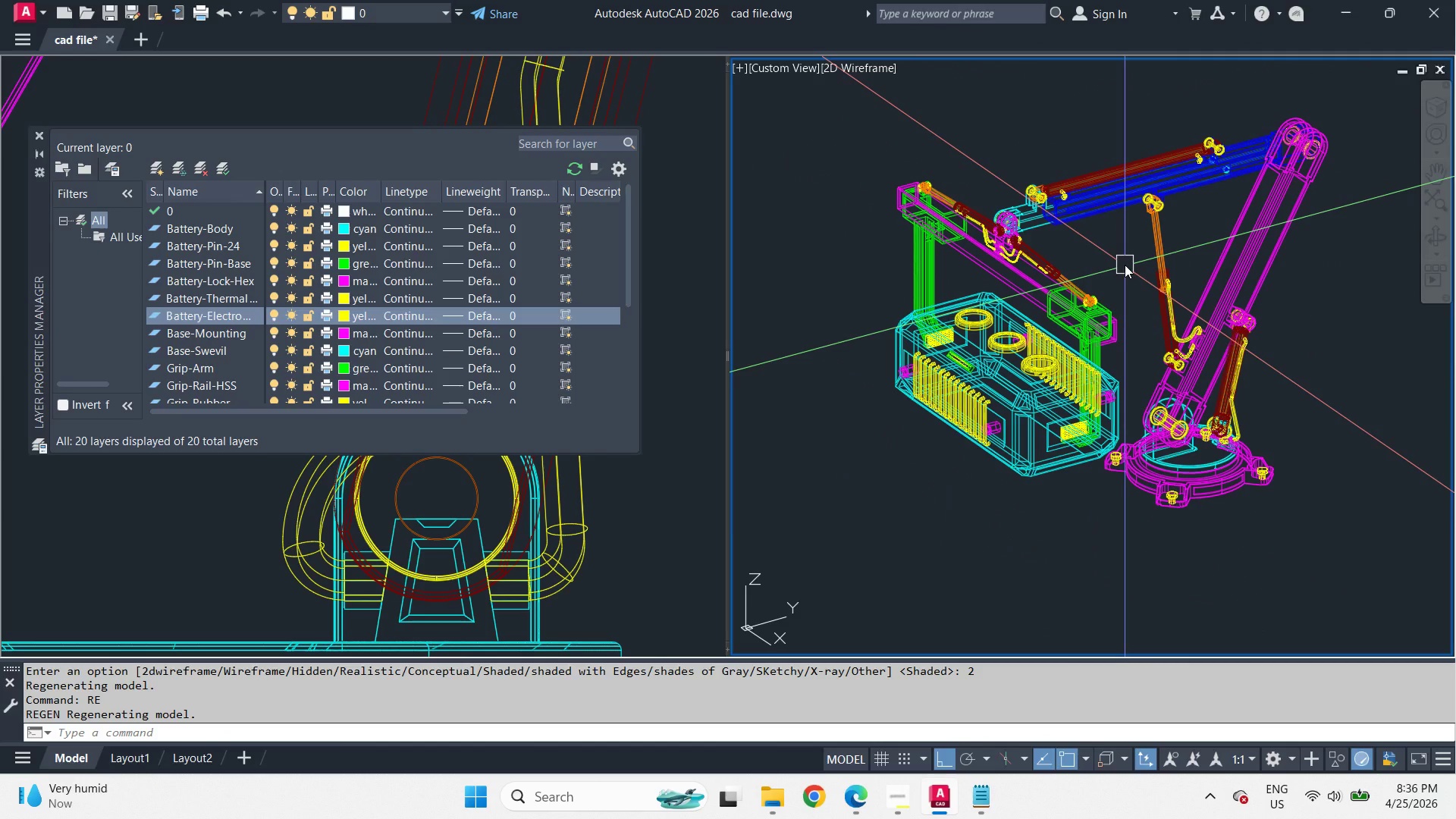 
hold_key(key=ShiftLeft, duration=6.69)
 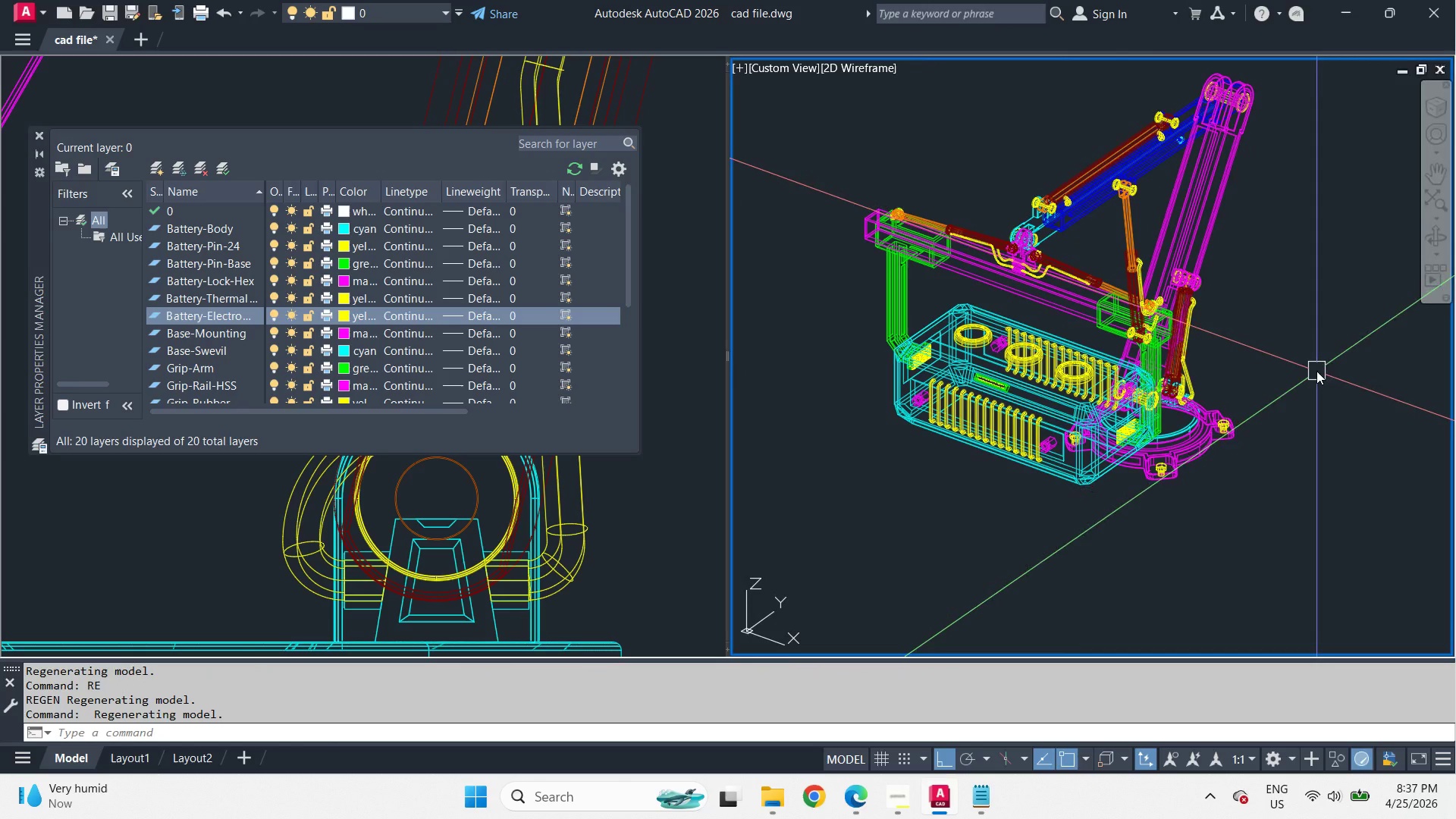 
wait(5.66)
 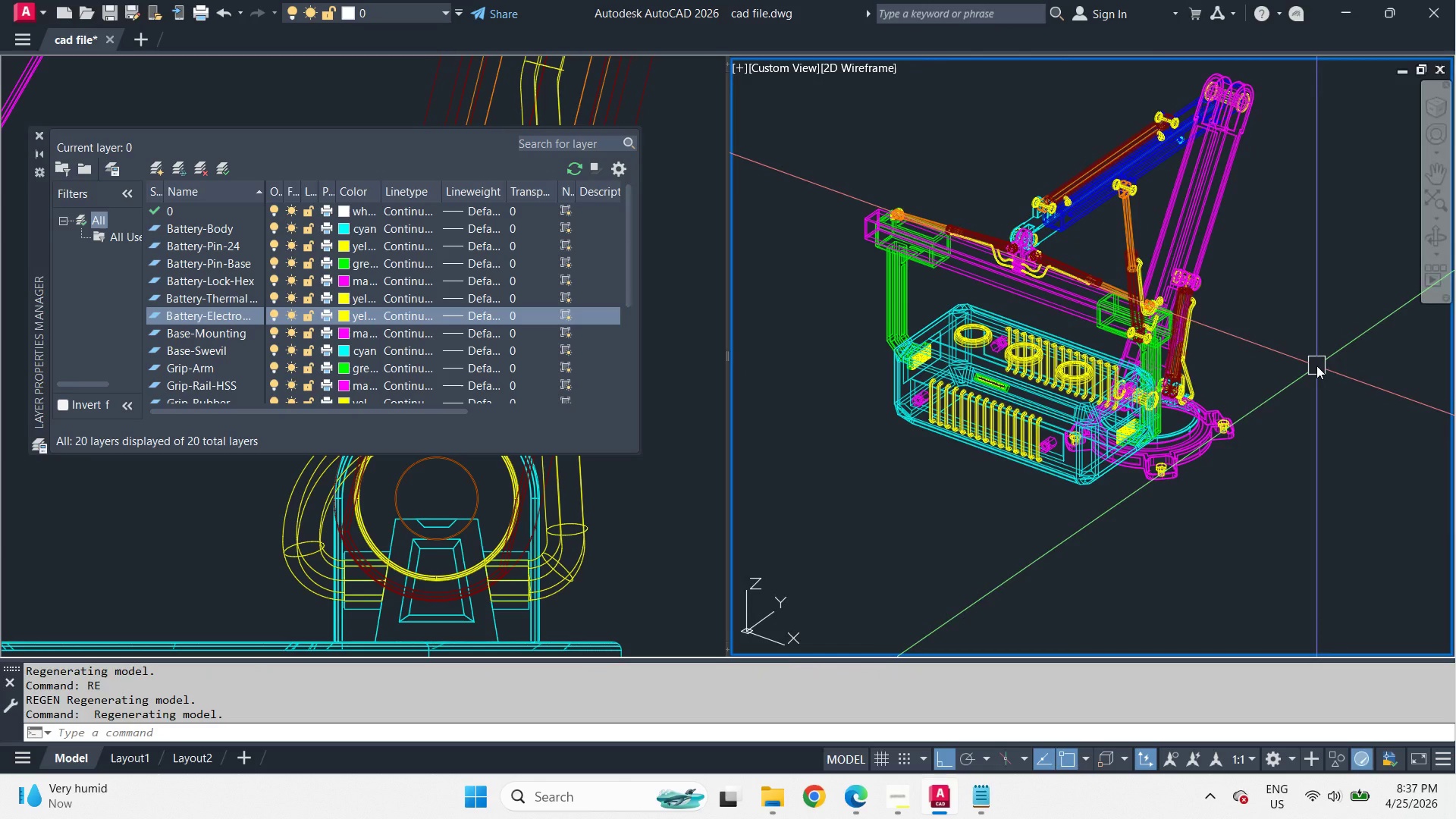 
left_click([36, 140])
 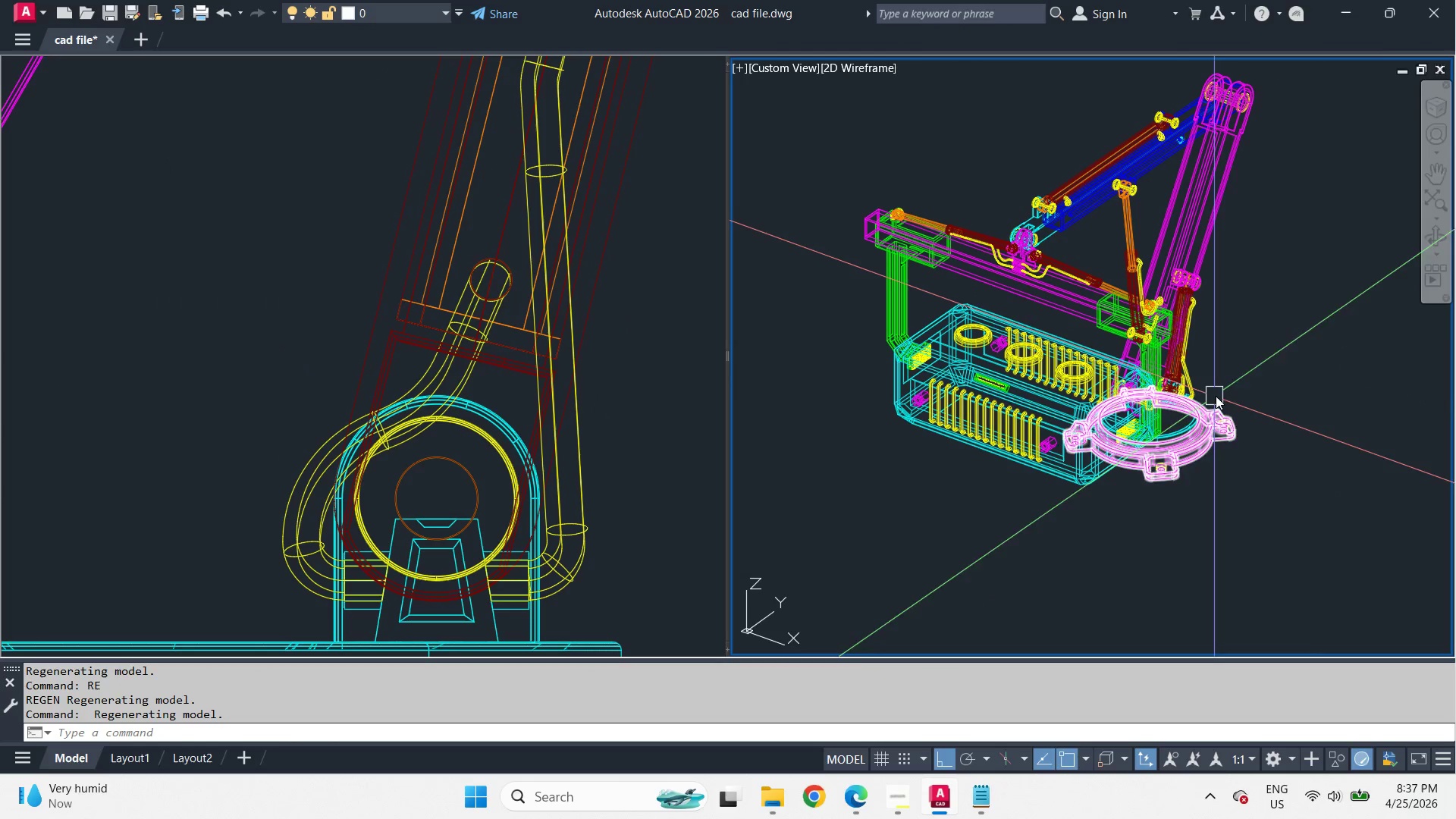 
type(re )
 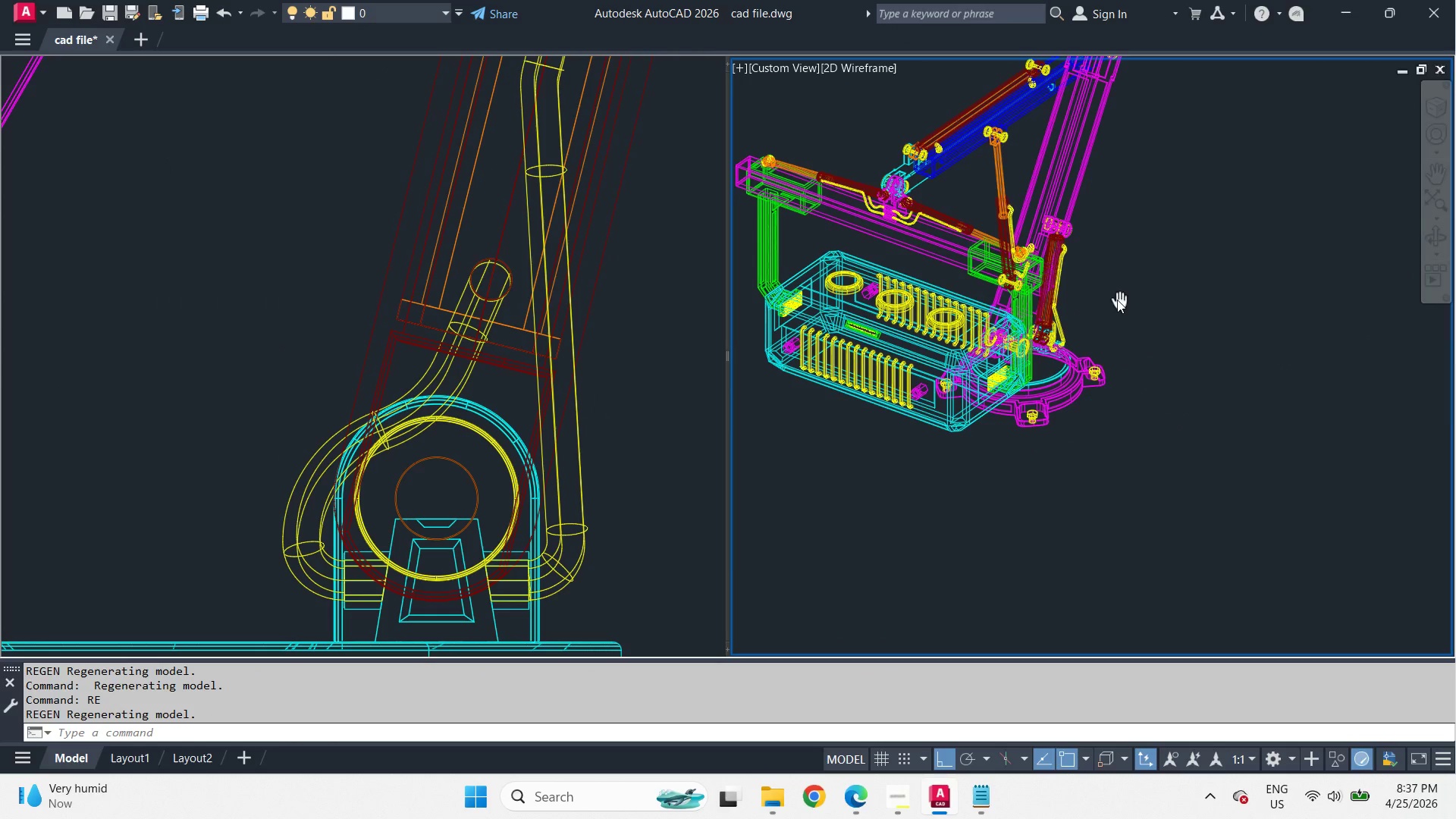 
hold_key(key=ShiftLeft, duration=1.78)
 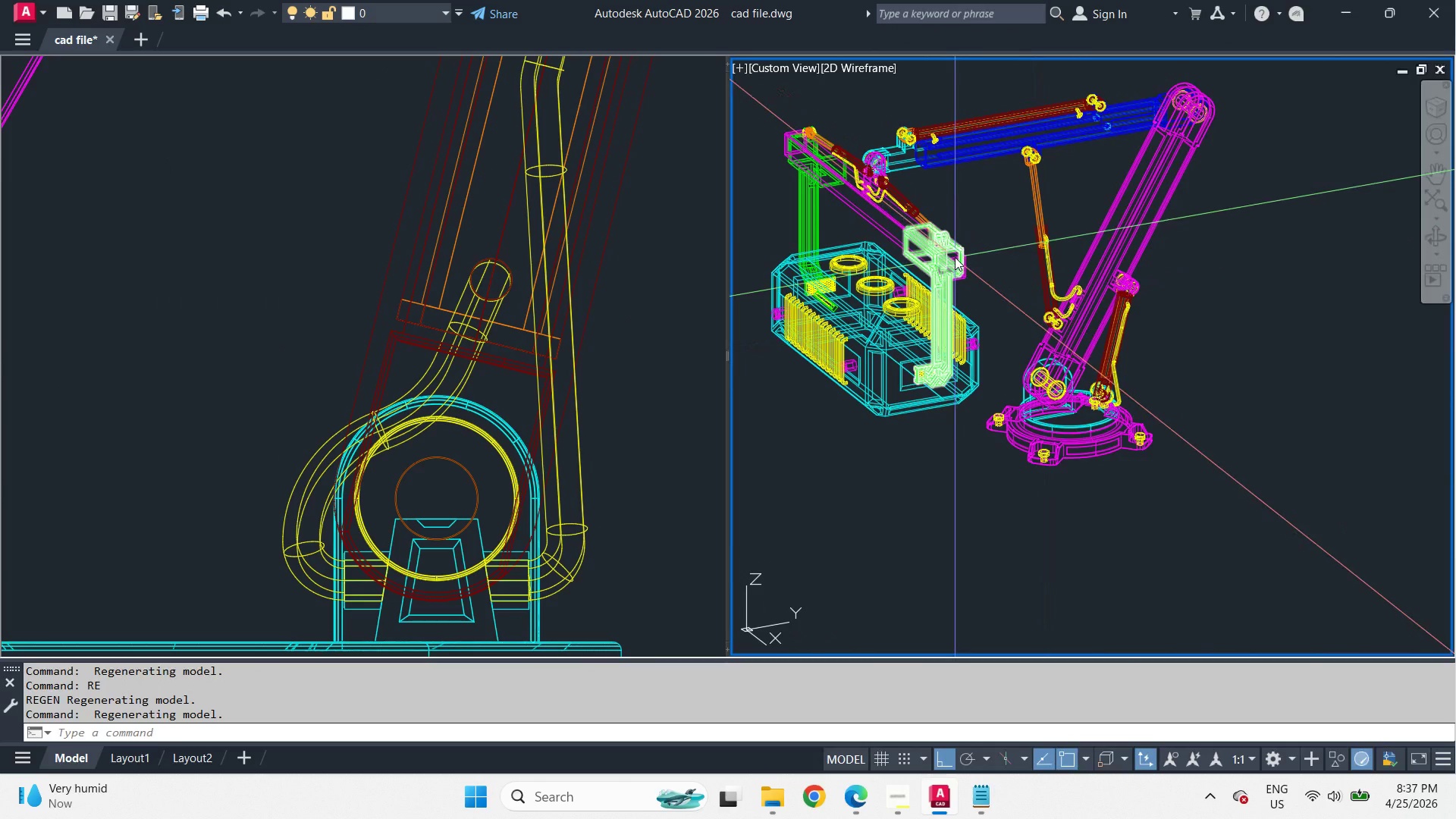 
type(vs s )
 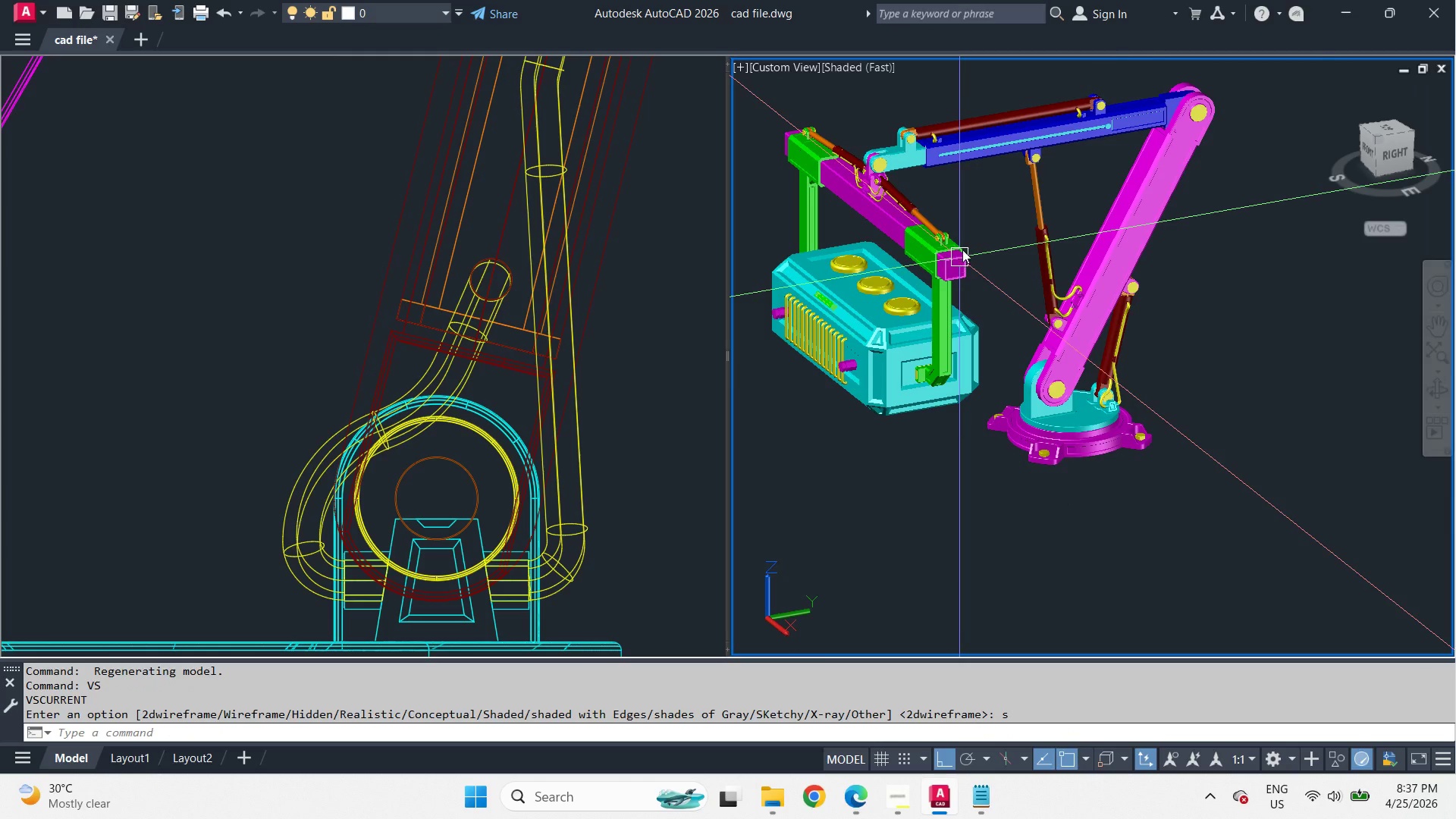 
hold_key(key=ShiftLeft, duration=17.3)
 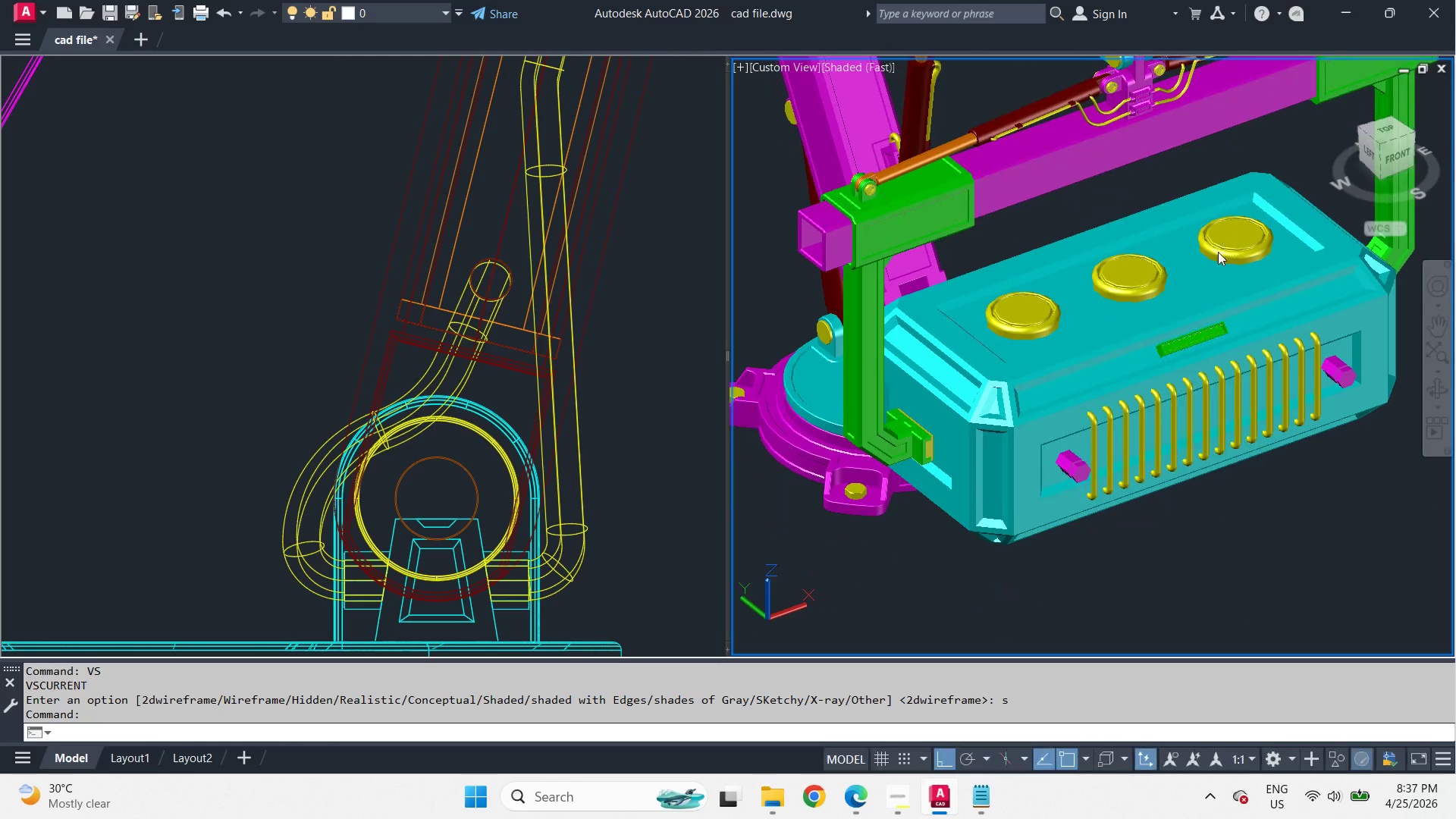 
scroll: coordinate [1046, 286], scroll_direction: up, amount: 3.0
 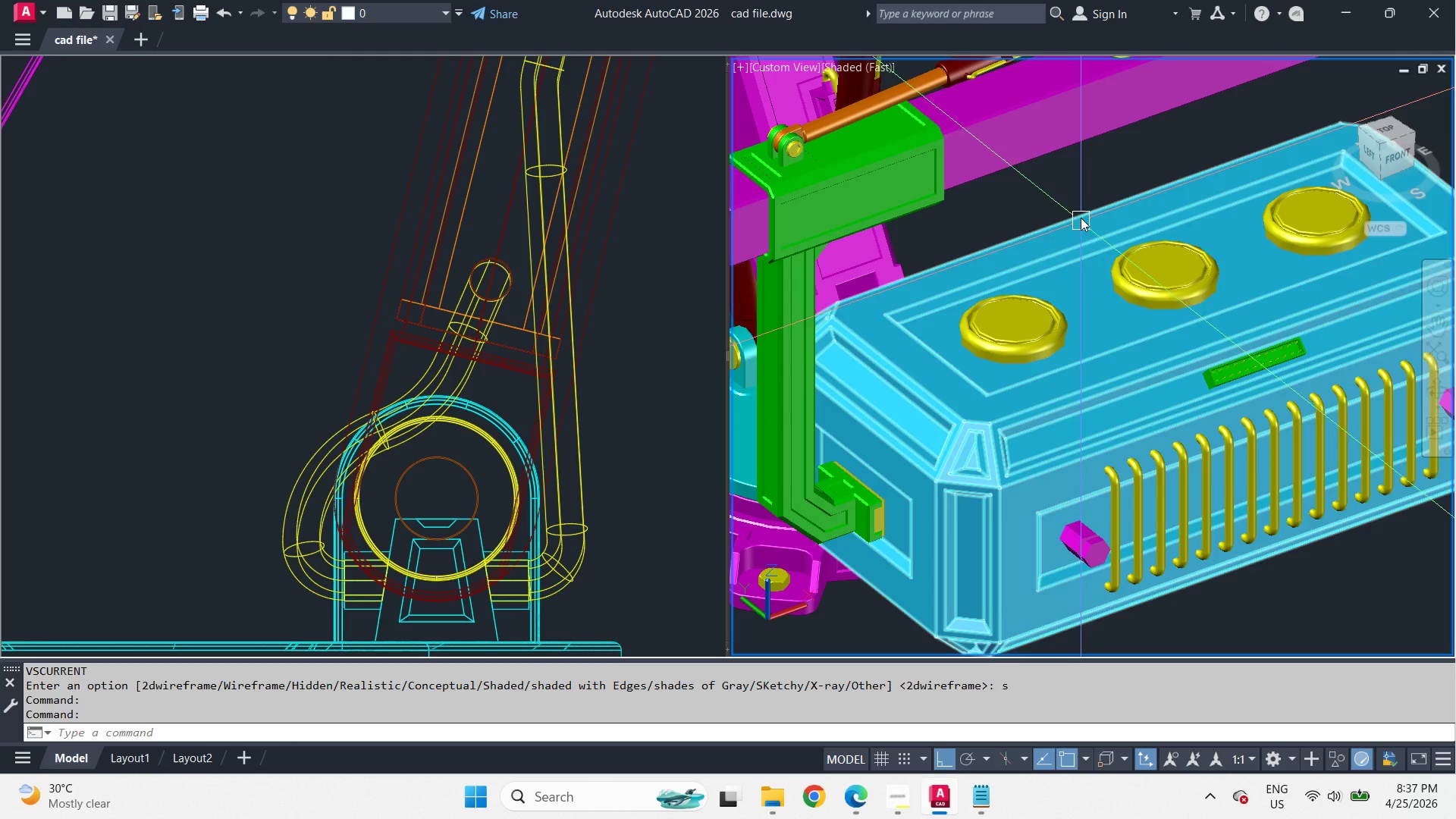 
type(vs h )
 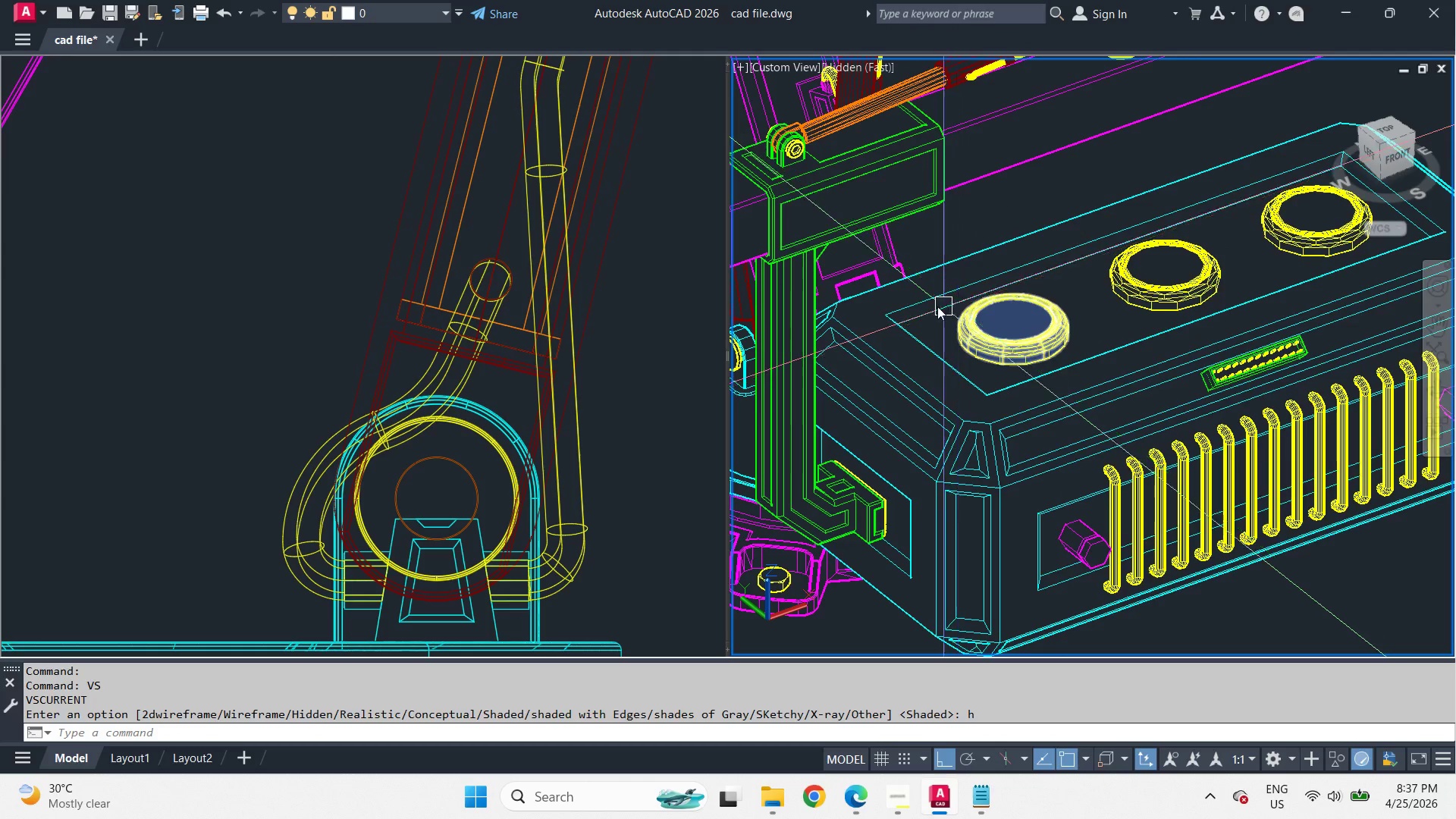 
wait(9.17)
 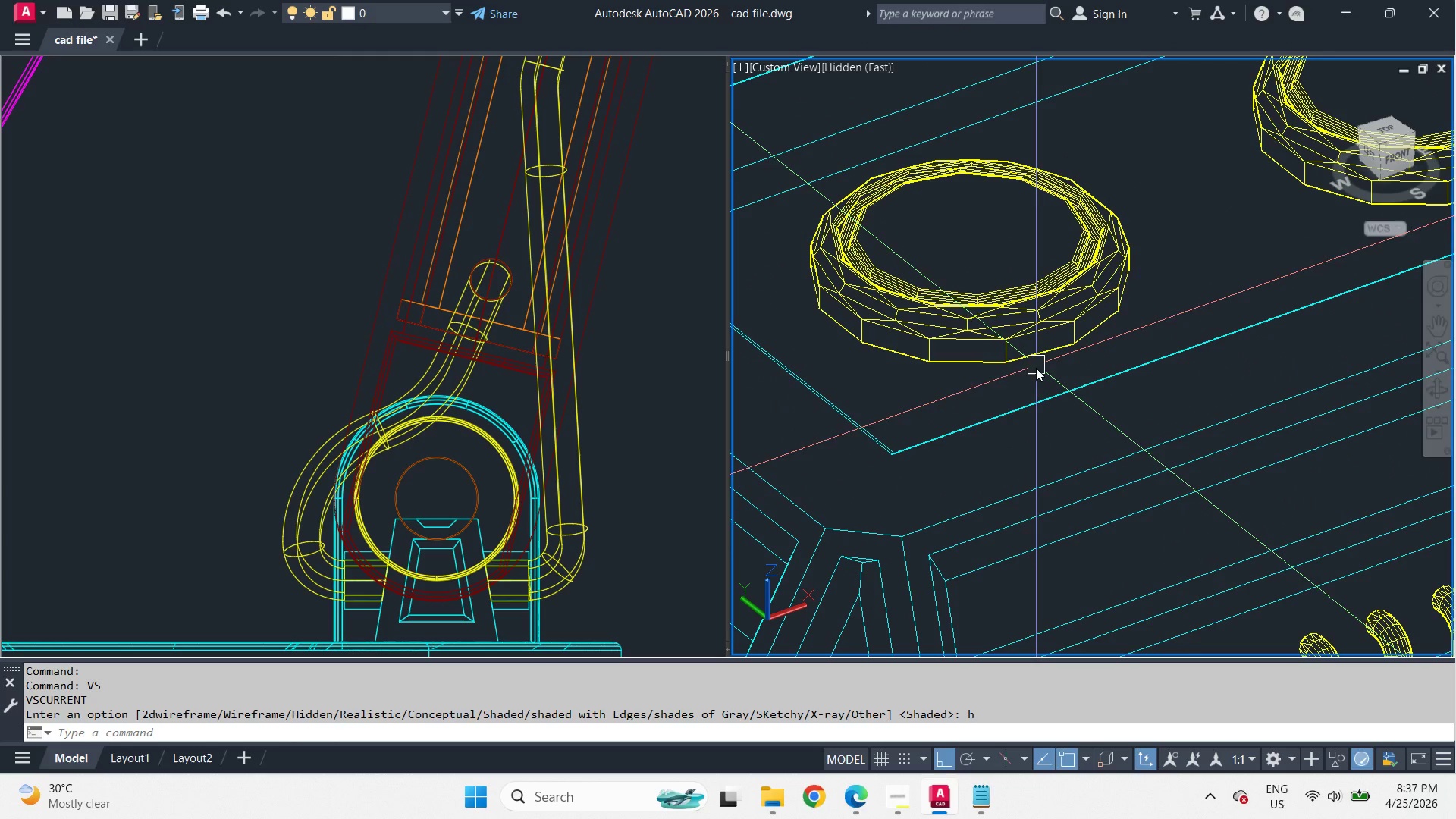 
type(di )
 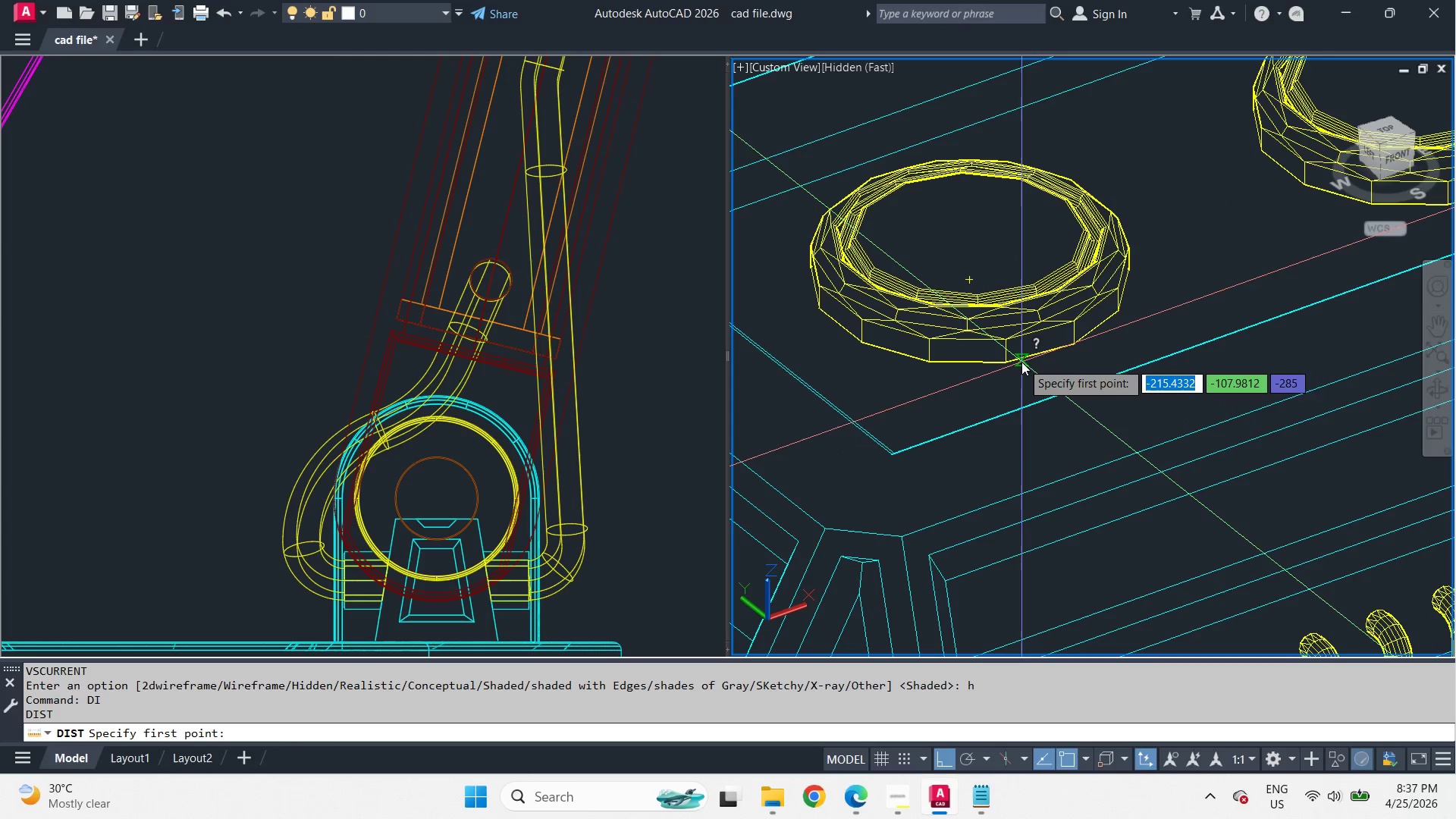 
scroll: coordinate [1036, 364], scroll_direction: up, amount: 3.0
 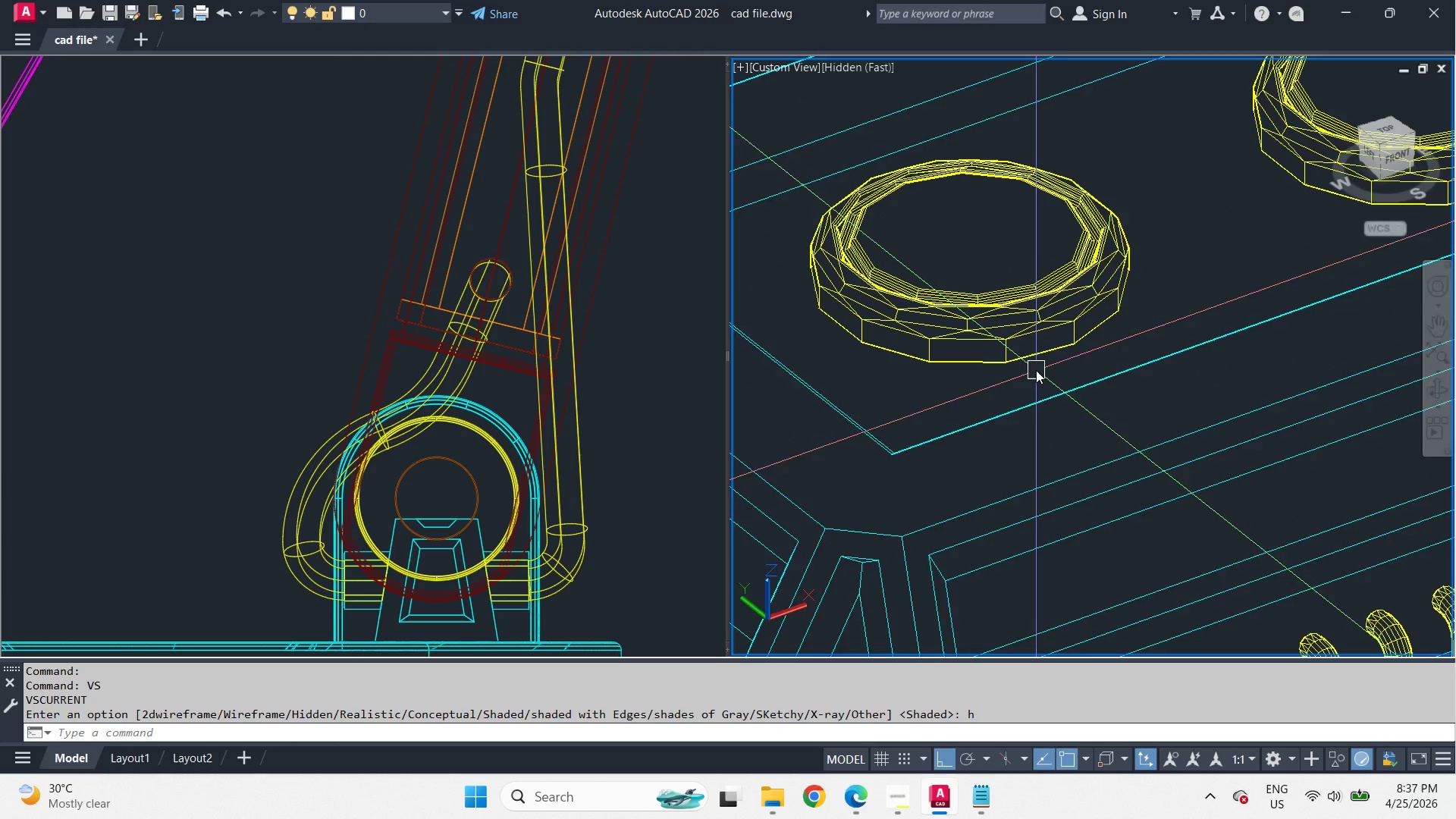 
left_click_drag(start_coordinate=[1021, 362], to_coordinate=[1021, 349])
 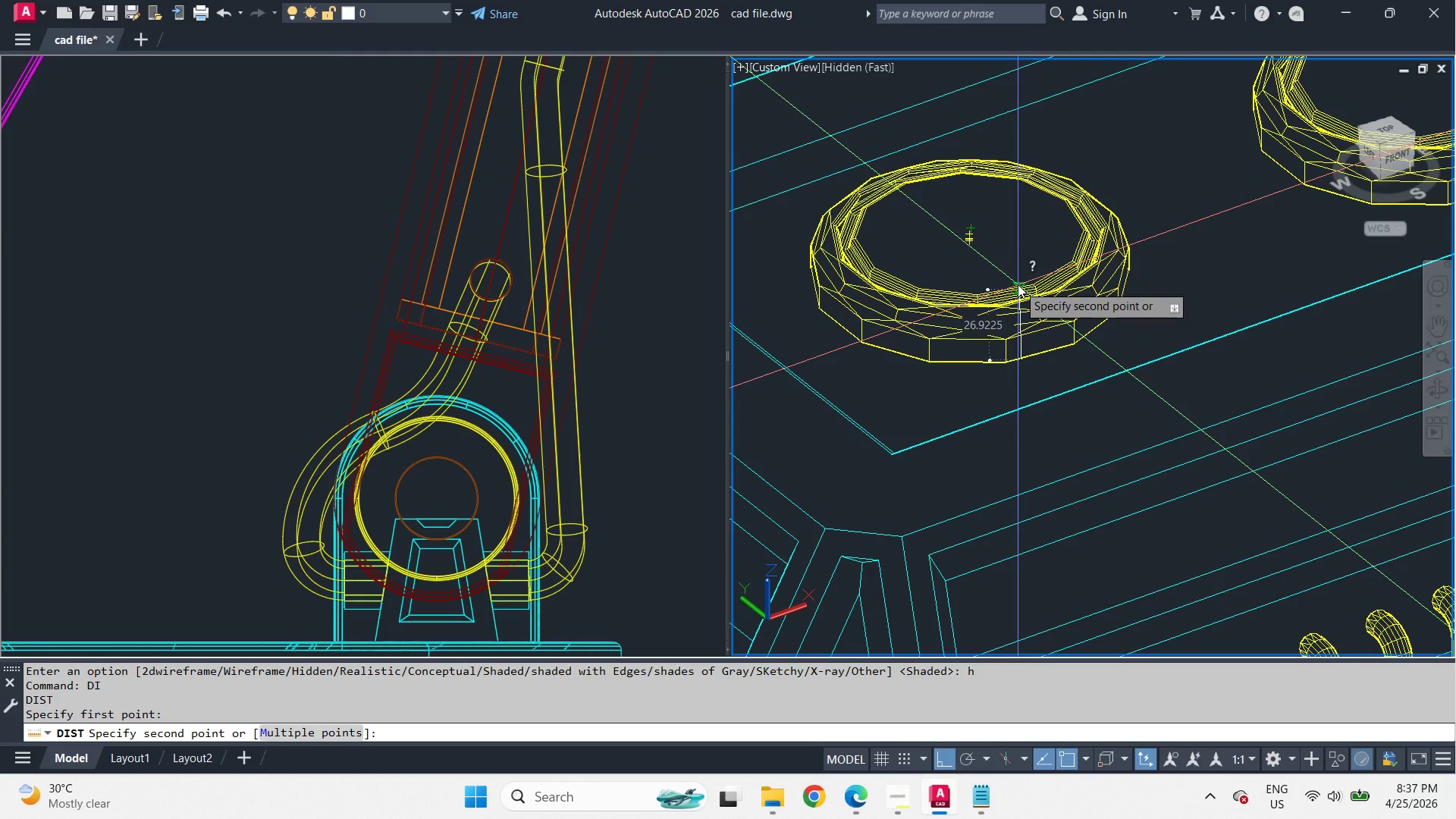 
wait(5.28)
 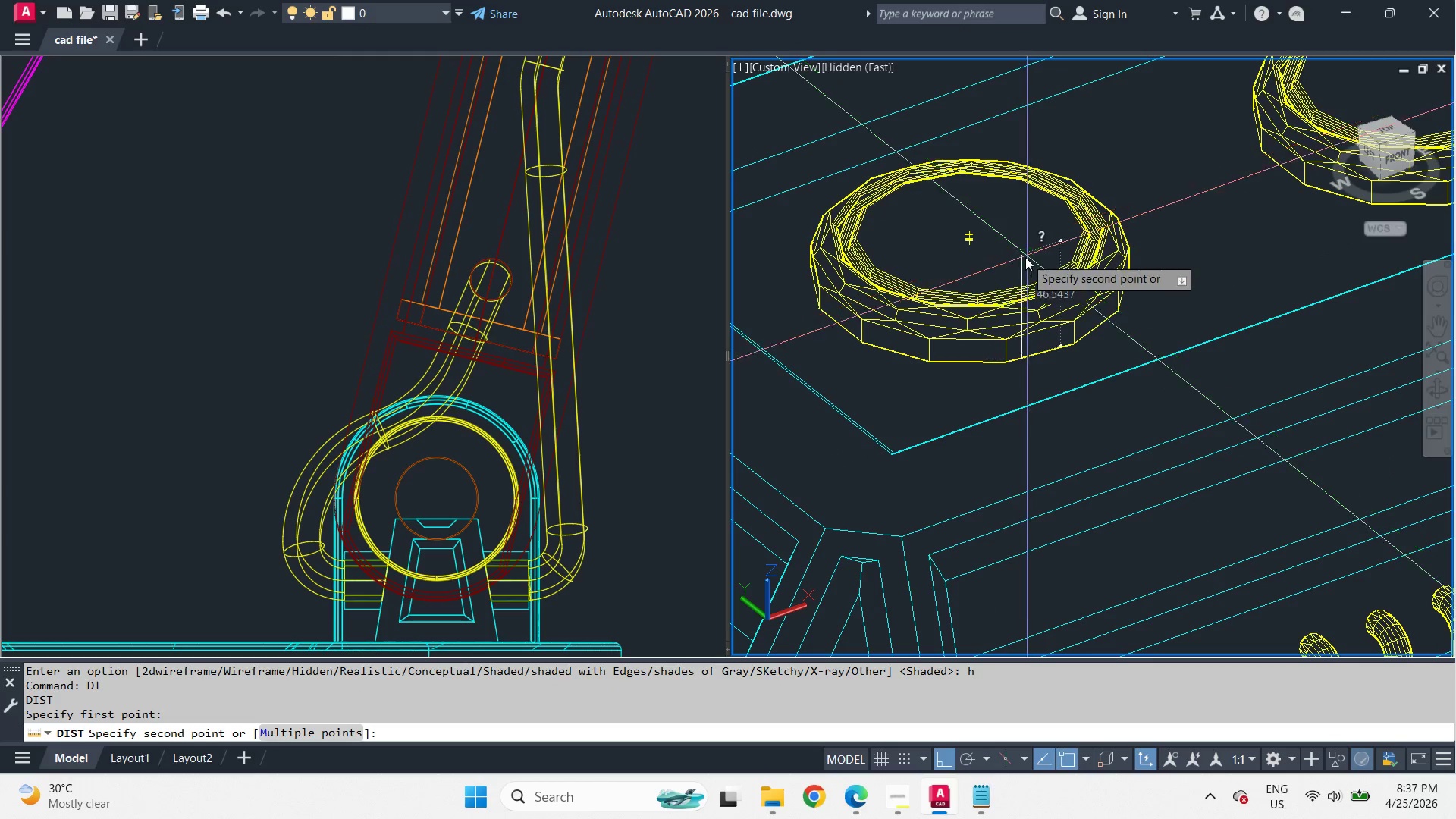 
left_click([1016, 281])
 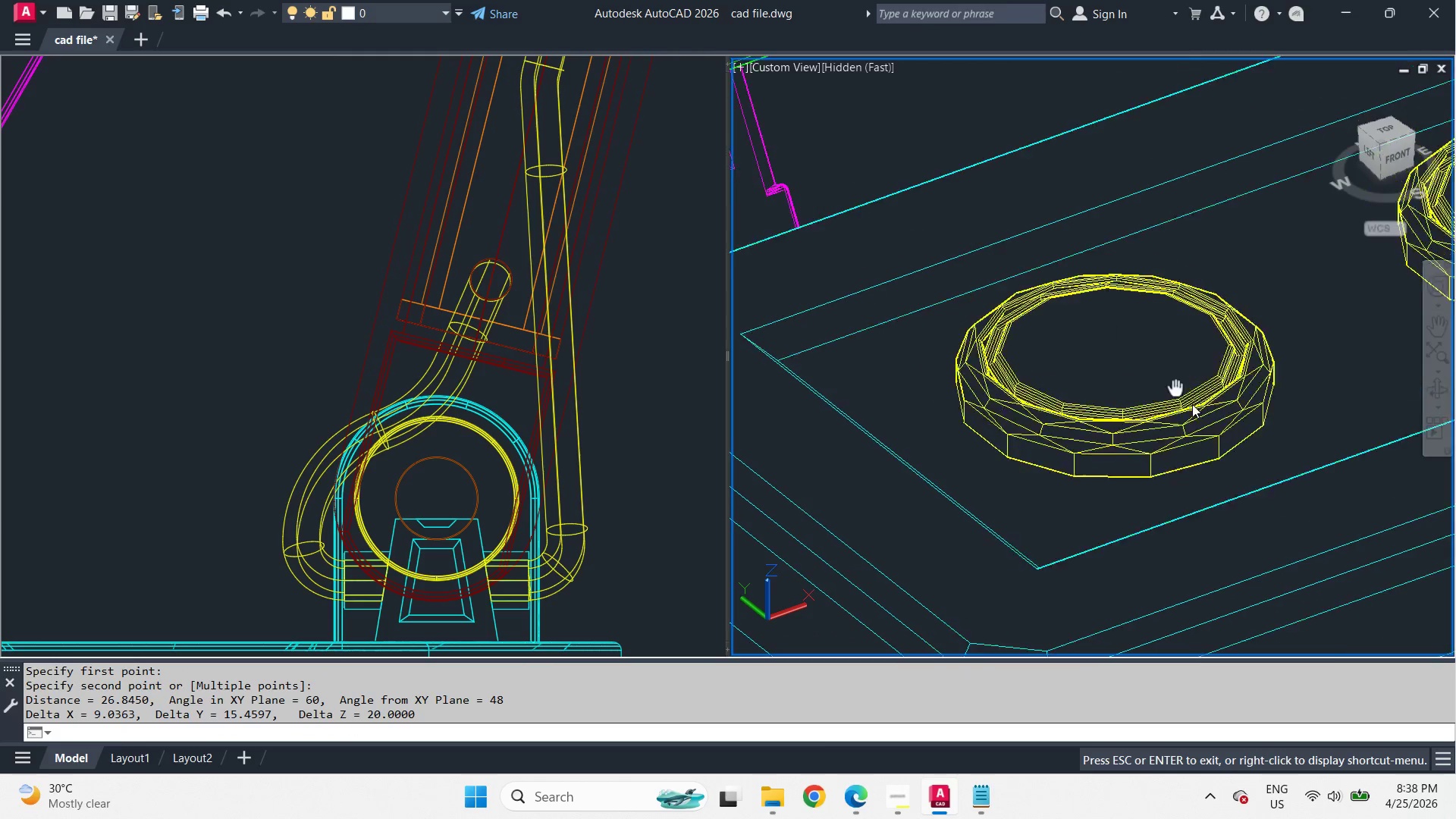 
key(Space)
 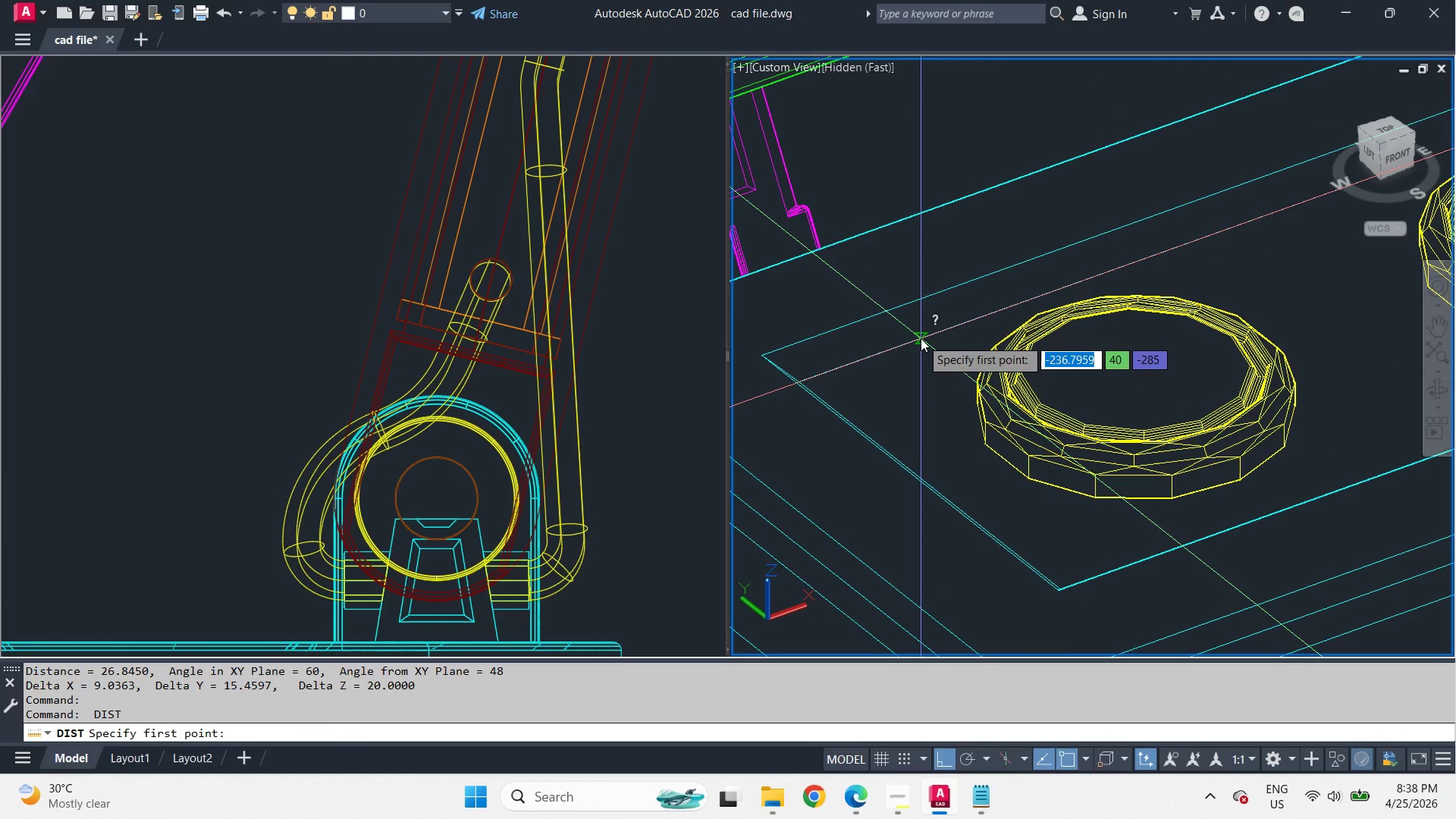 
left_click([921, 338])
 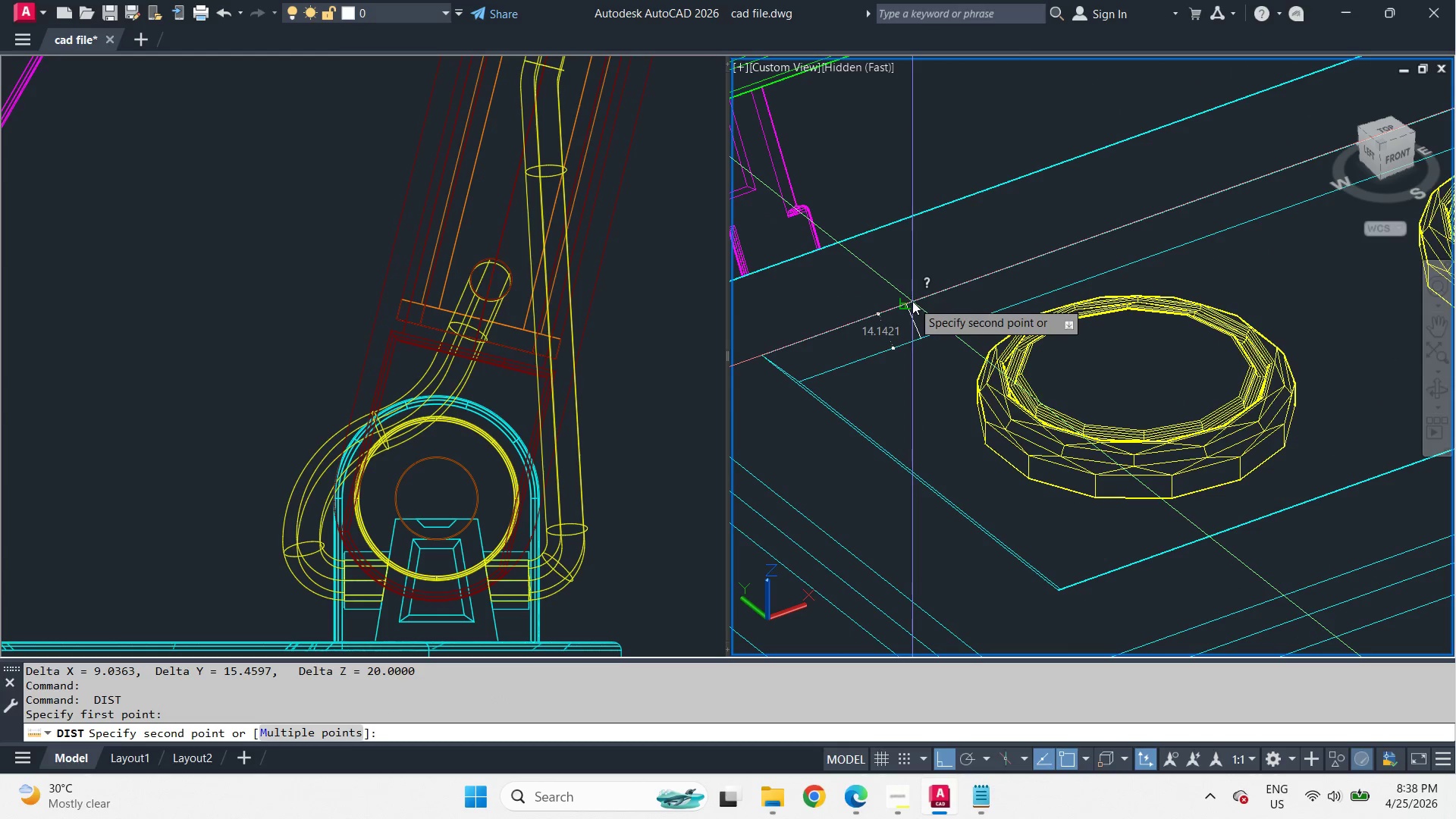 
left_click([912, 301])
 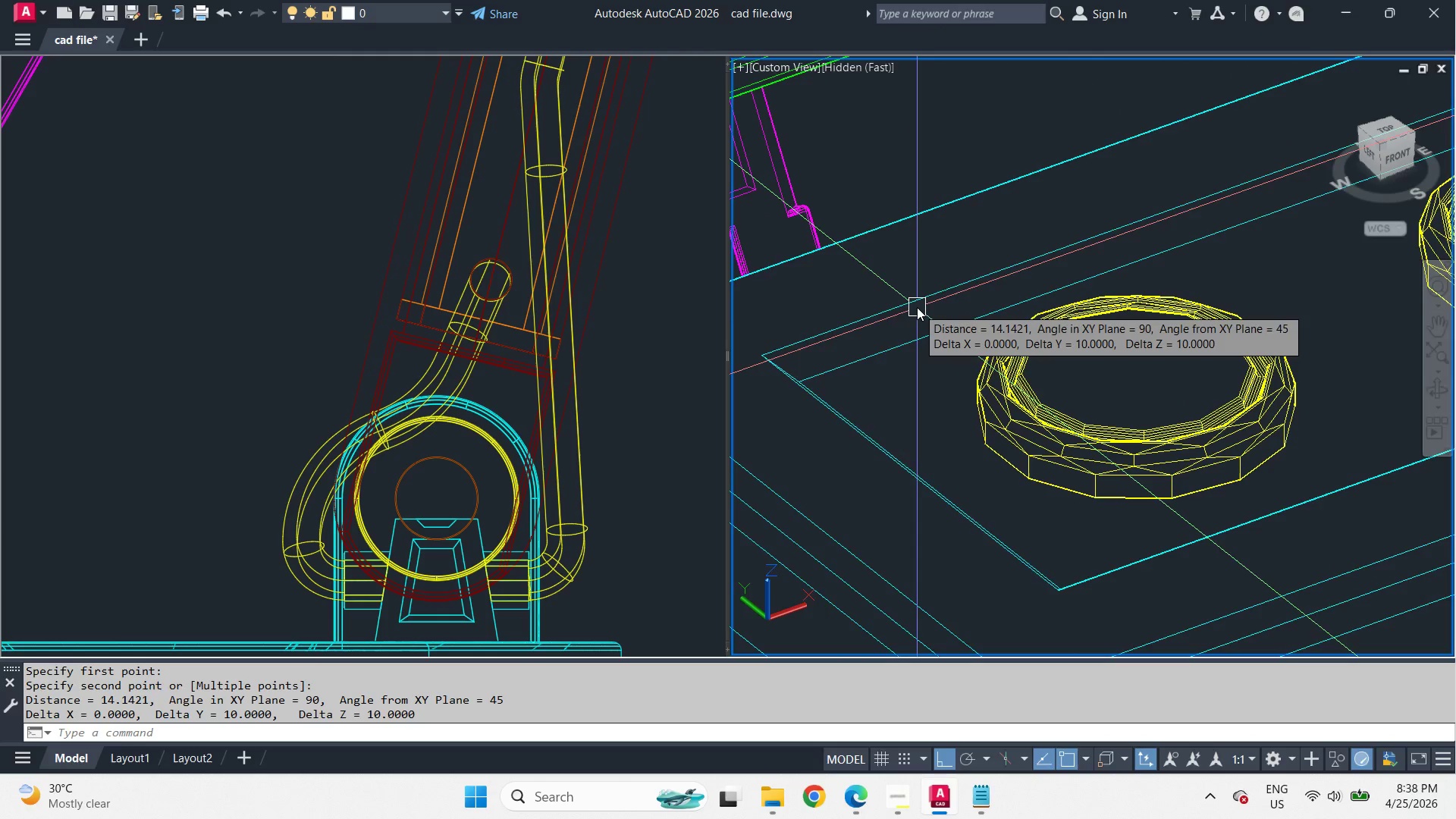 
scroll: coordinate [918, 307], scroll_direction: down, amount: 2.0
 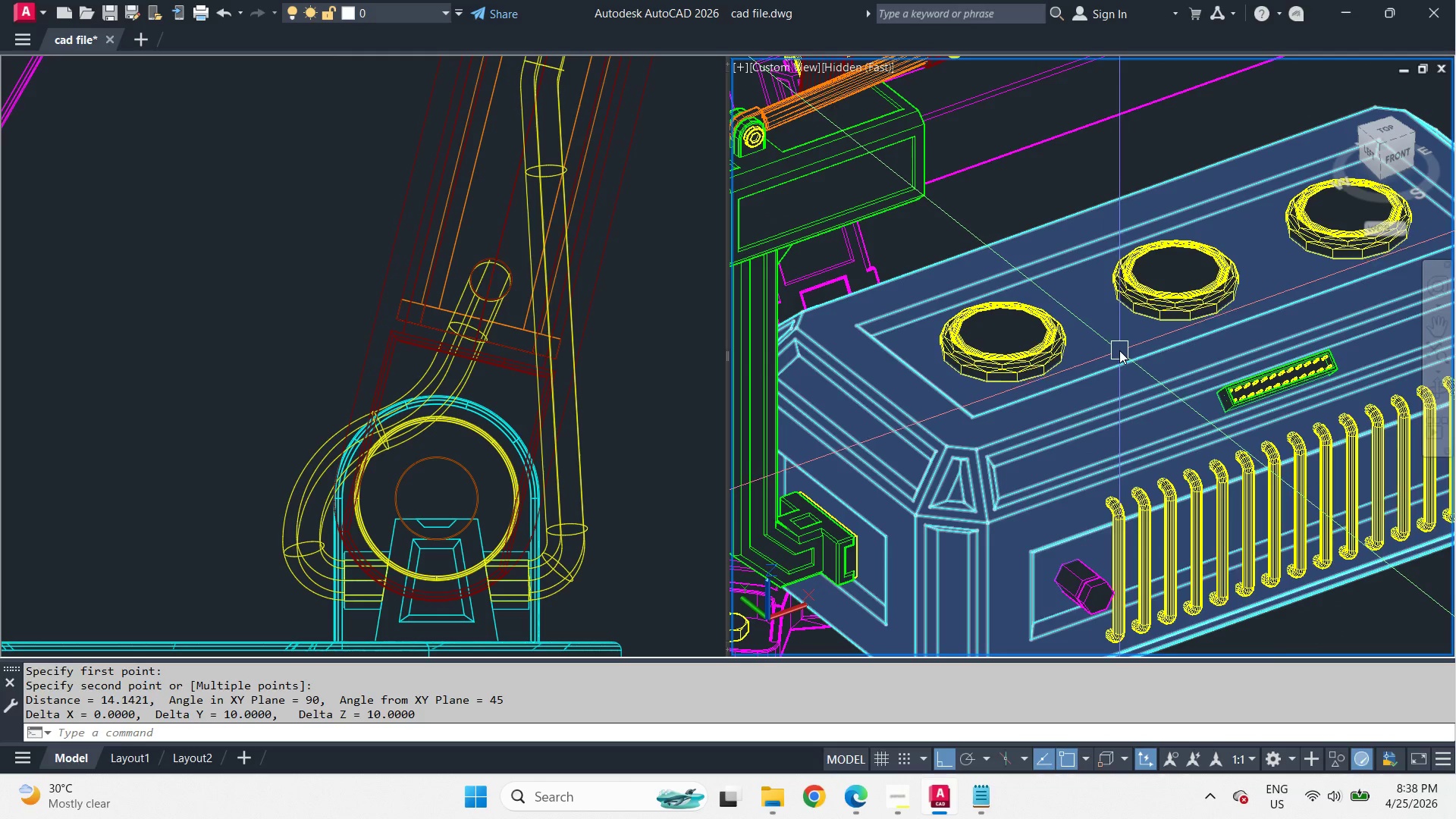 
scroll: coordinate [1119, 350], scroll_direction: up, amount: 1.0
 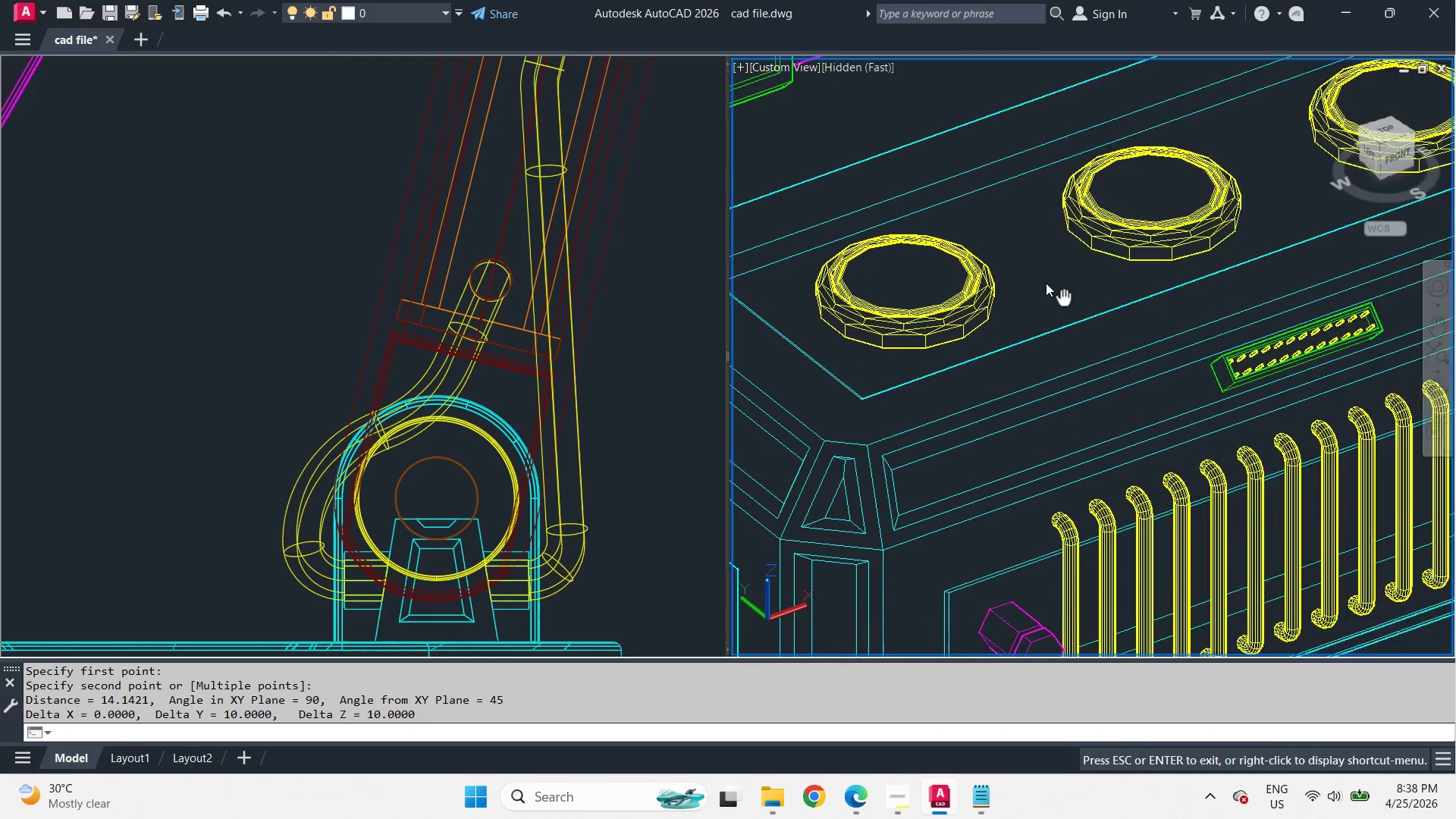 
hold_key(key=ShiftLeft, duration=0.44)
 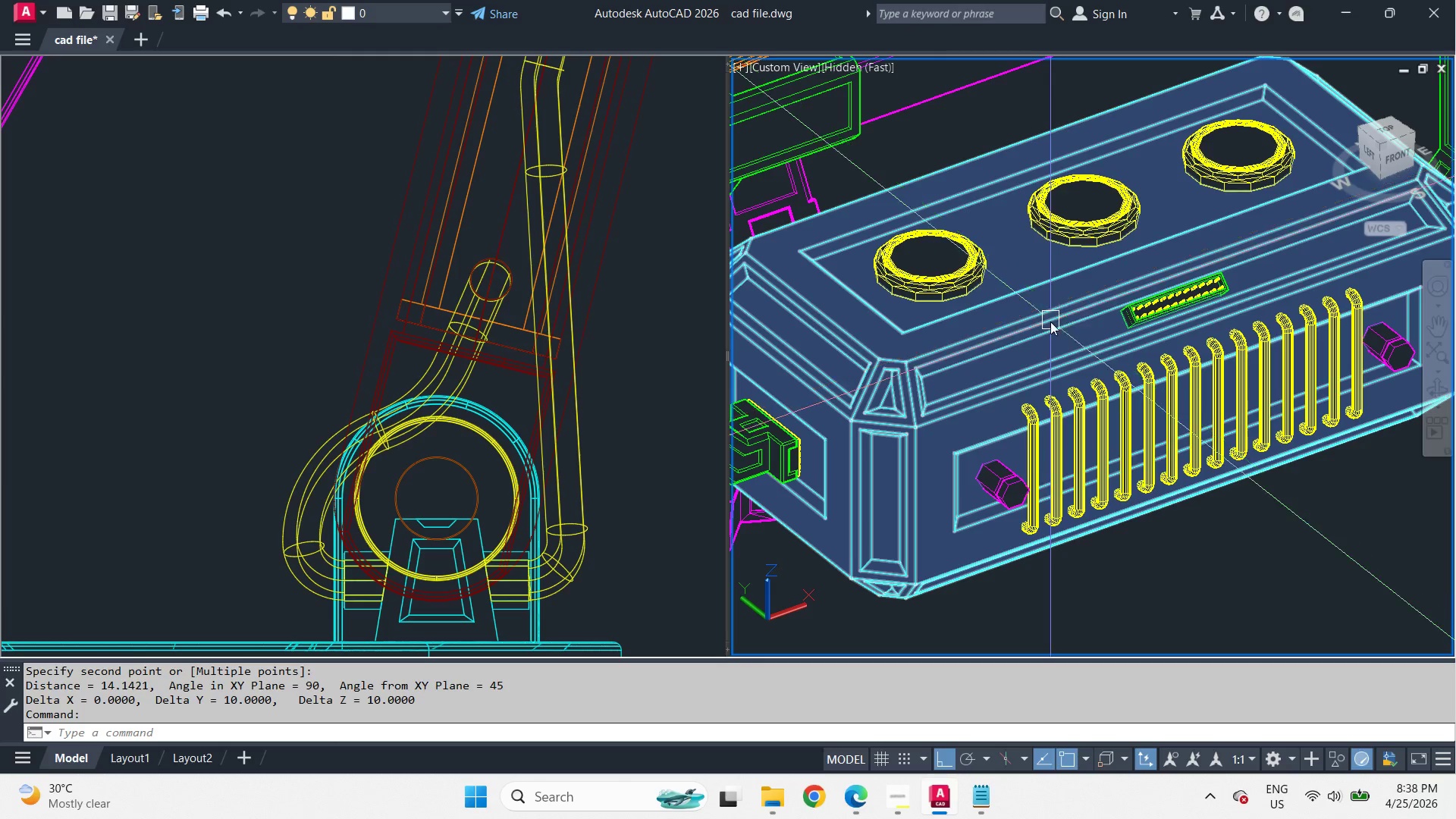 
scroll: coordinate [1028, 268], scroll_direction: down, amount: 1.0
 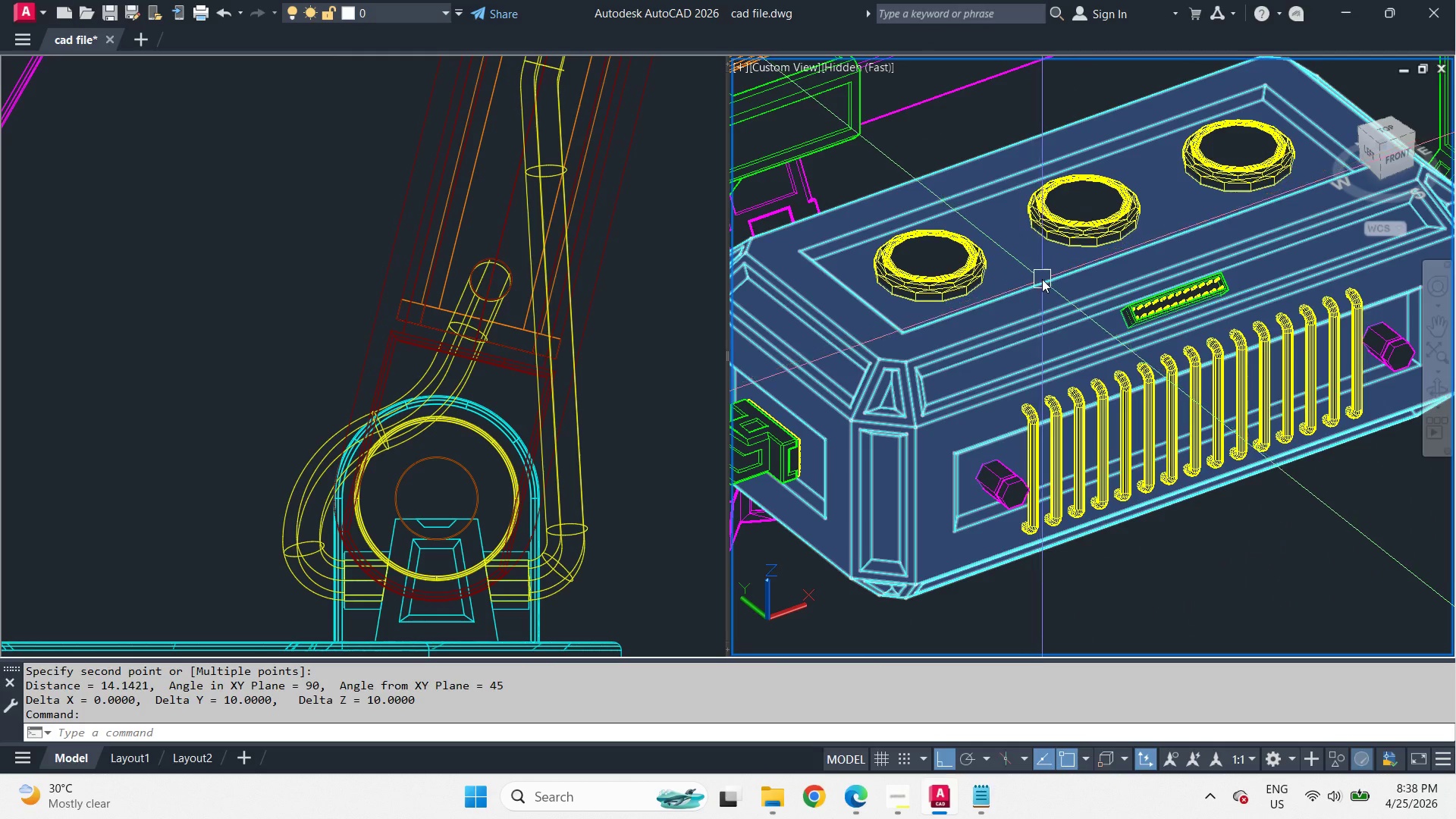 
hold_key(key=ShiftLeft, duration=4.53)
 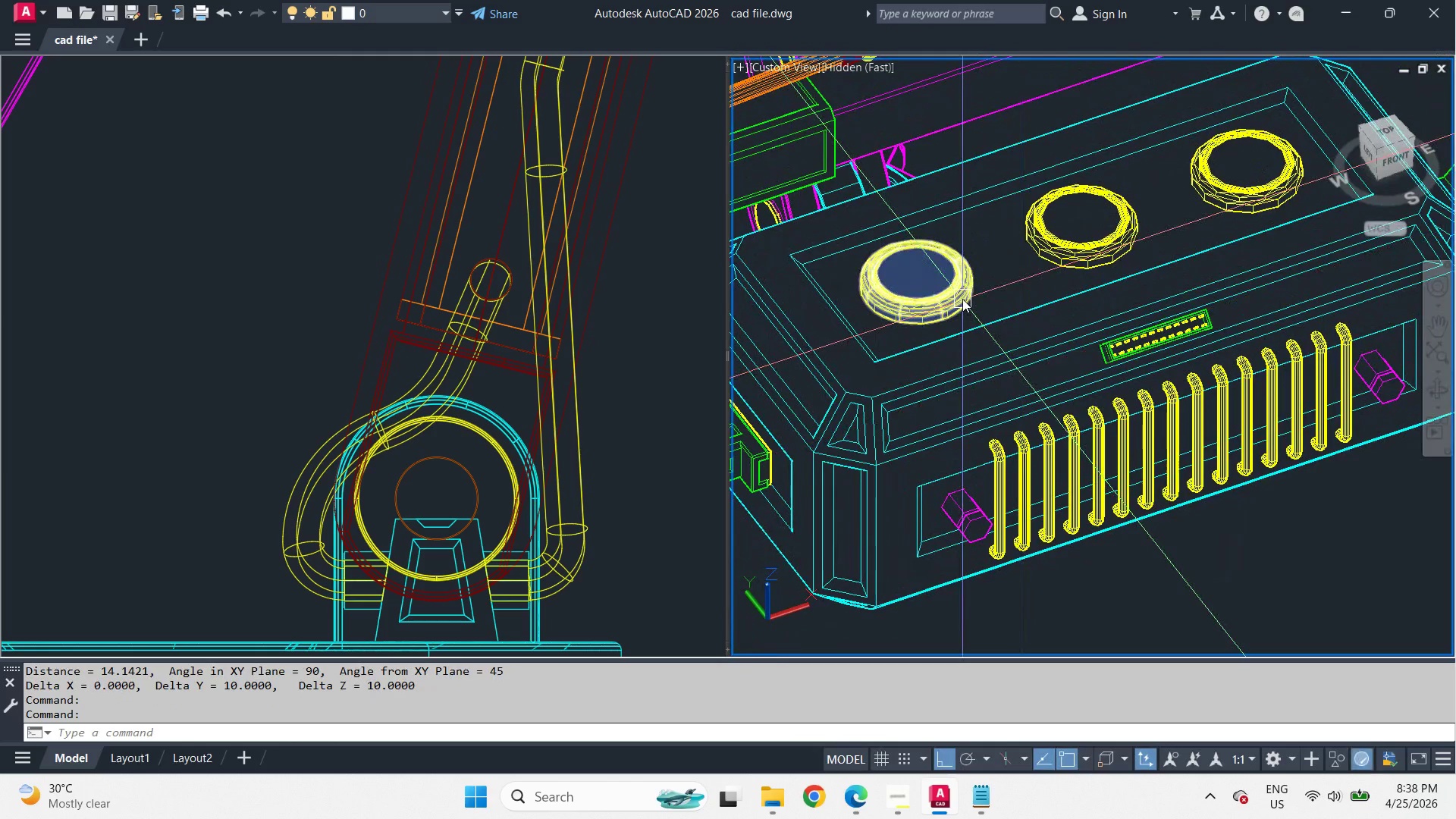 
left_click([962, 299])
 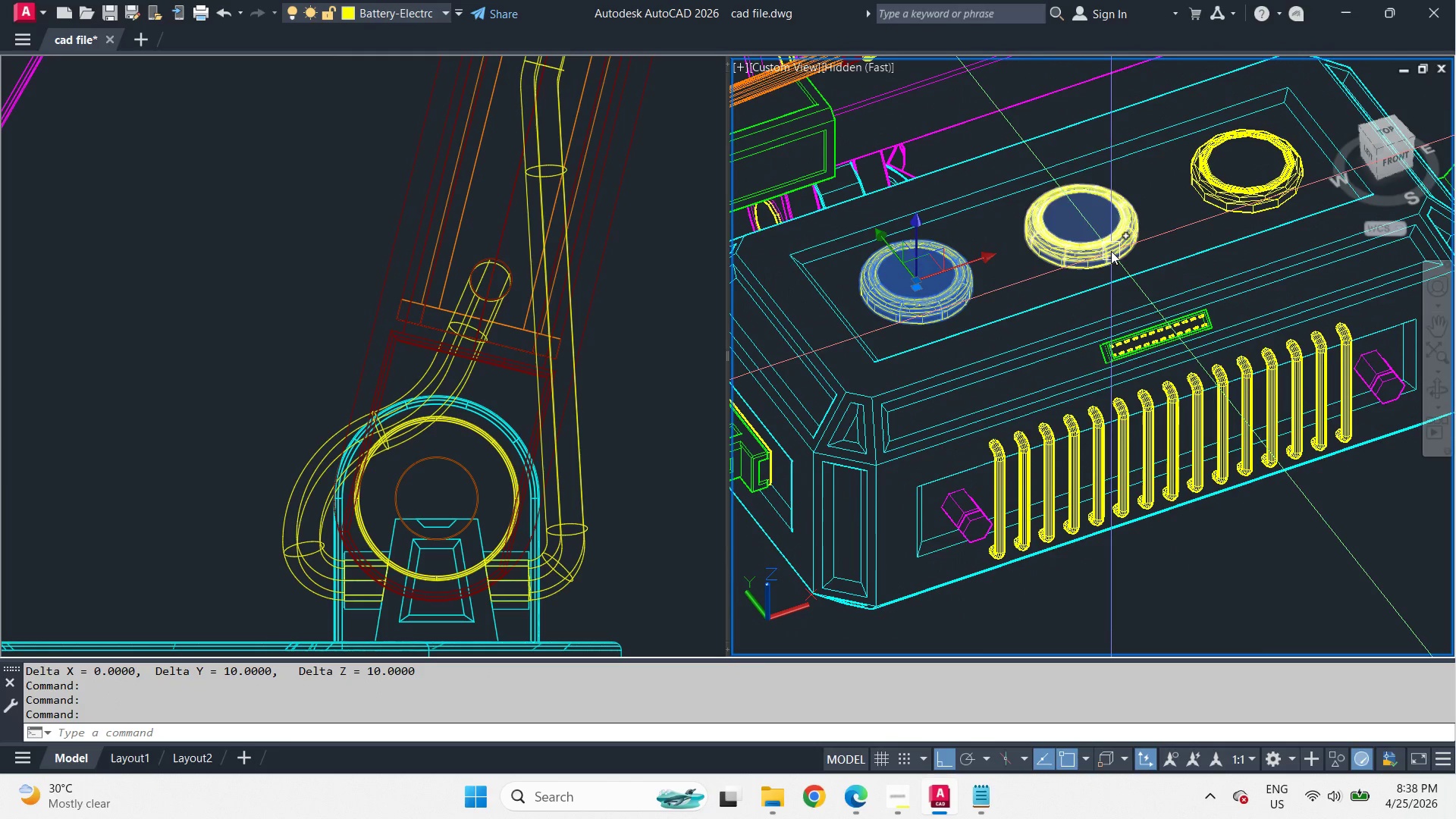 
left_click([1111, 250])
 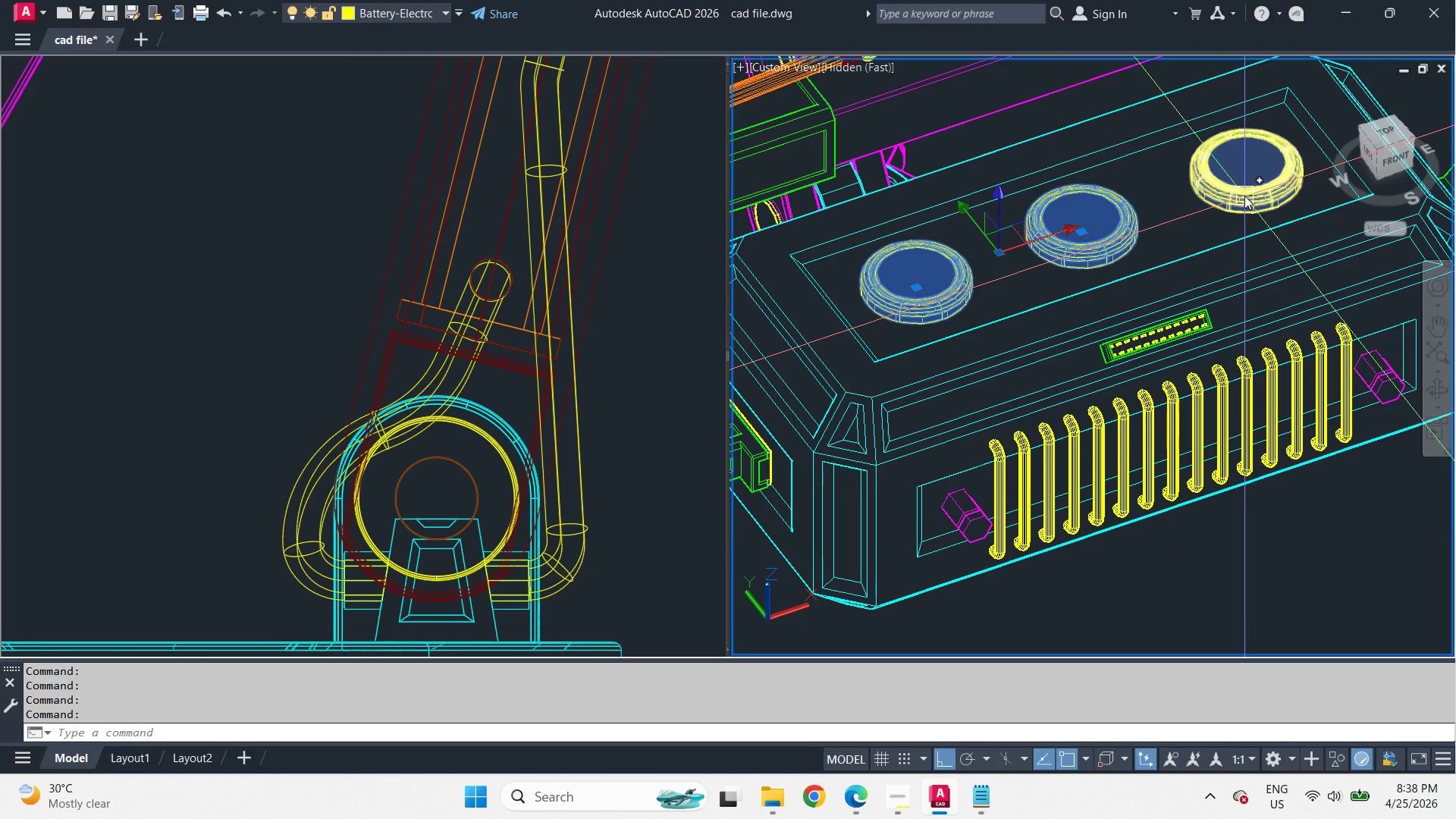 
left_click([1244, 196])
 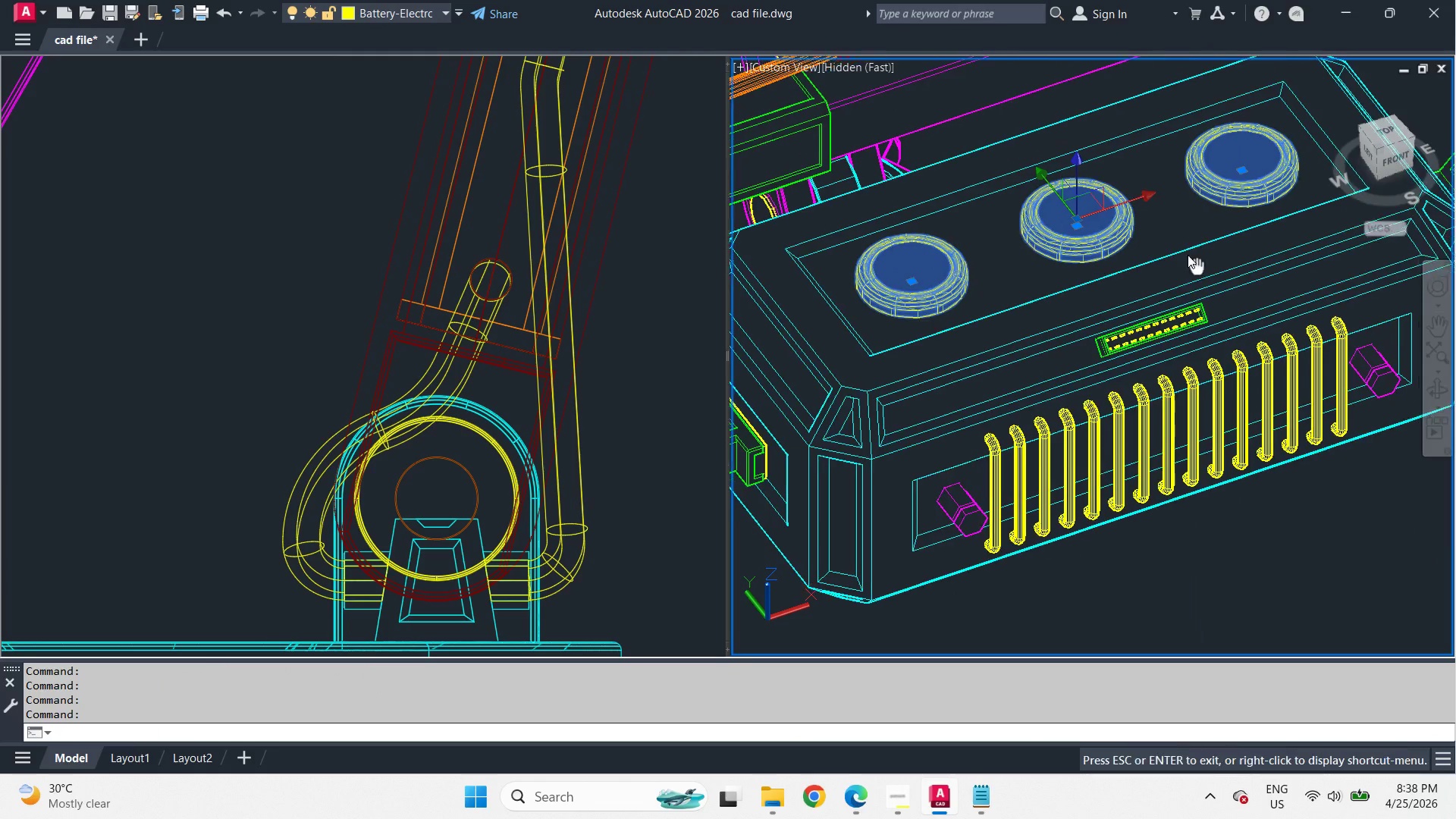 
scroll: coordinate [1132, 209], scroll_direction: down, amount: 1.0
 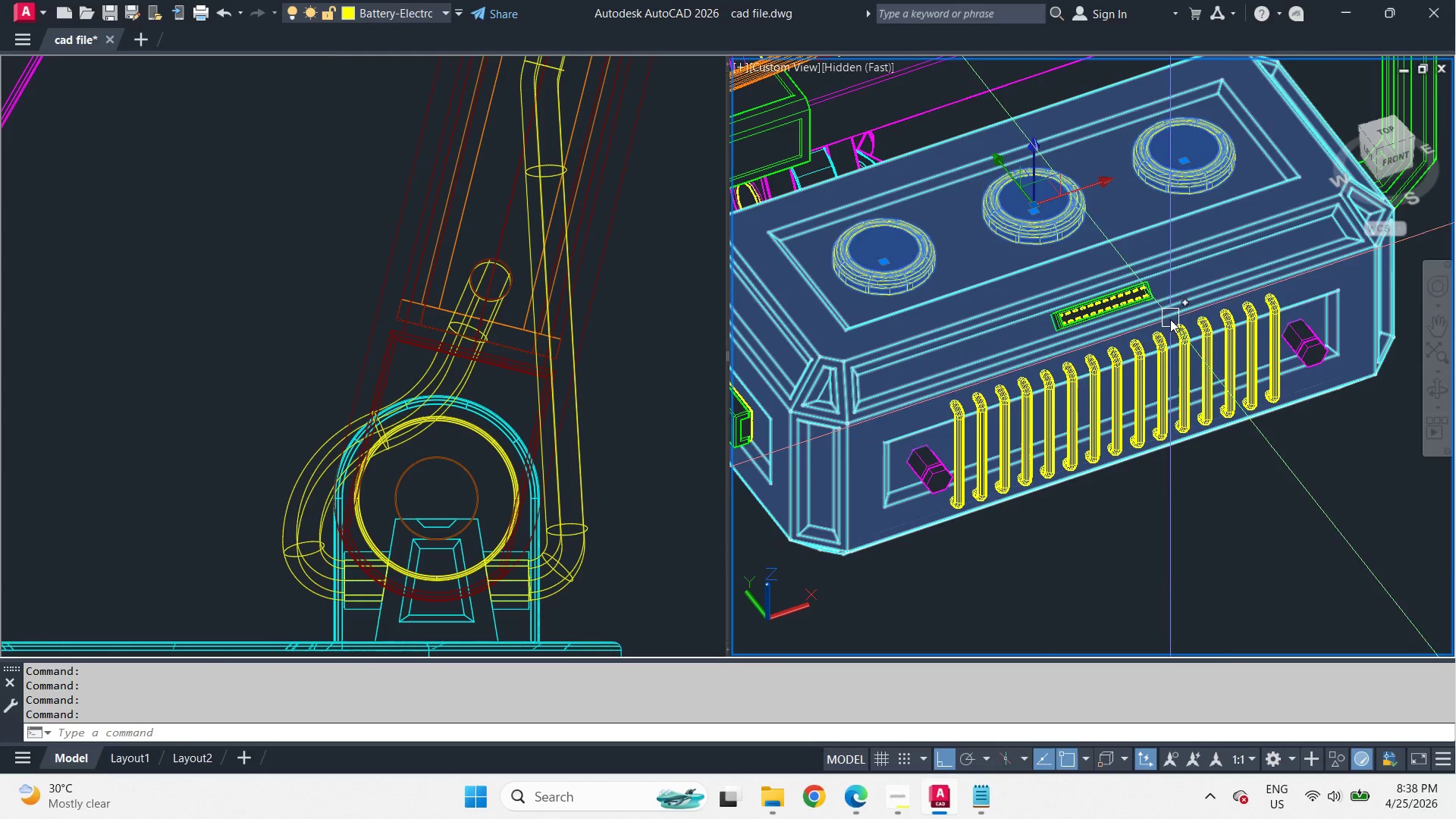 
key(M)
 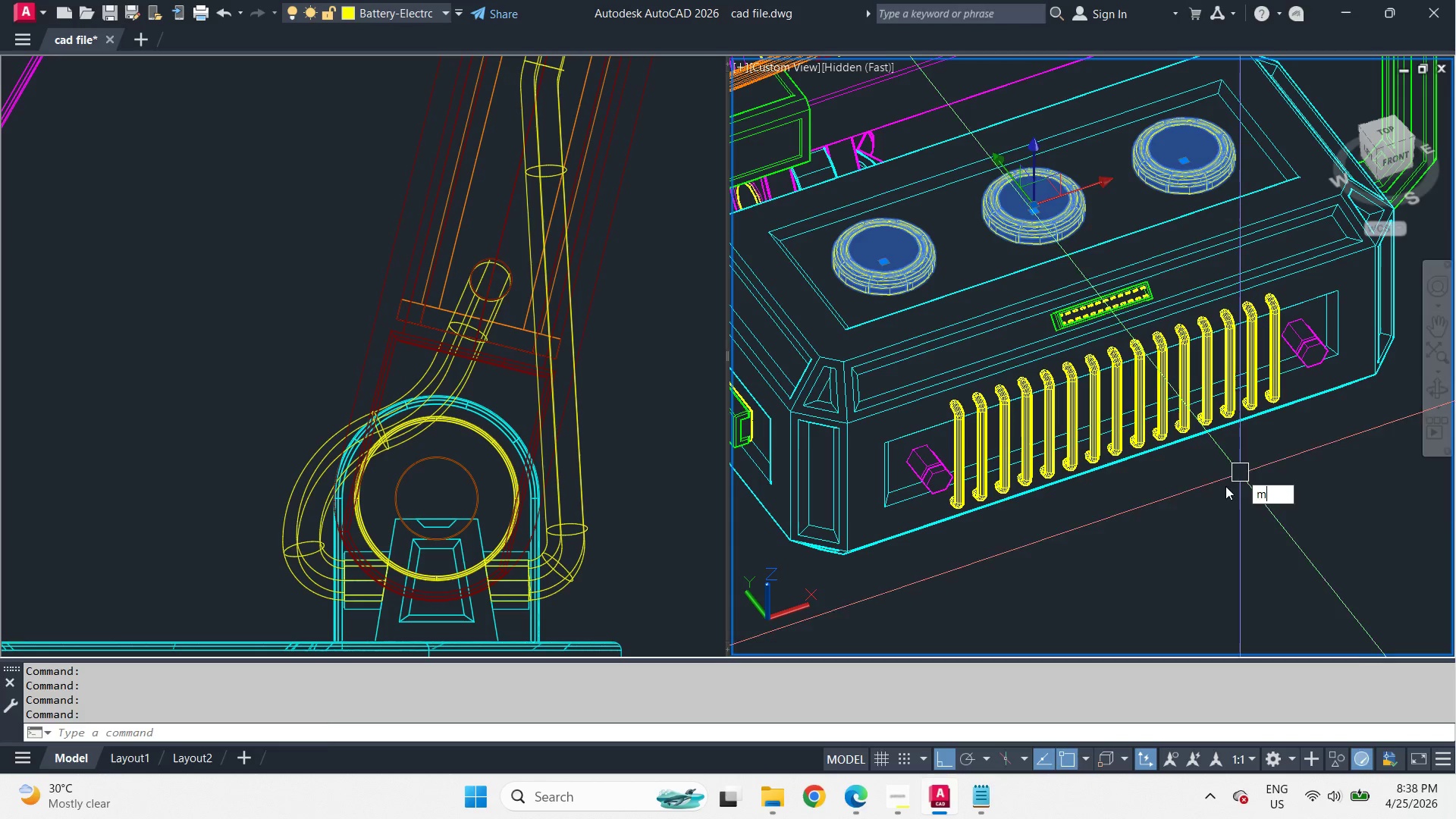 
key(Space)
 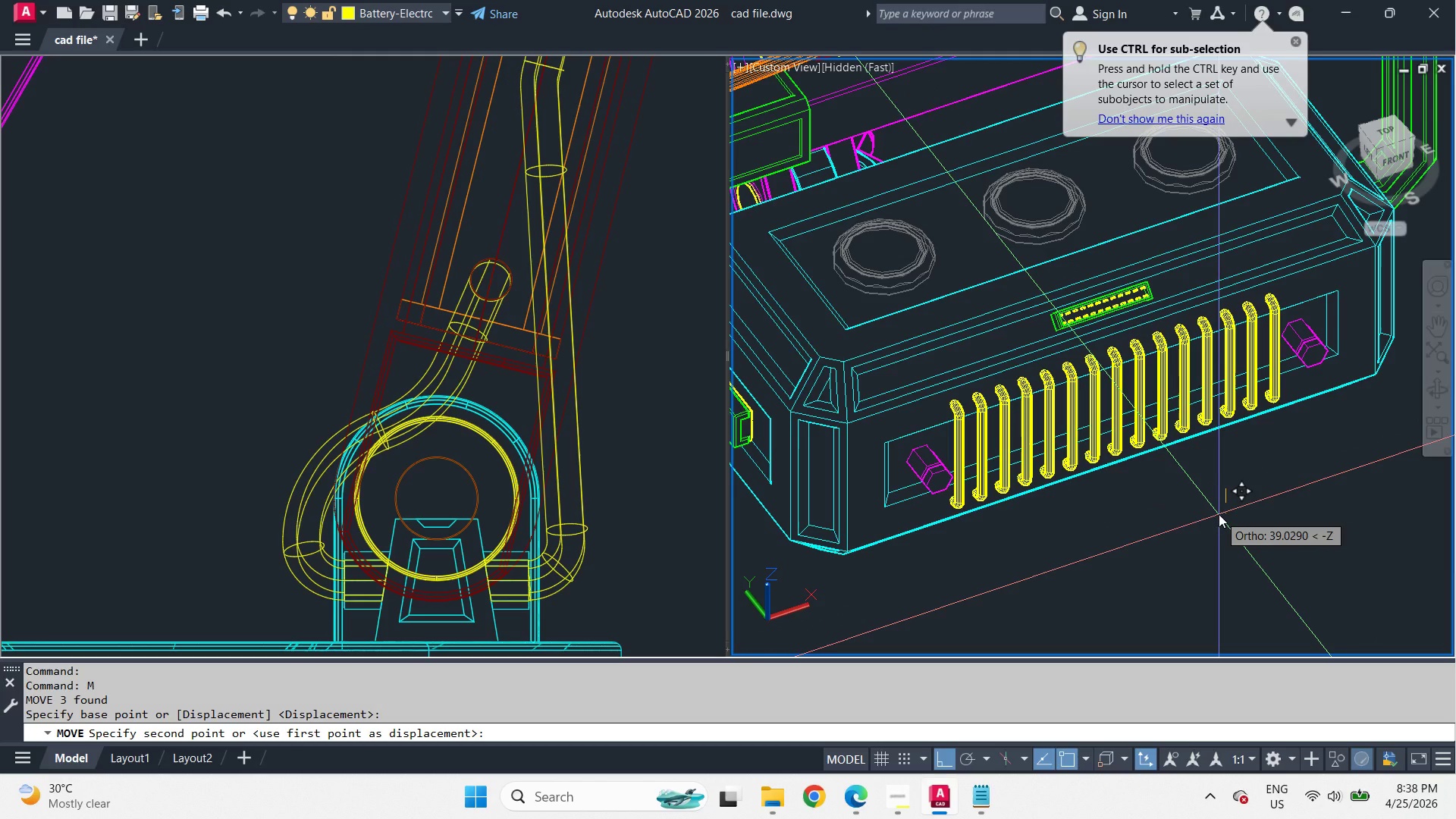 
key(Numpad1)
 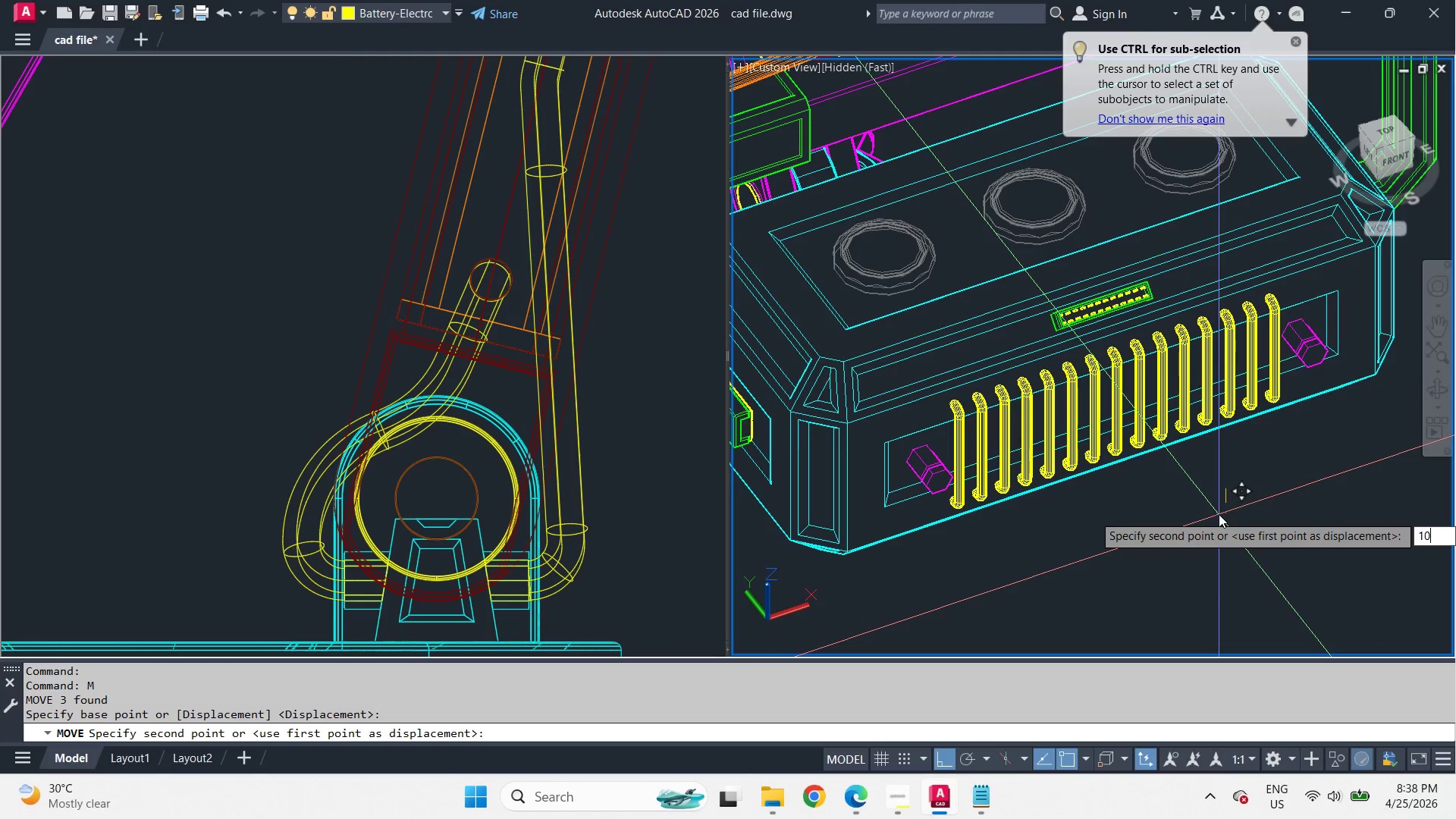 
key(Numpad0)
 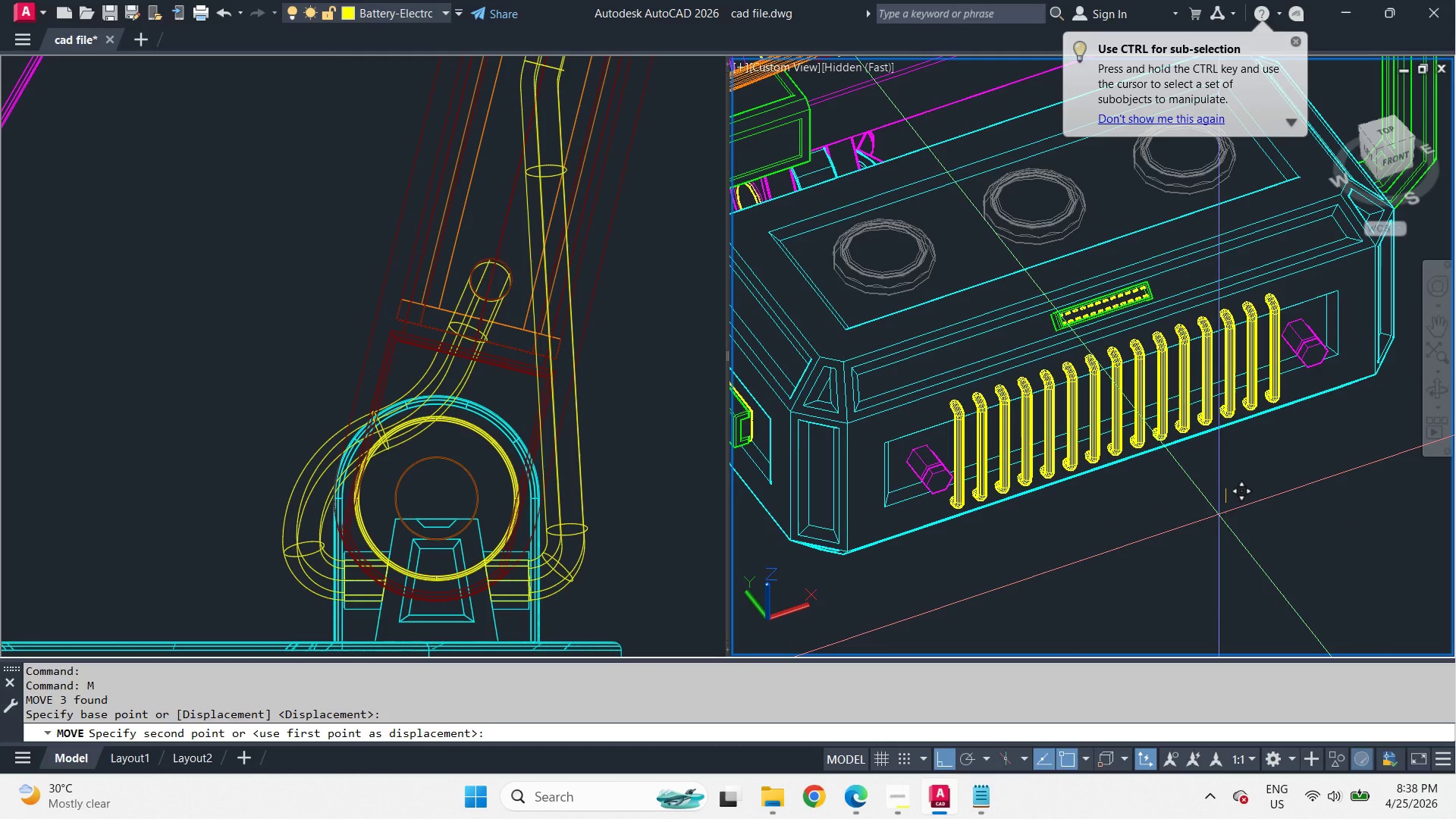 
key(Space)
 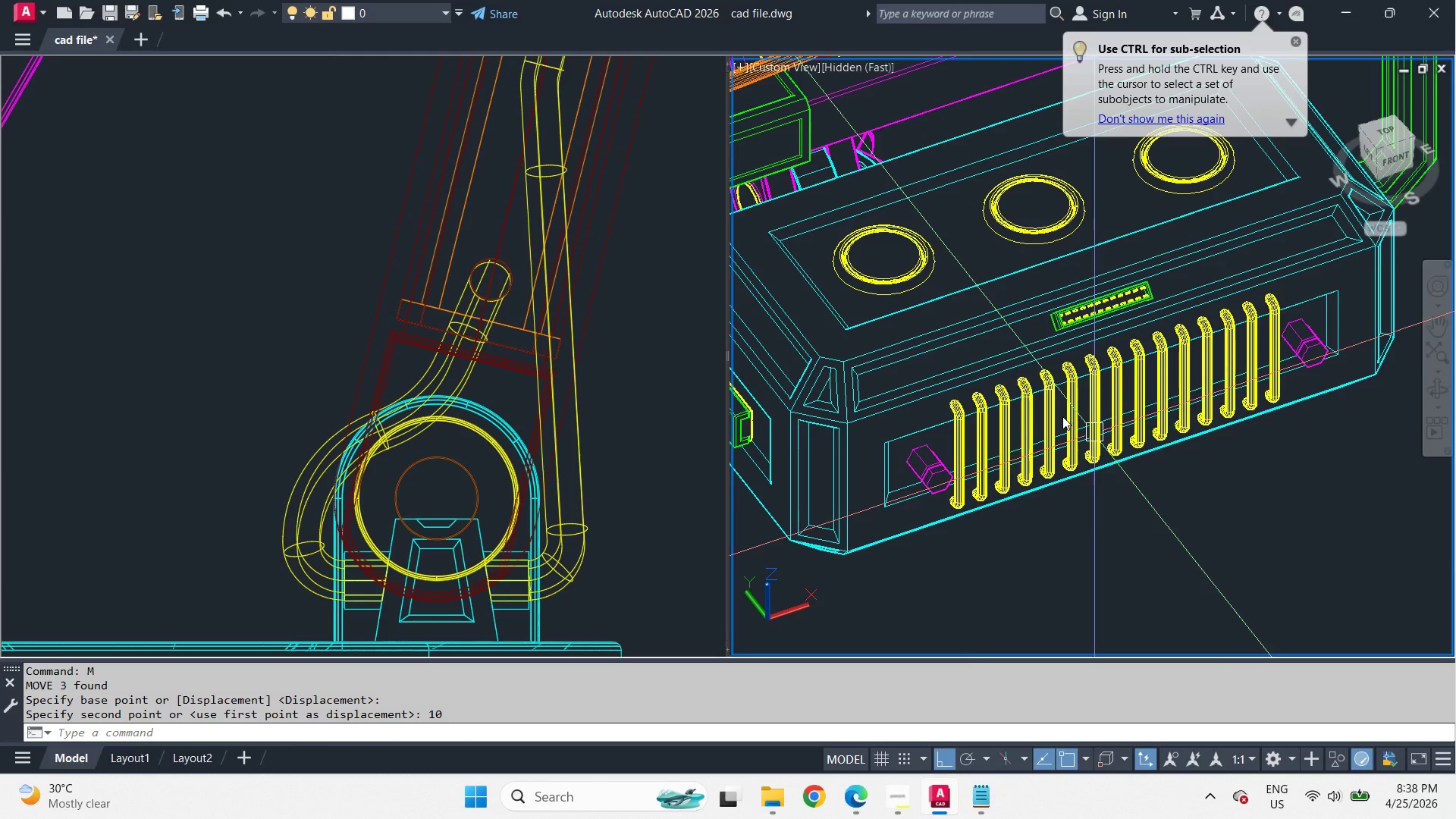 
scroll: coordinate [923, 297], scroll_direction: up, amount: 3.0
 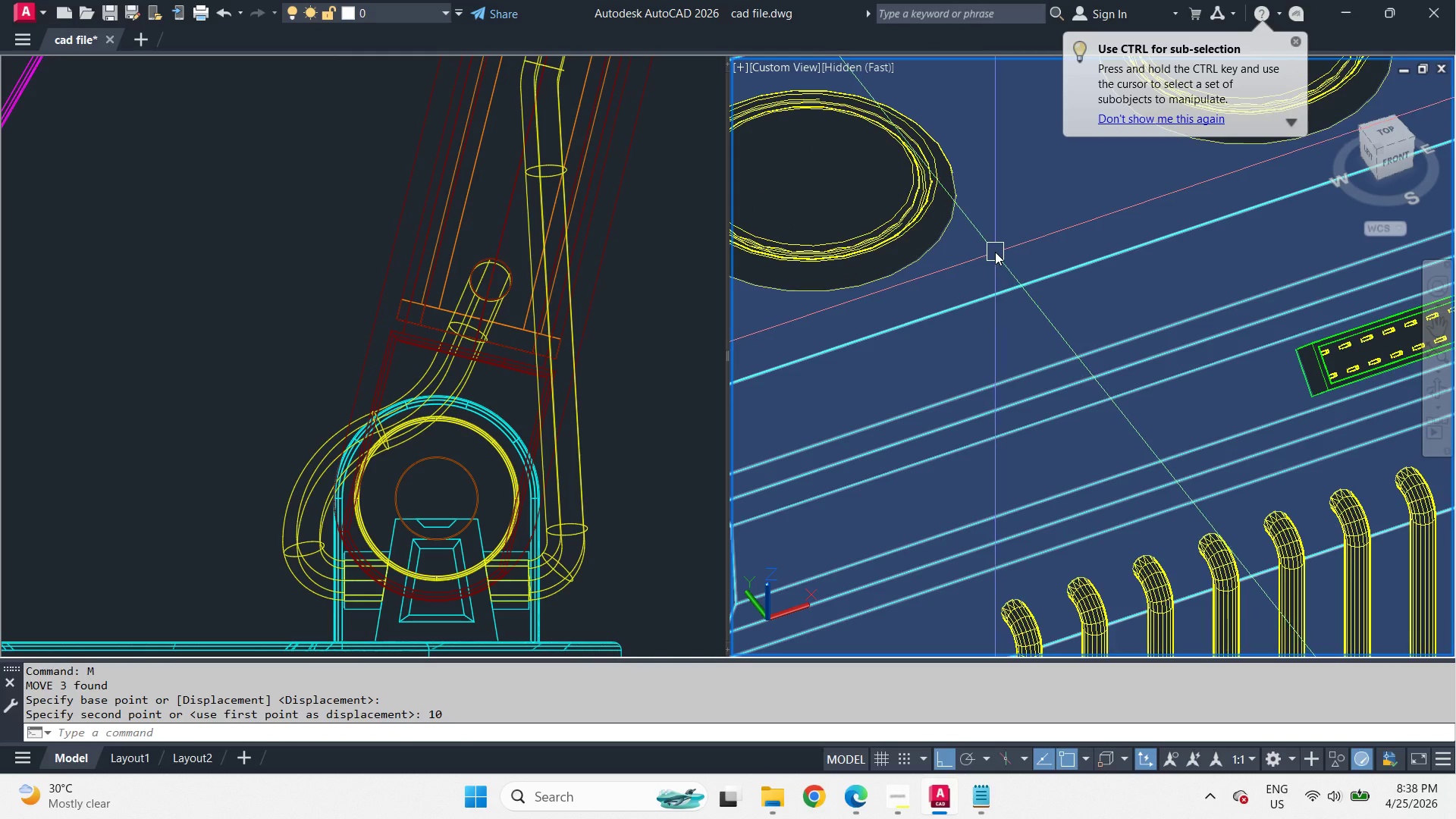 
left_click([1006, 271])
 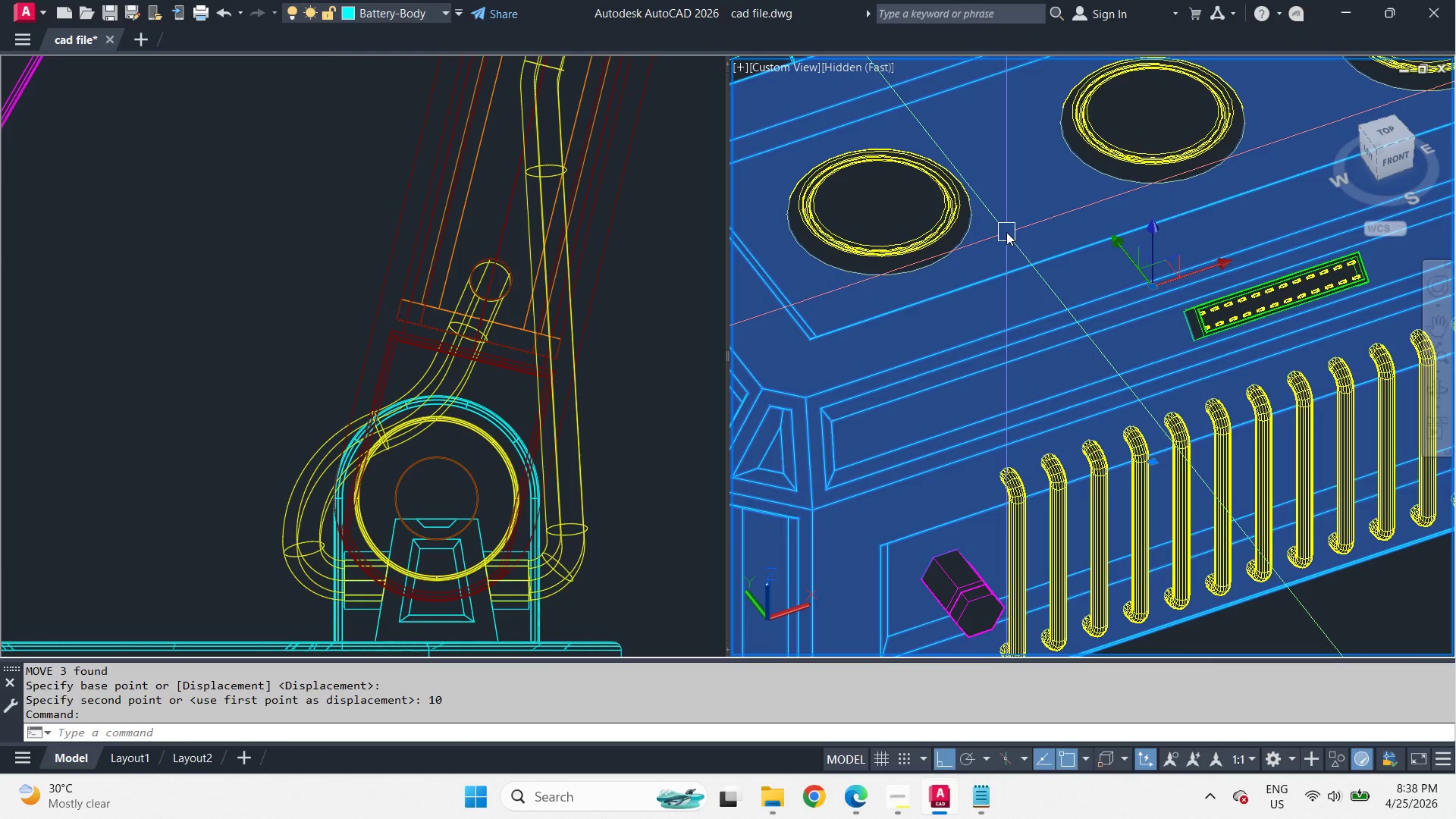 
scroll: coordinate [997, 248], scroll_direction: down, amount: 1.0
 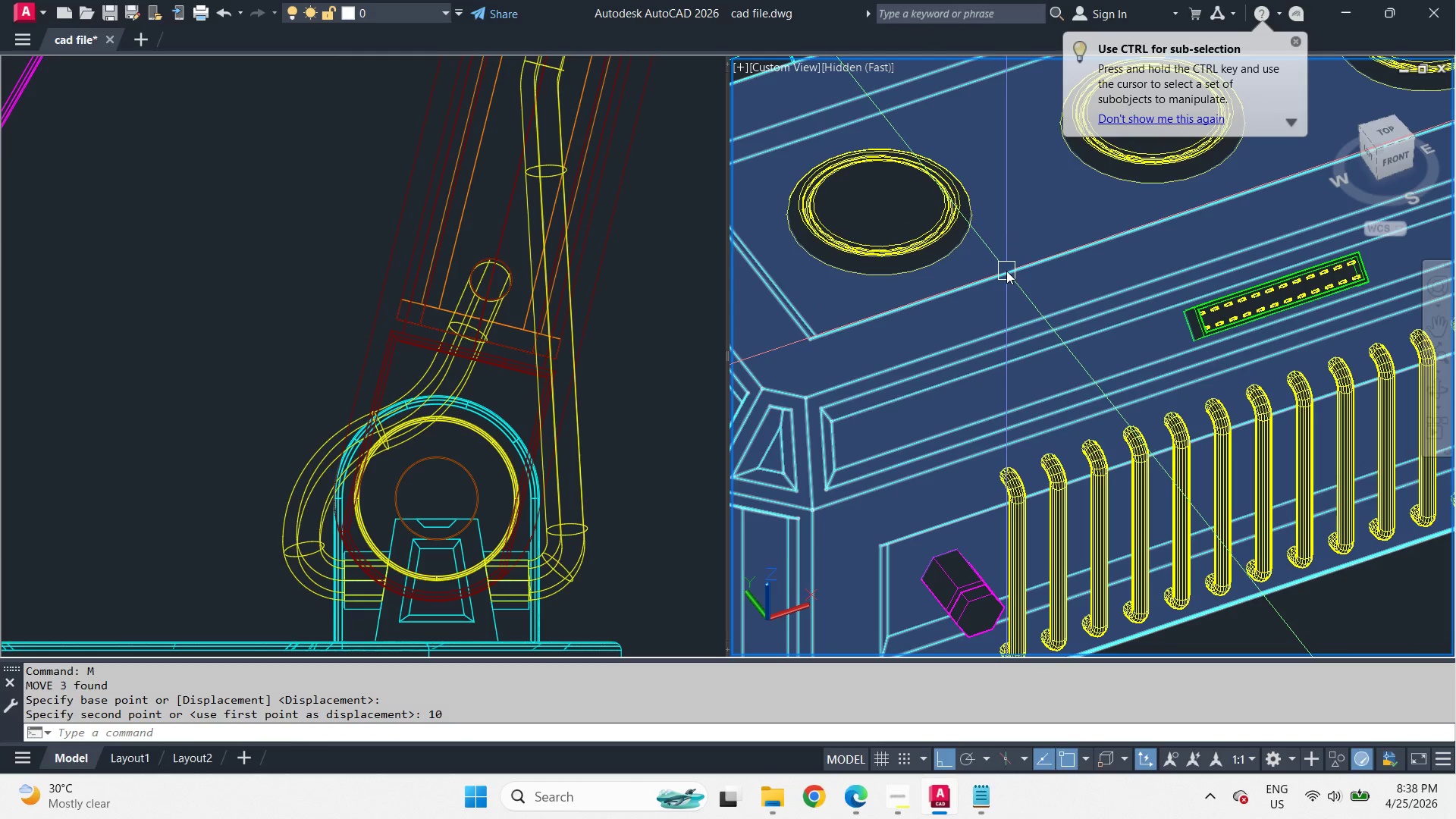 
key(C)
 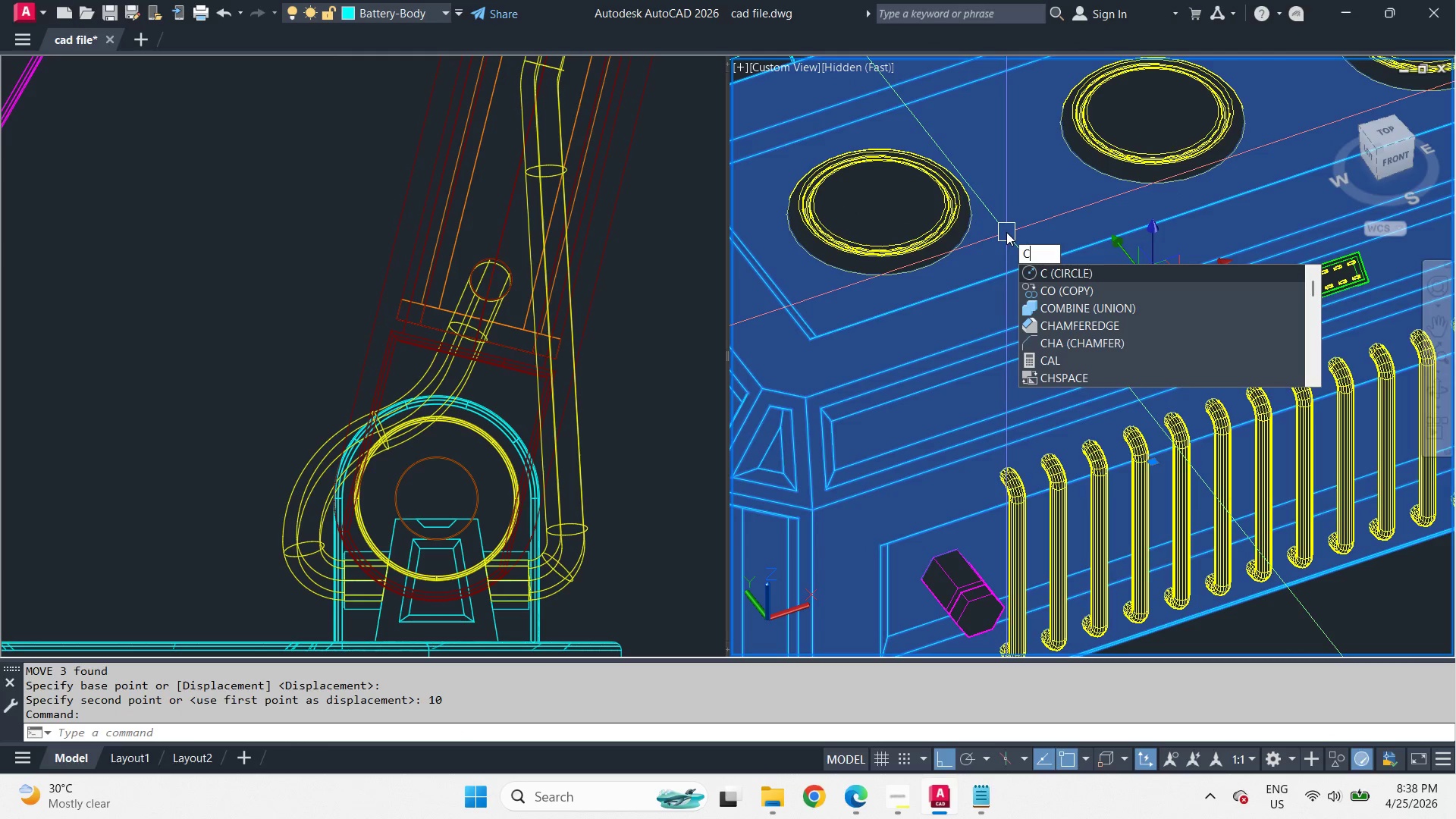 
key(O)
 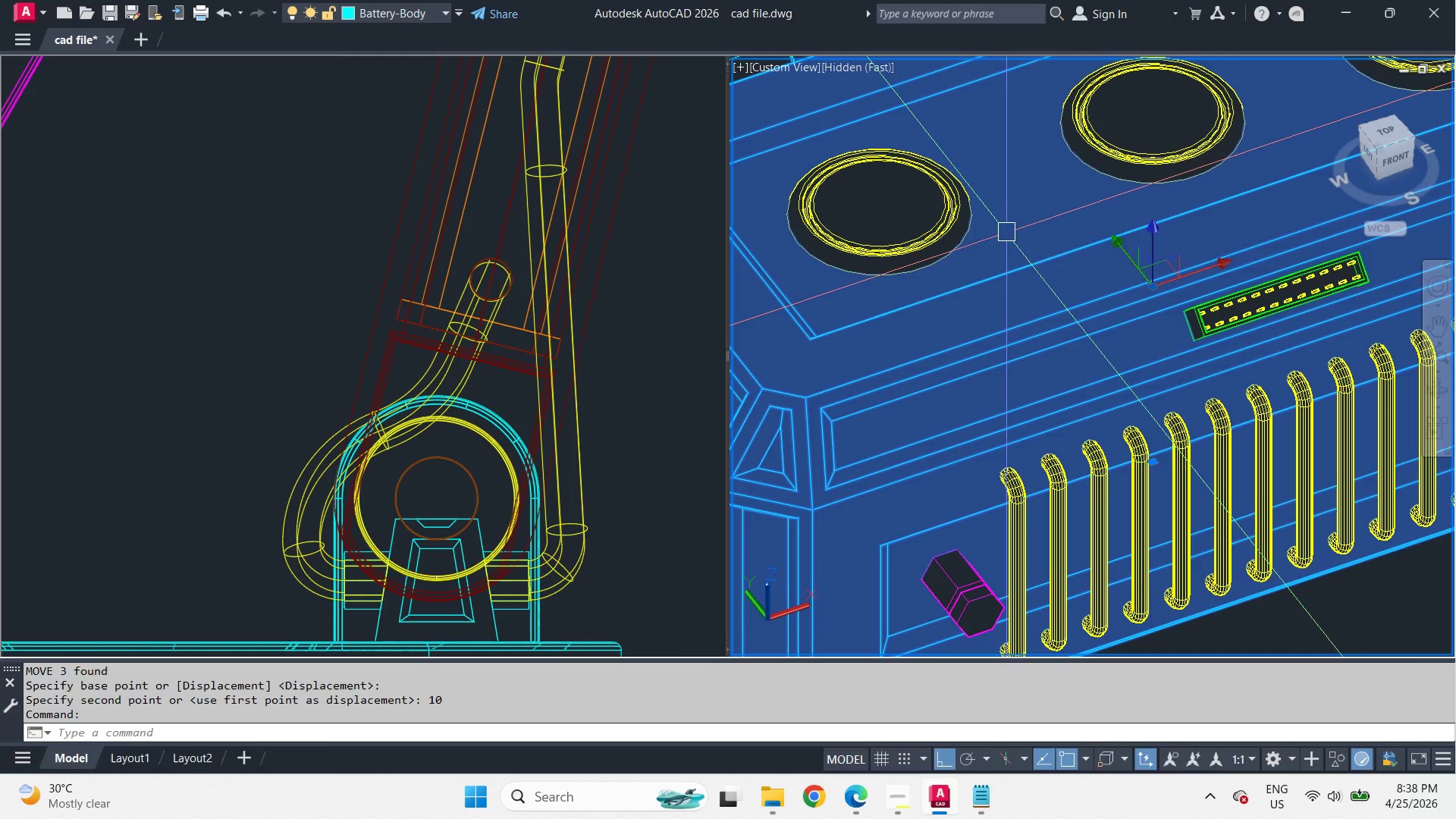 
key(Space)
 